 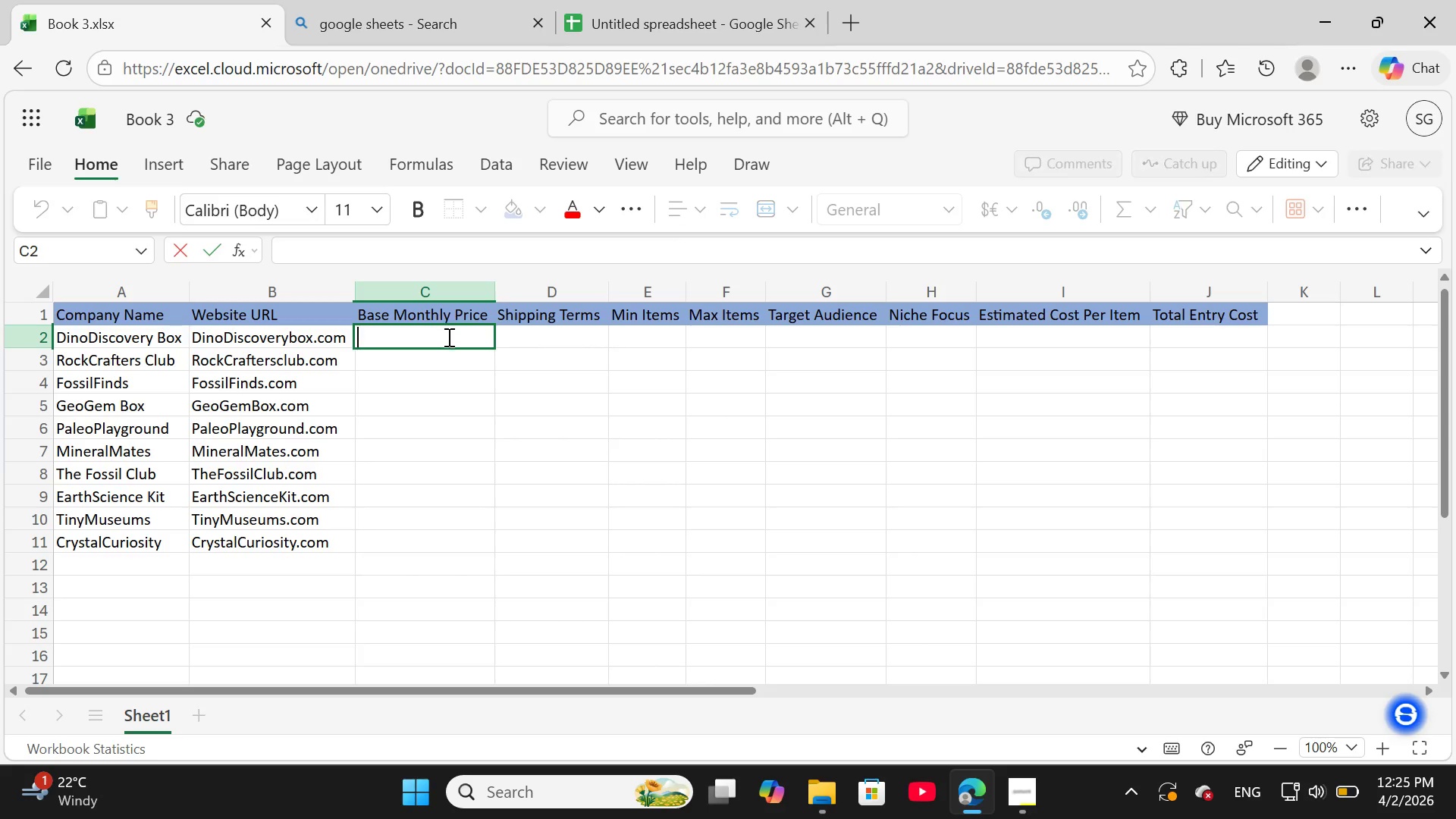 
type(39.99)
 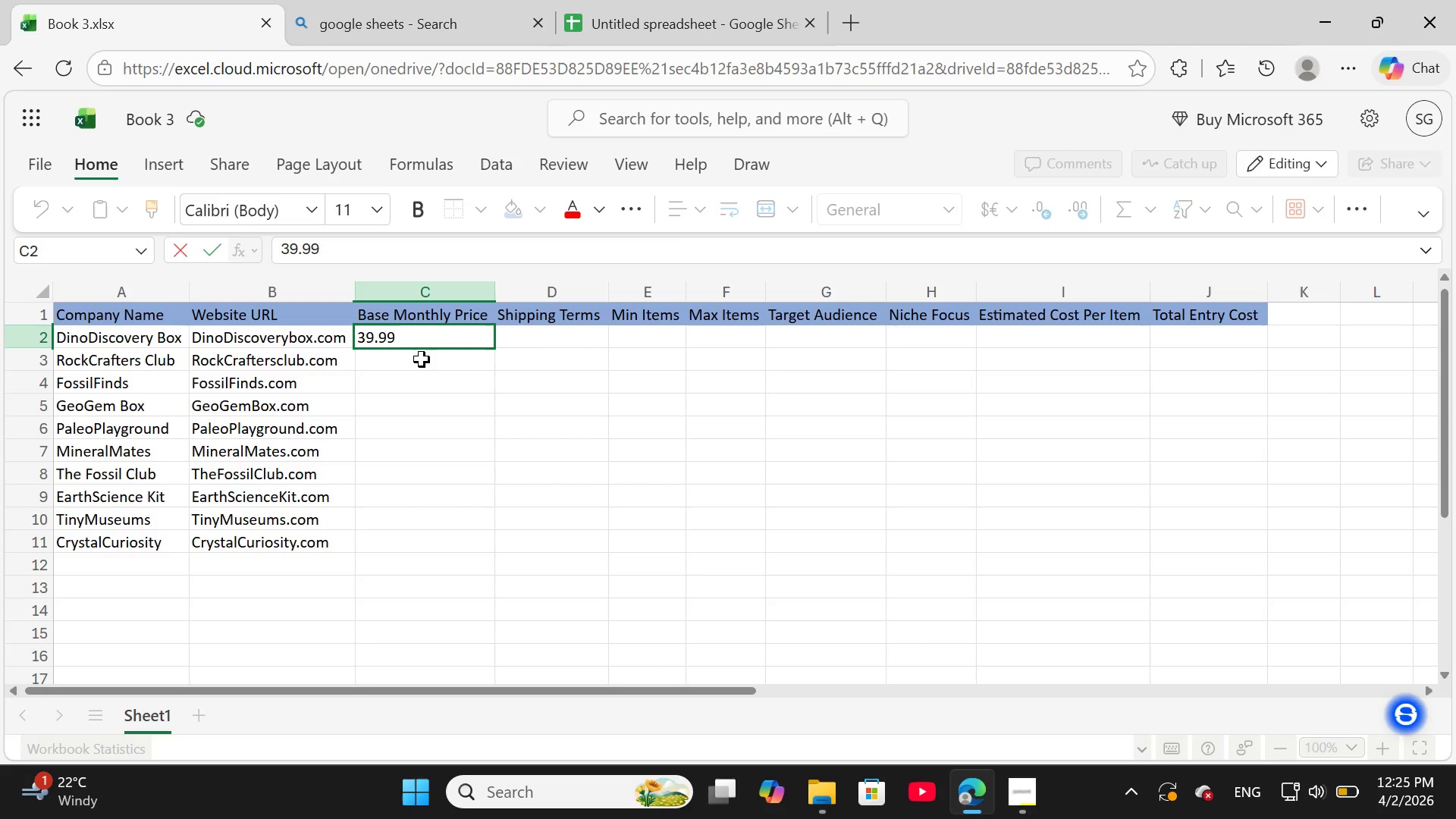 
double_click([422, 359])
 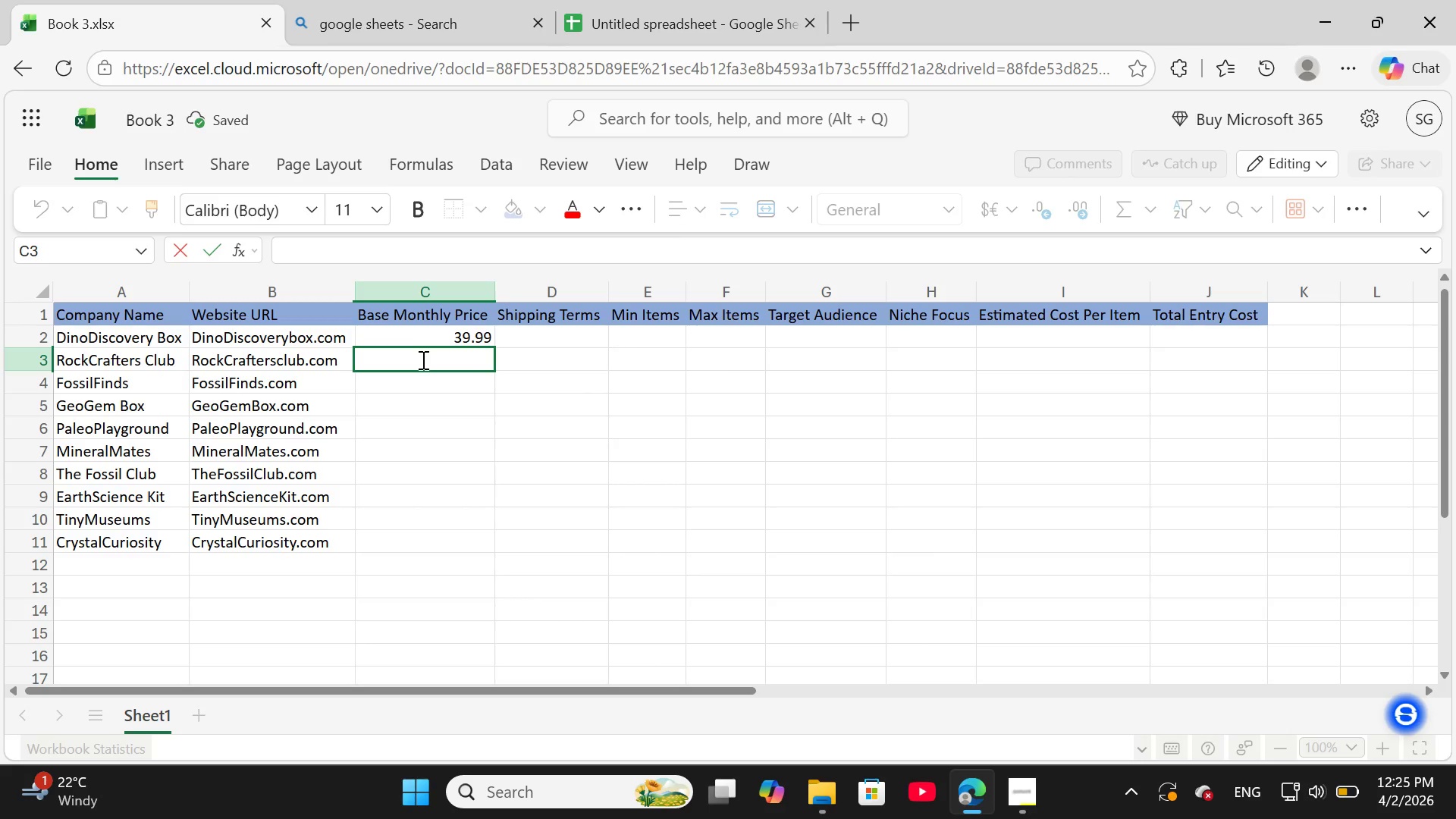 
type(29.95)
 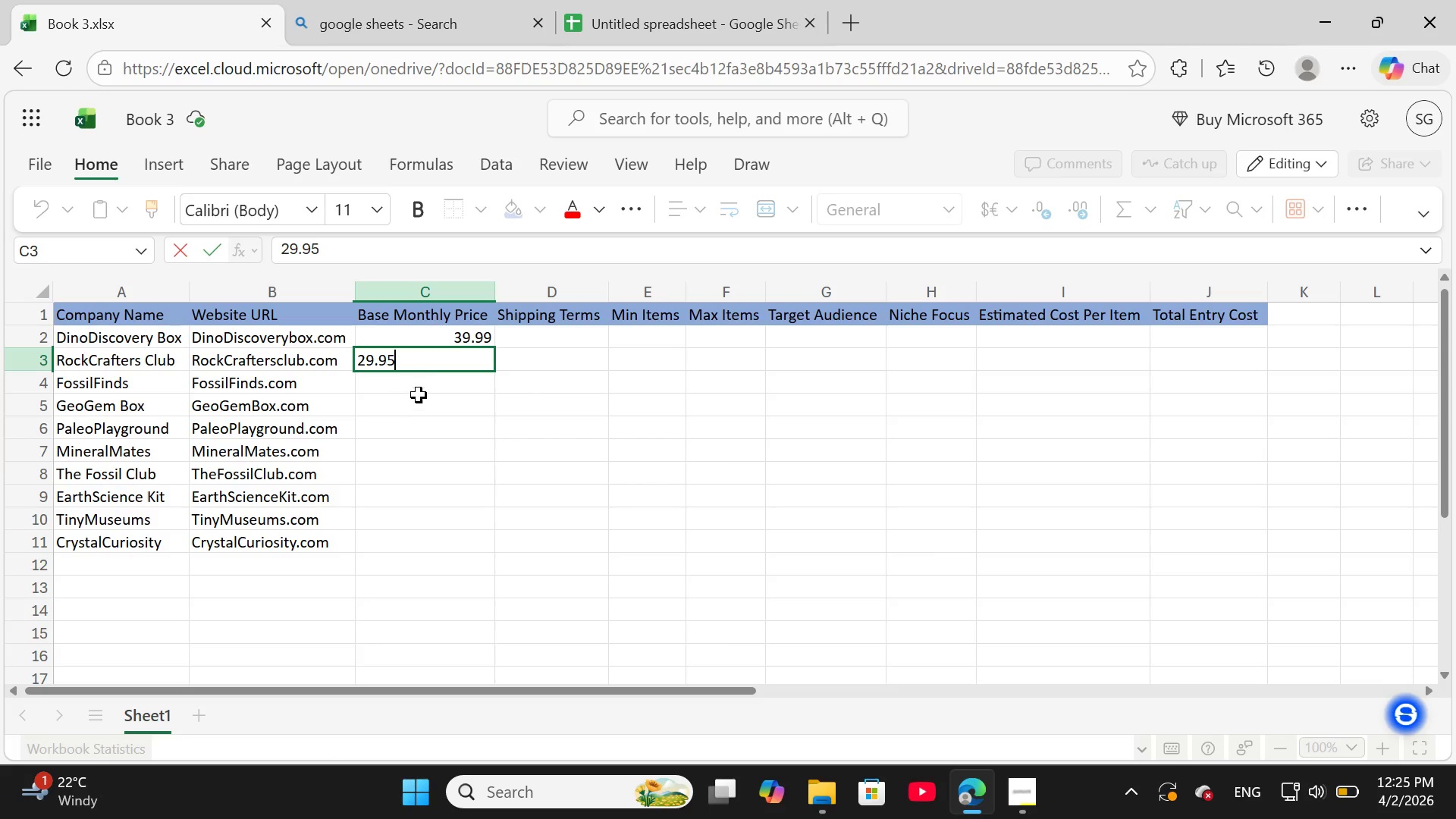 
double_click([428, 384])
 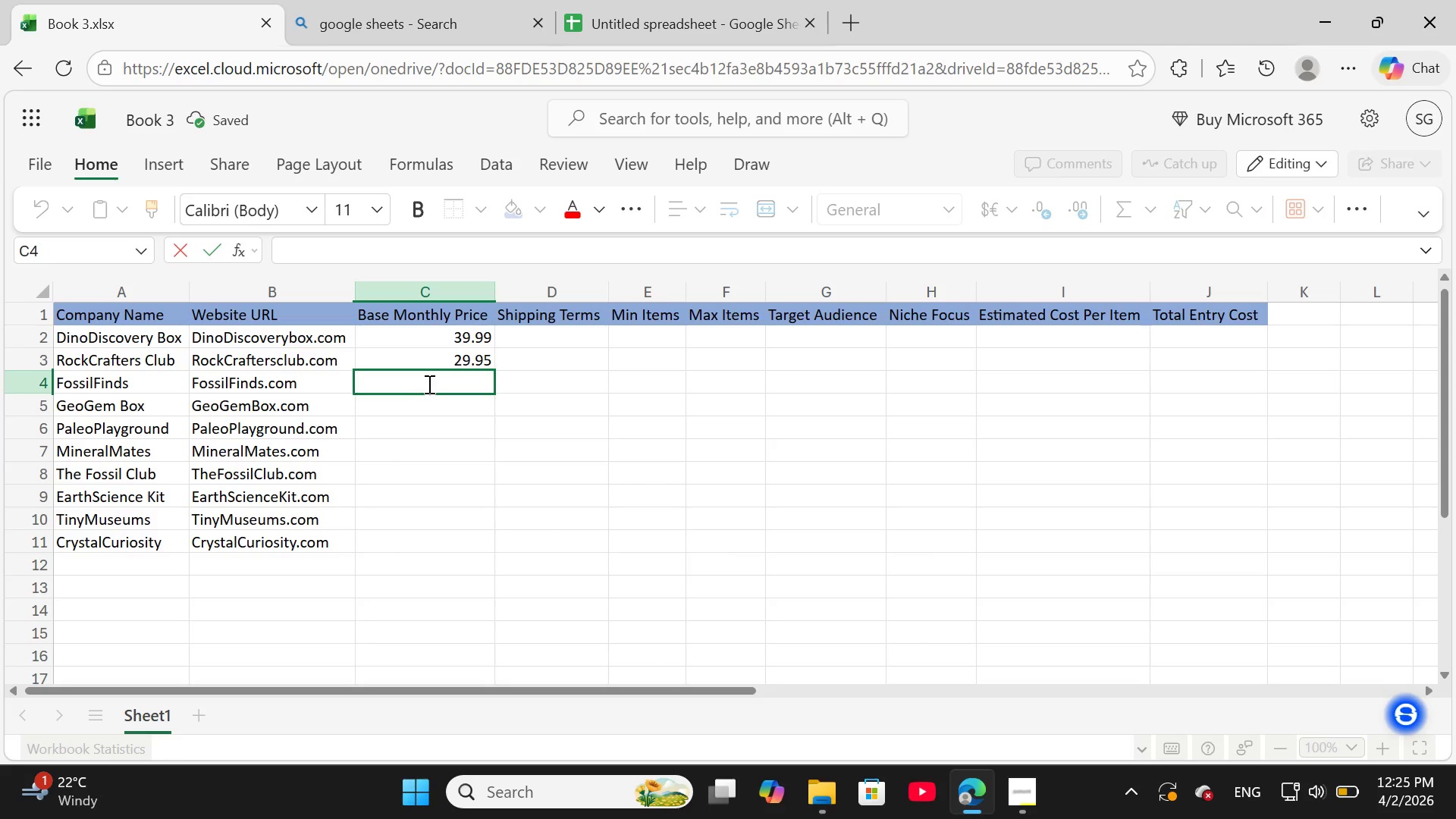 
type(44.99)
 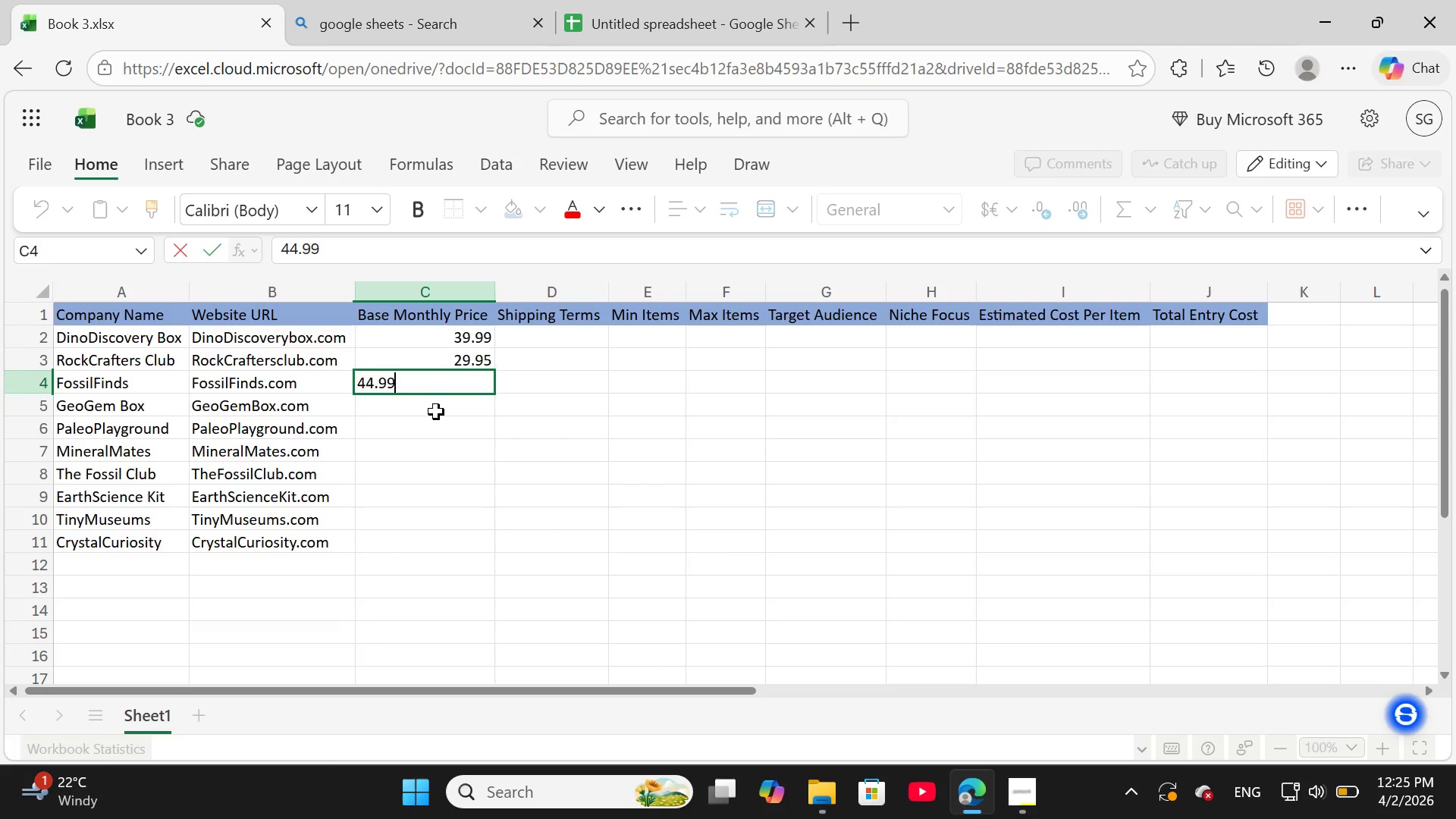 
double_click([436, 410])
 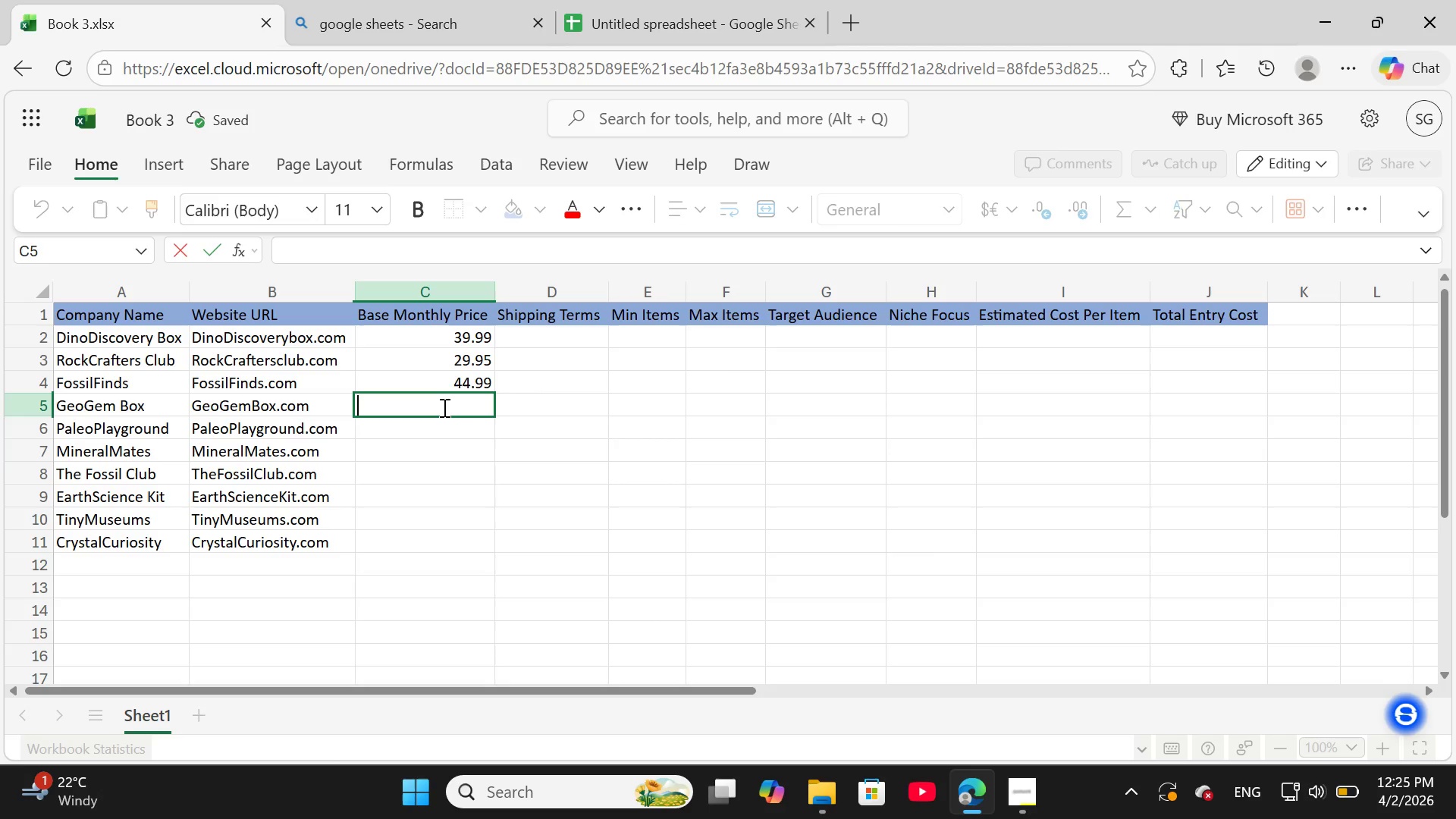 
type(54.00)
 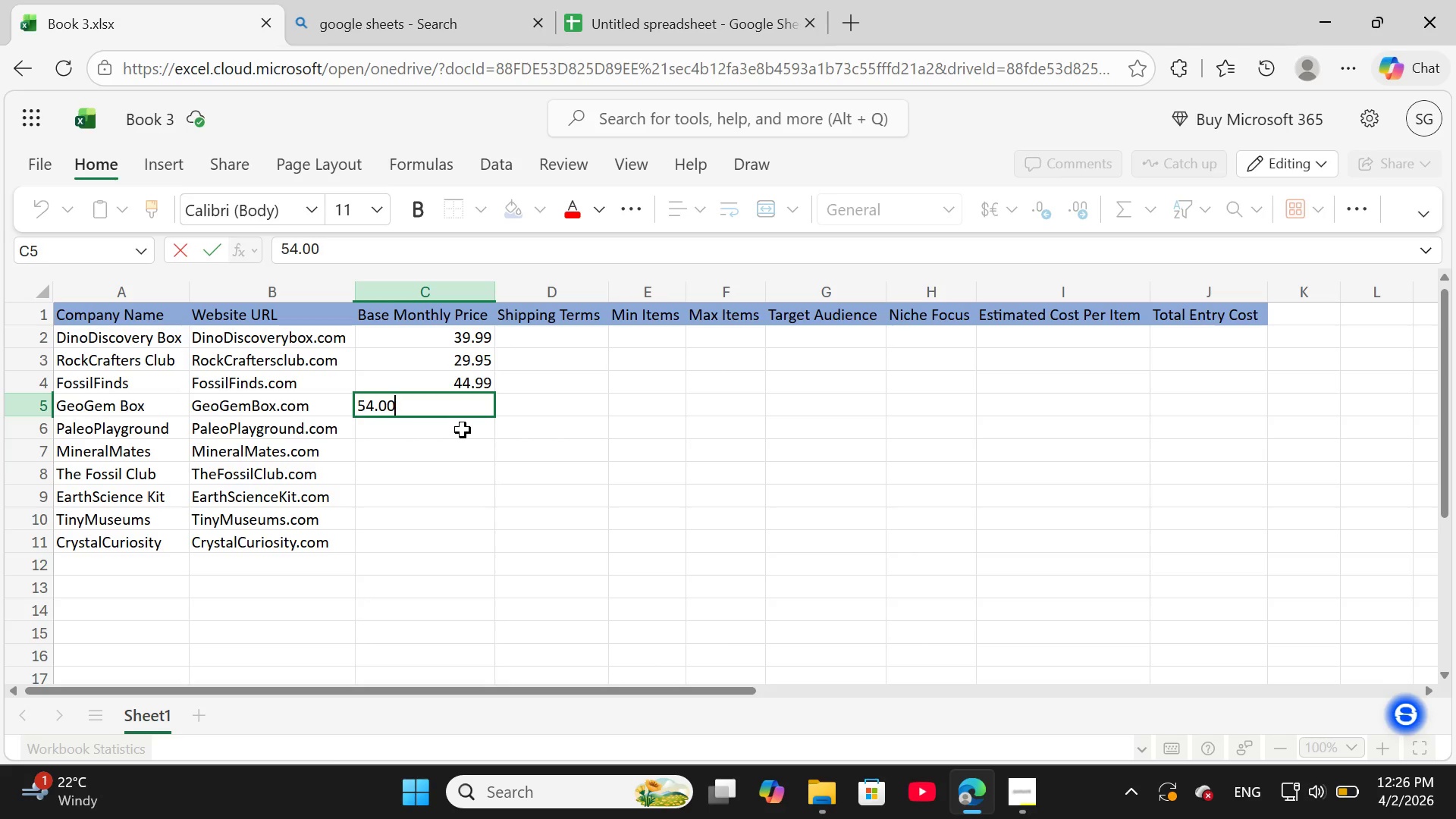 
double_click([463, 430])
 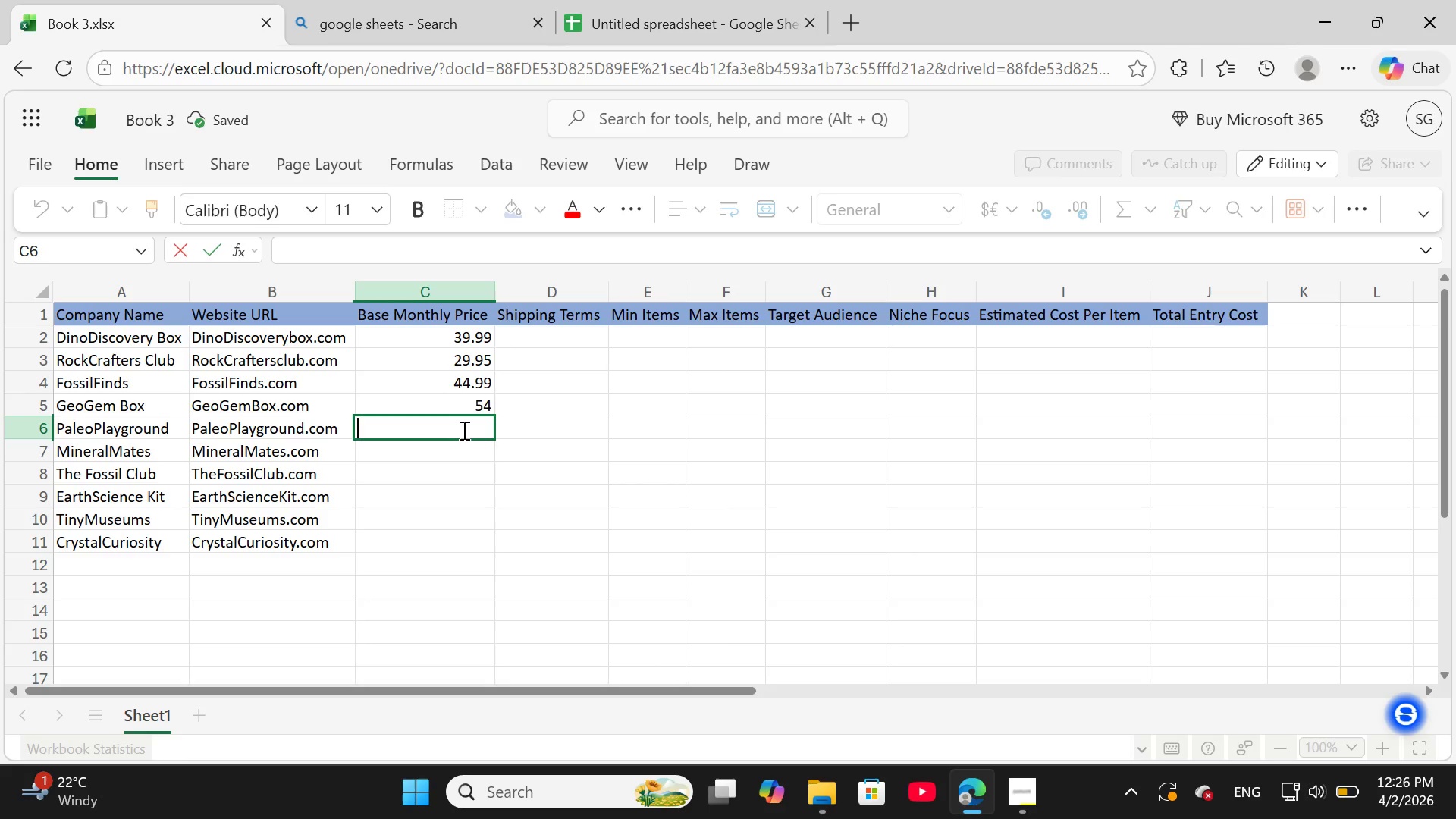 
type(24.99)
 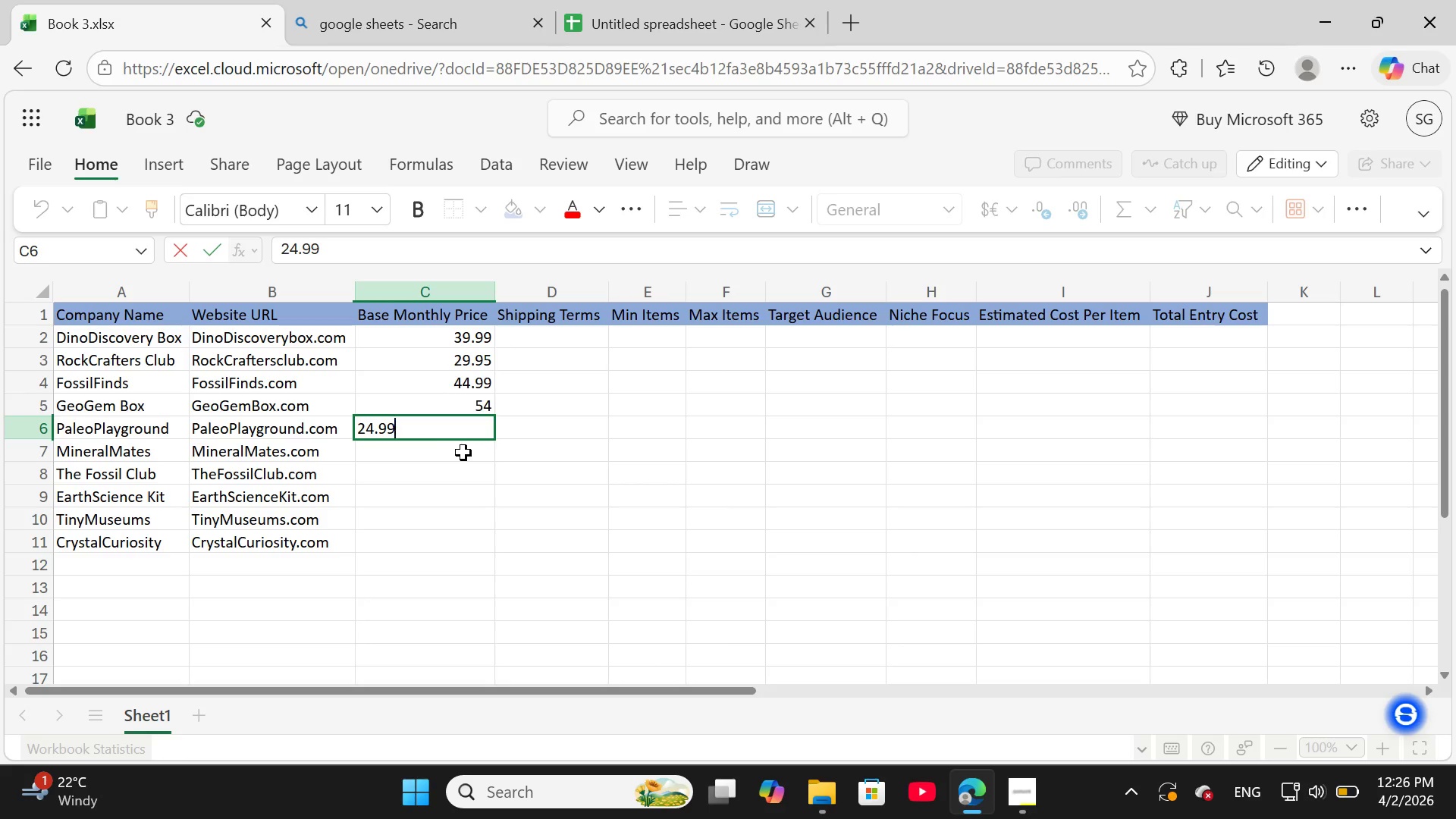 
double_click([463, 453])
 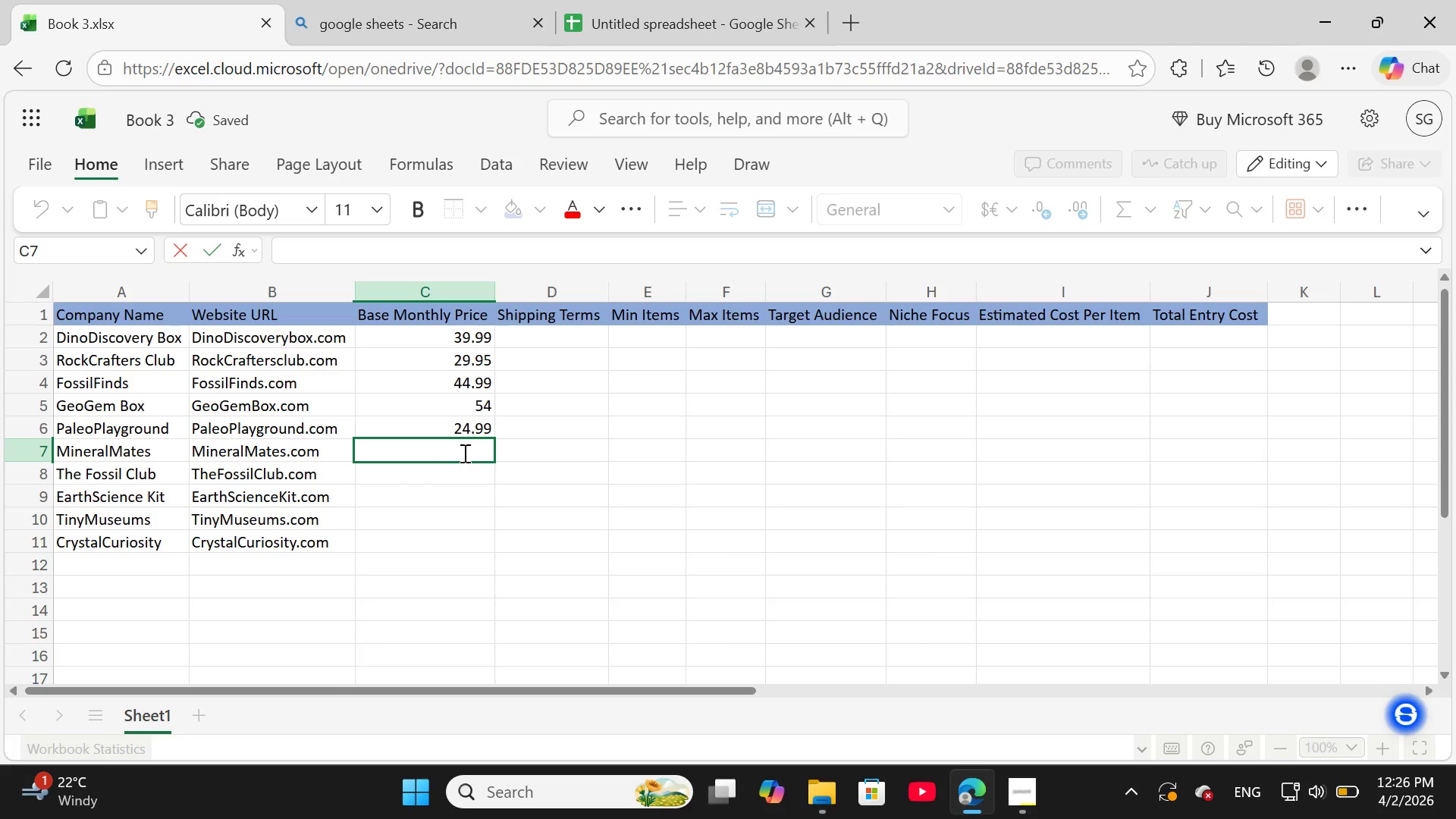 
type(34.95)
 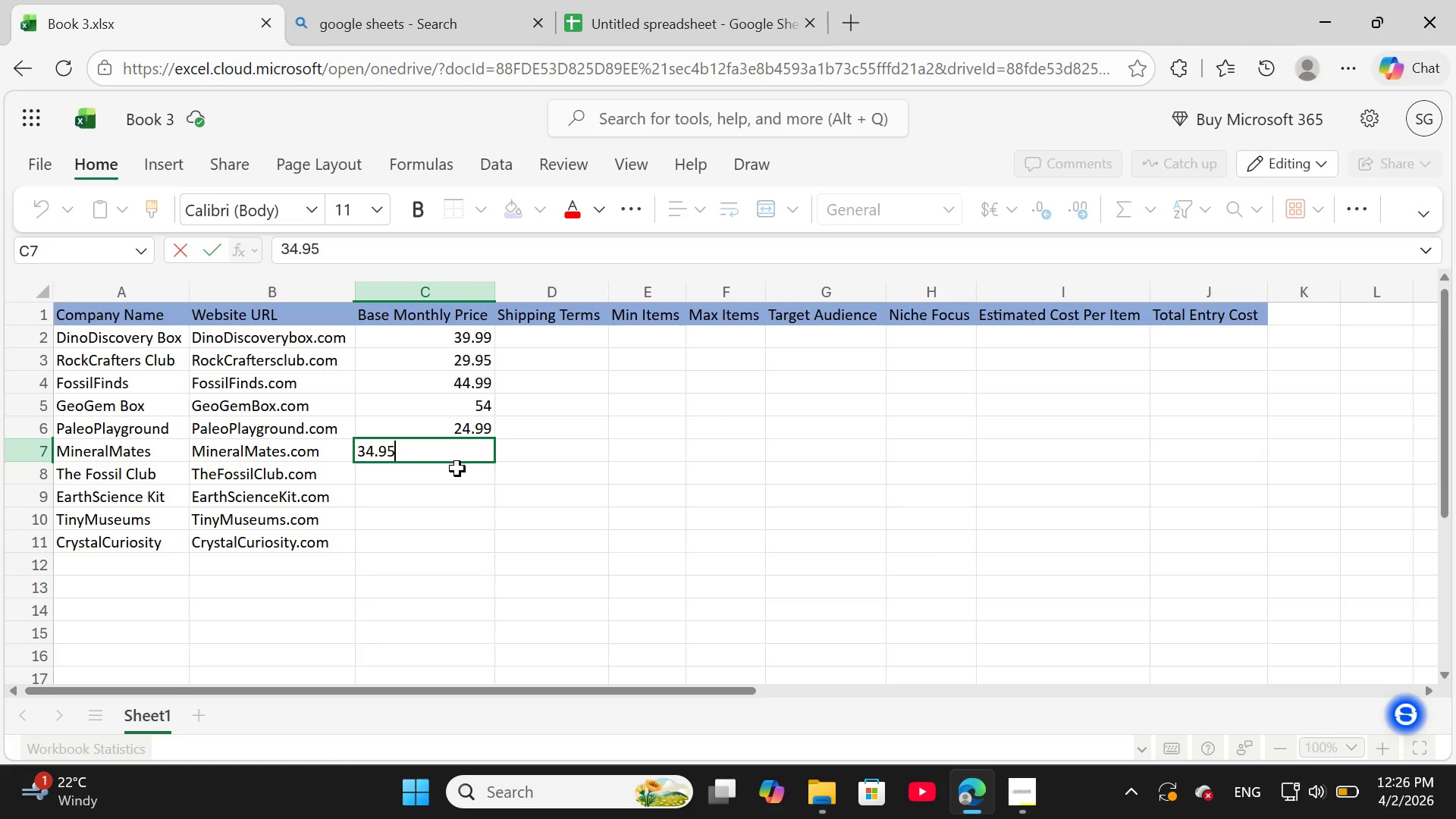 
double_click([457, 469])
 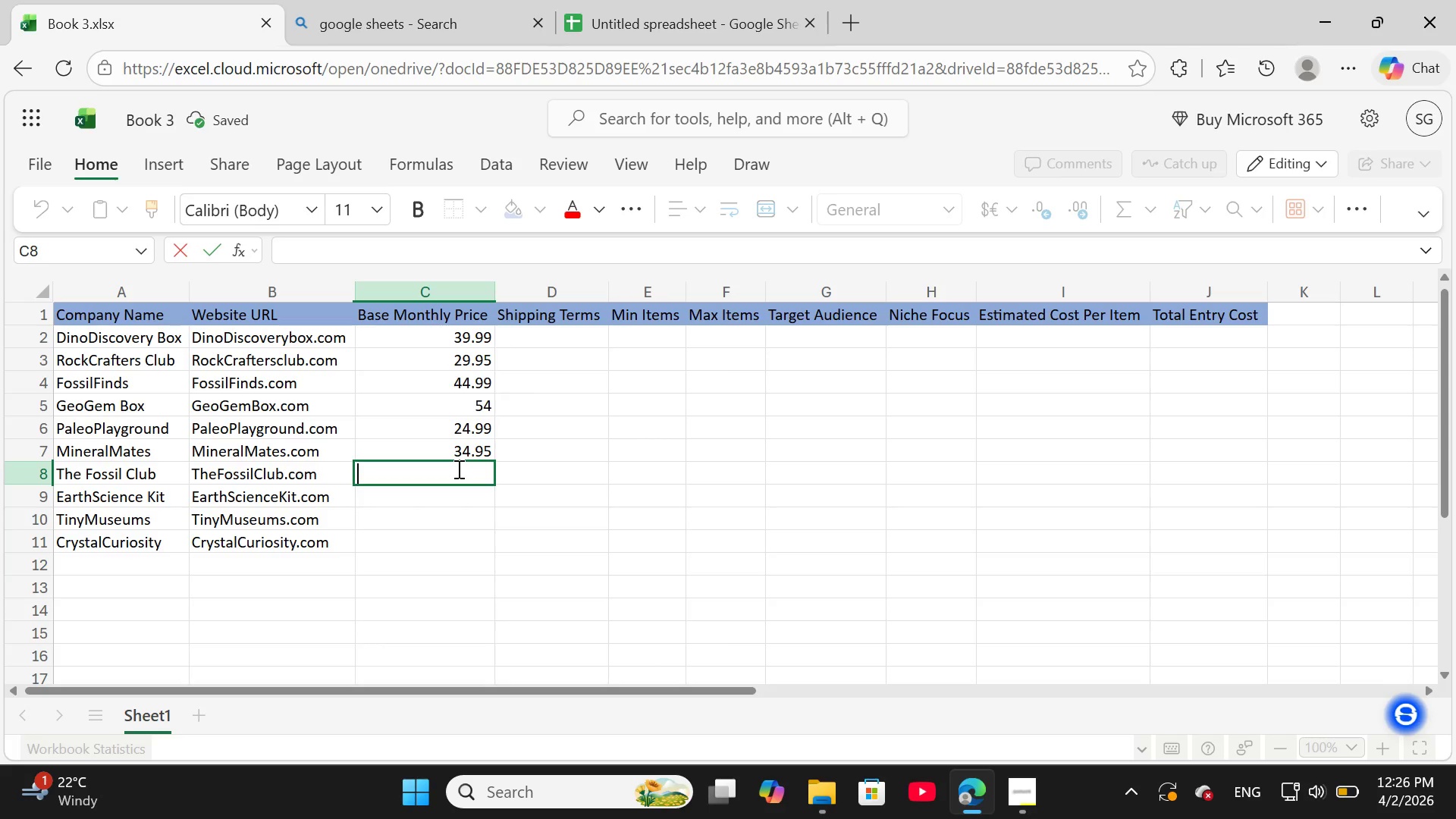 
type(49.99)
 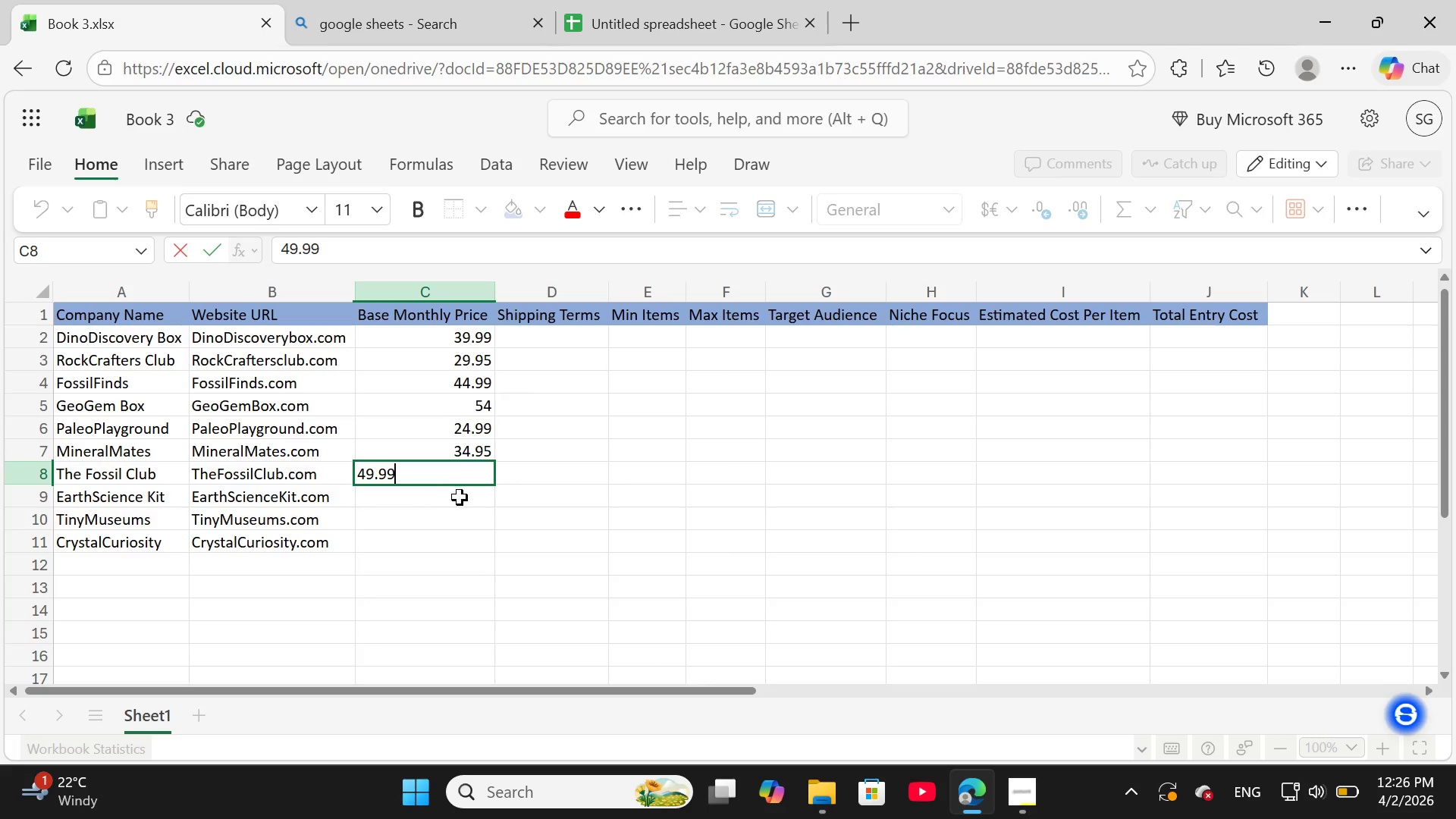 
double_click([460, 497])
 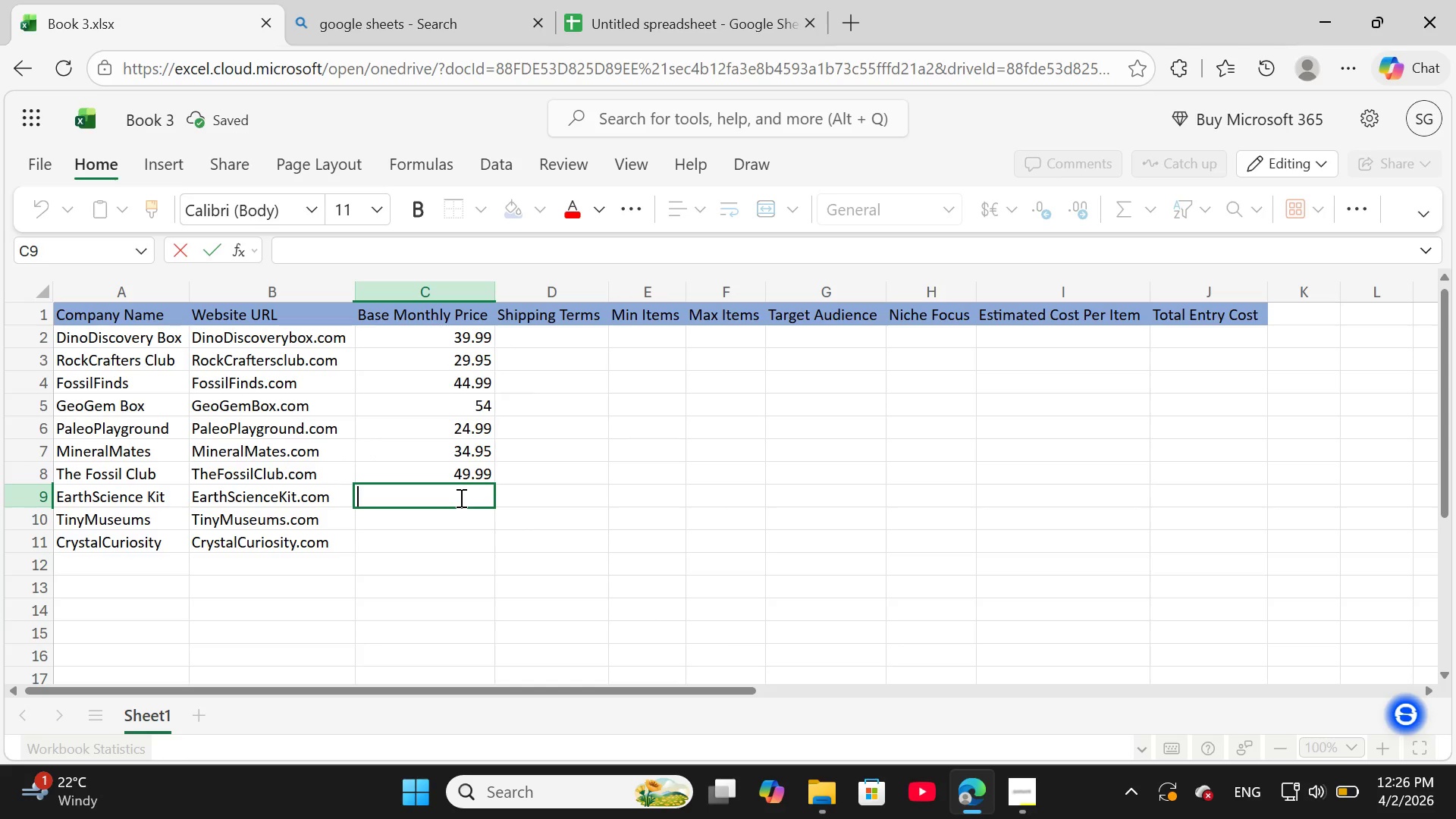 
type(39.00)
 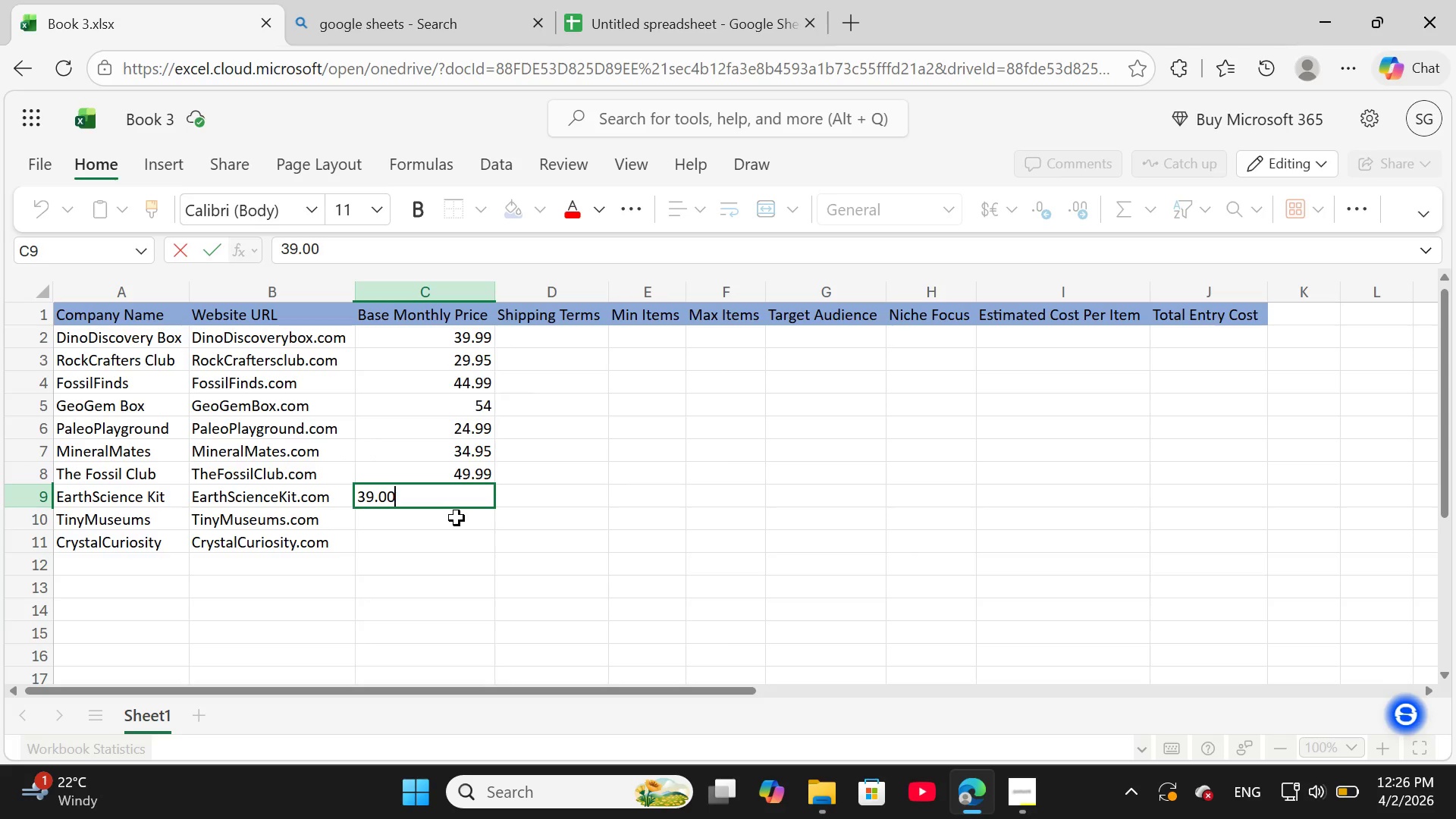 
double_click([457, 518])
 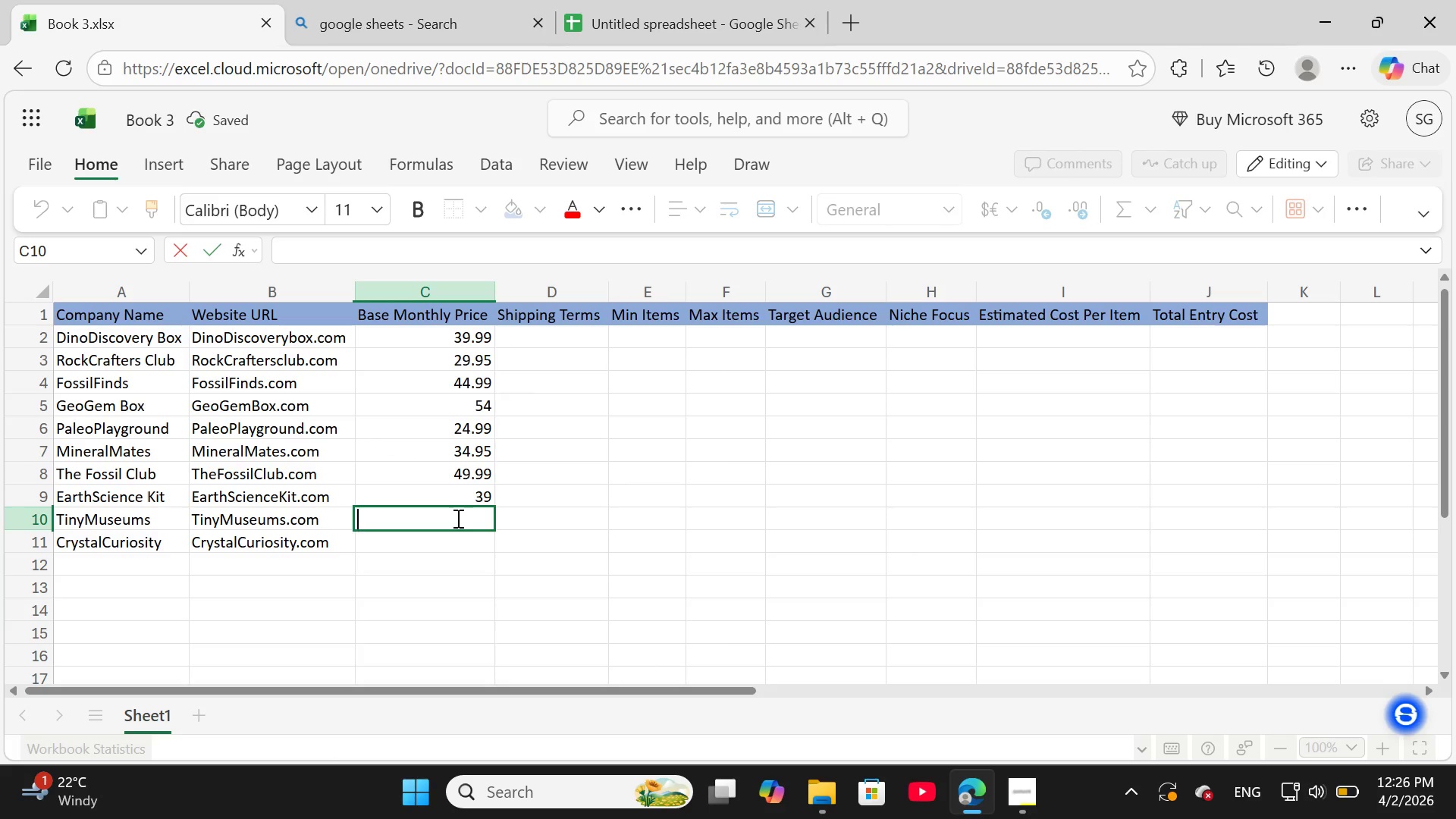 
type(27.50)
 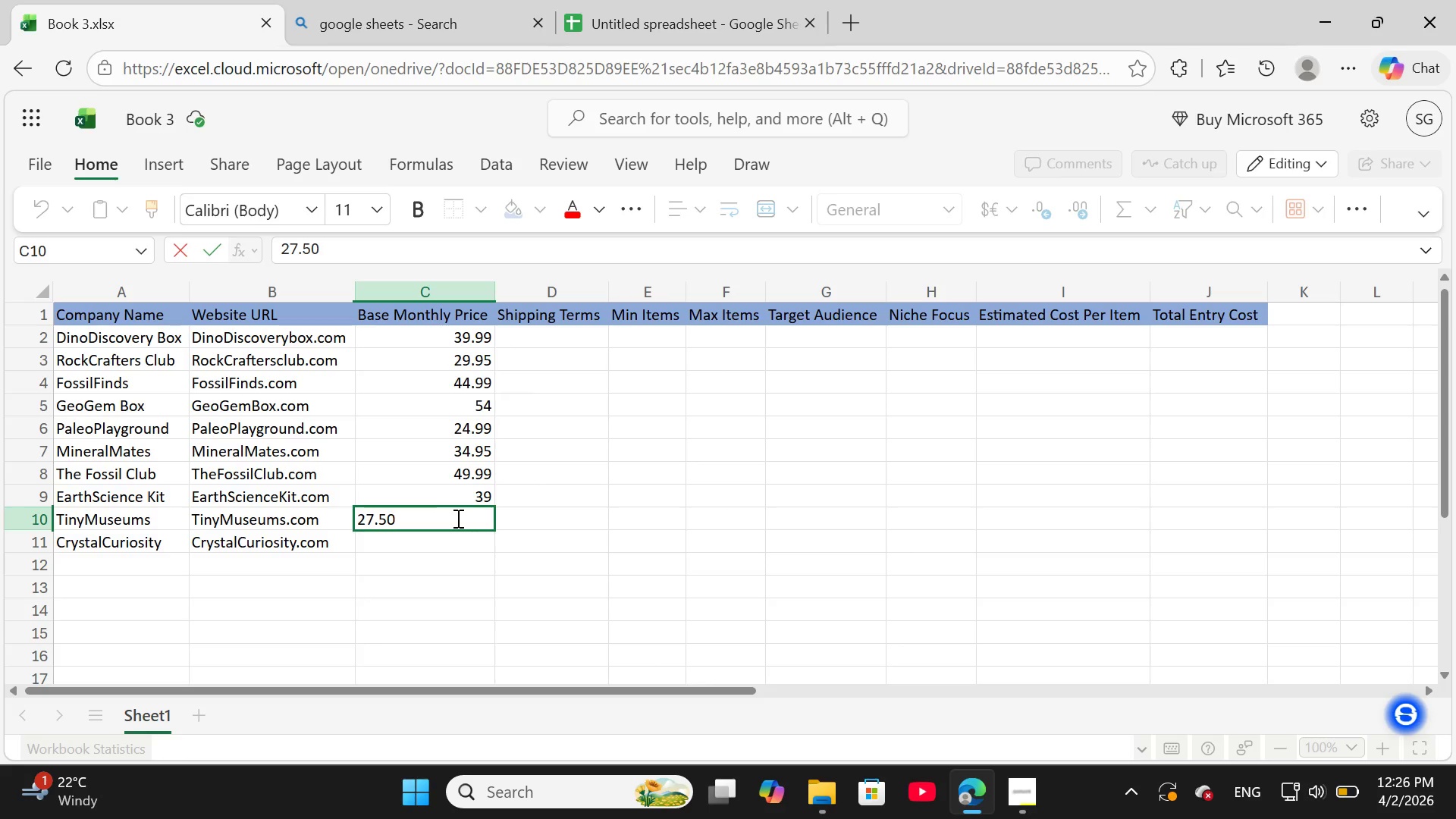 
left_click([468, 540])
 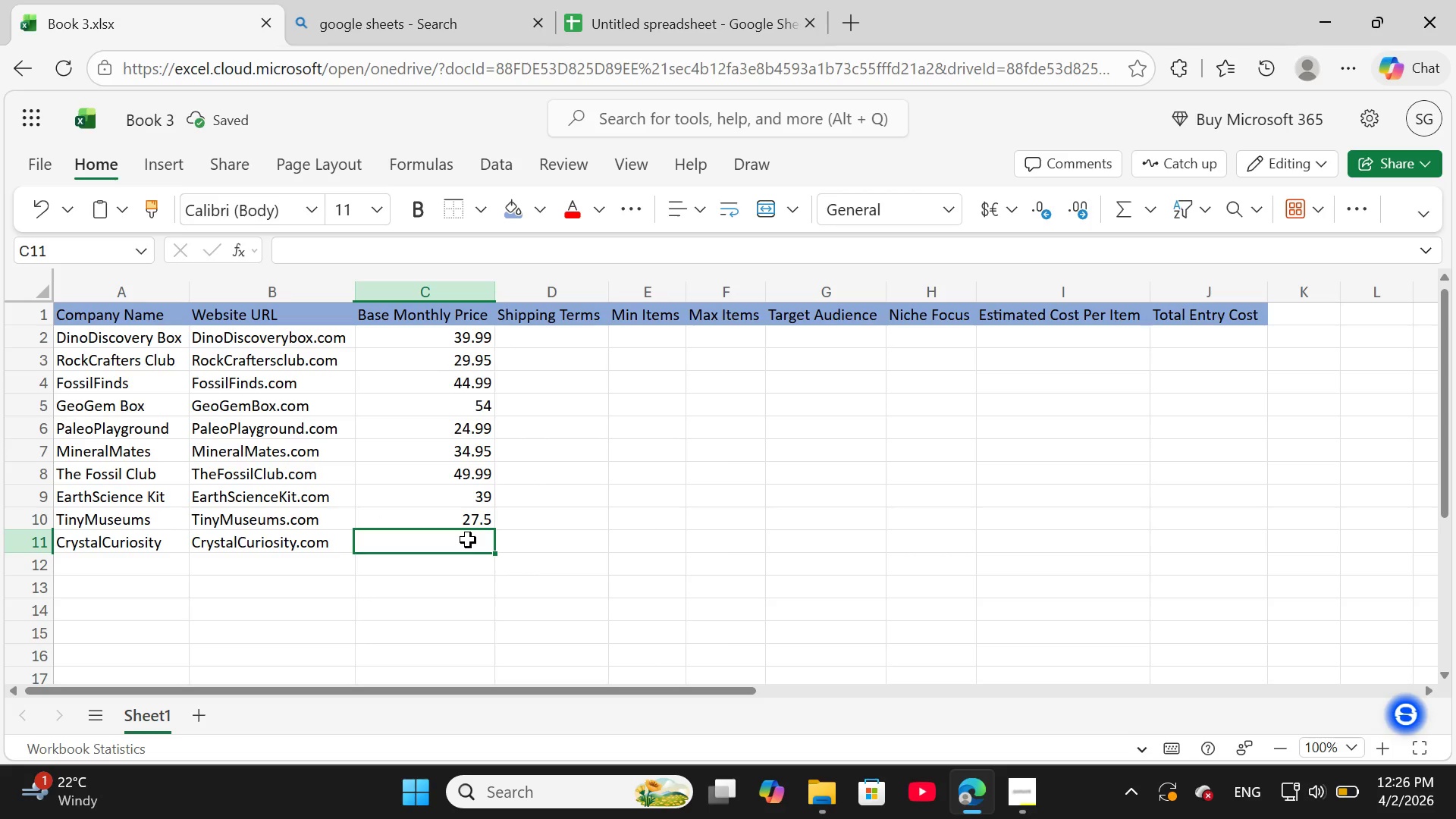 
double_click([468, 540])
 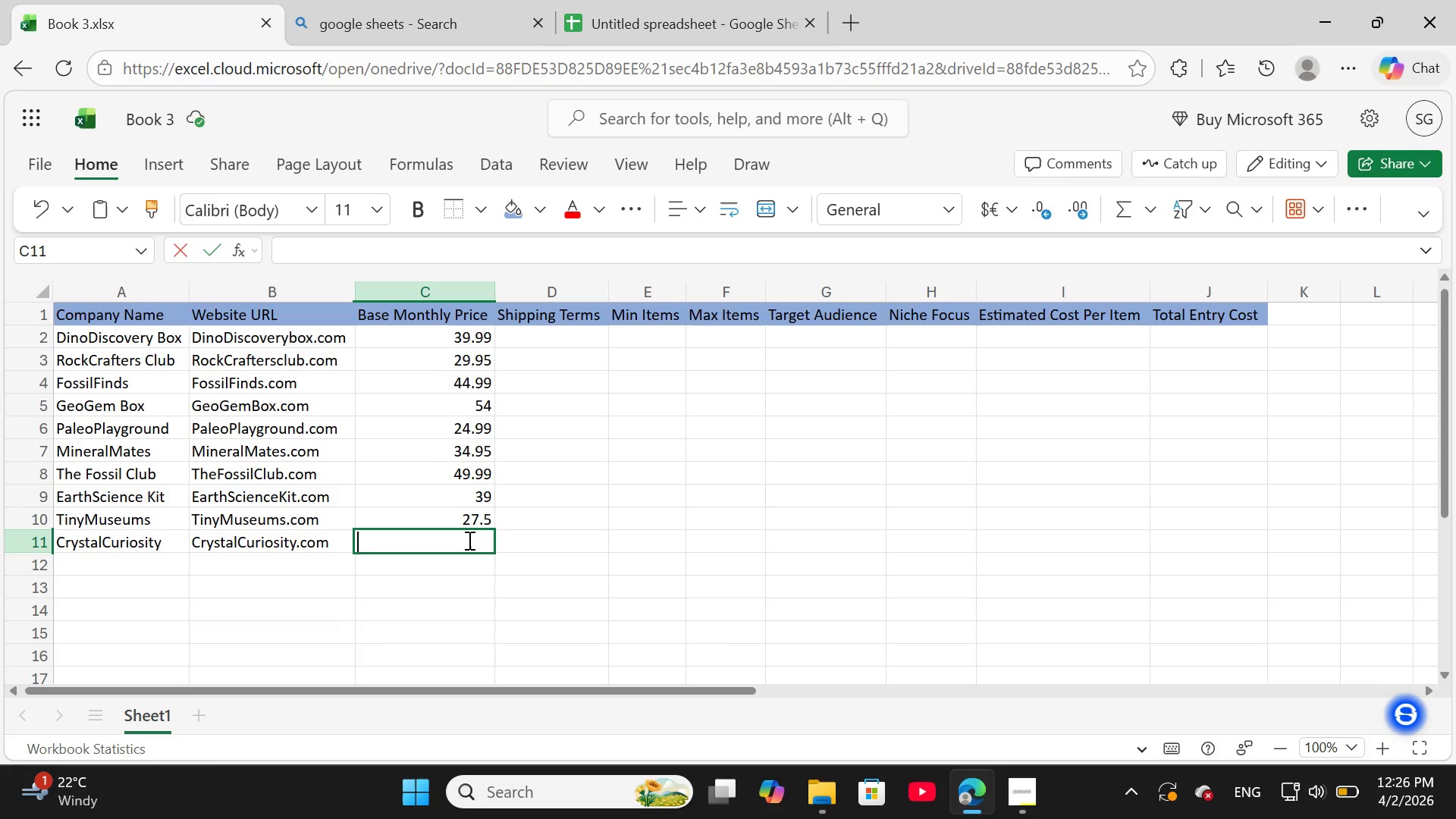 
triple_click([468, 540])
 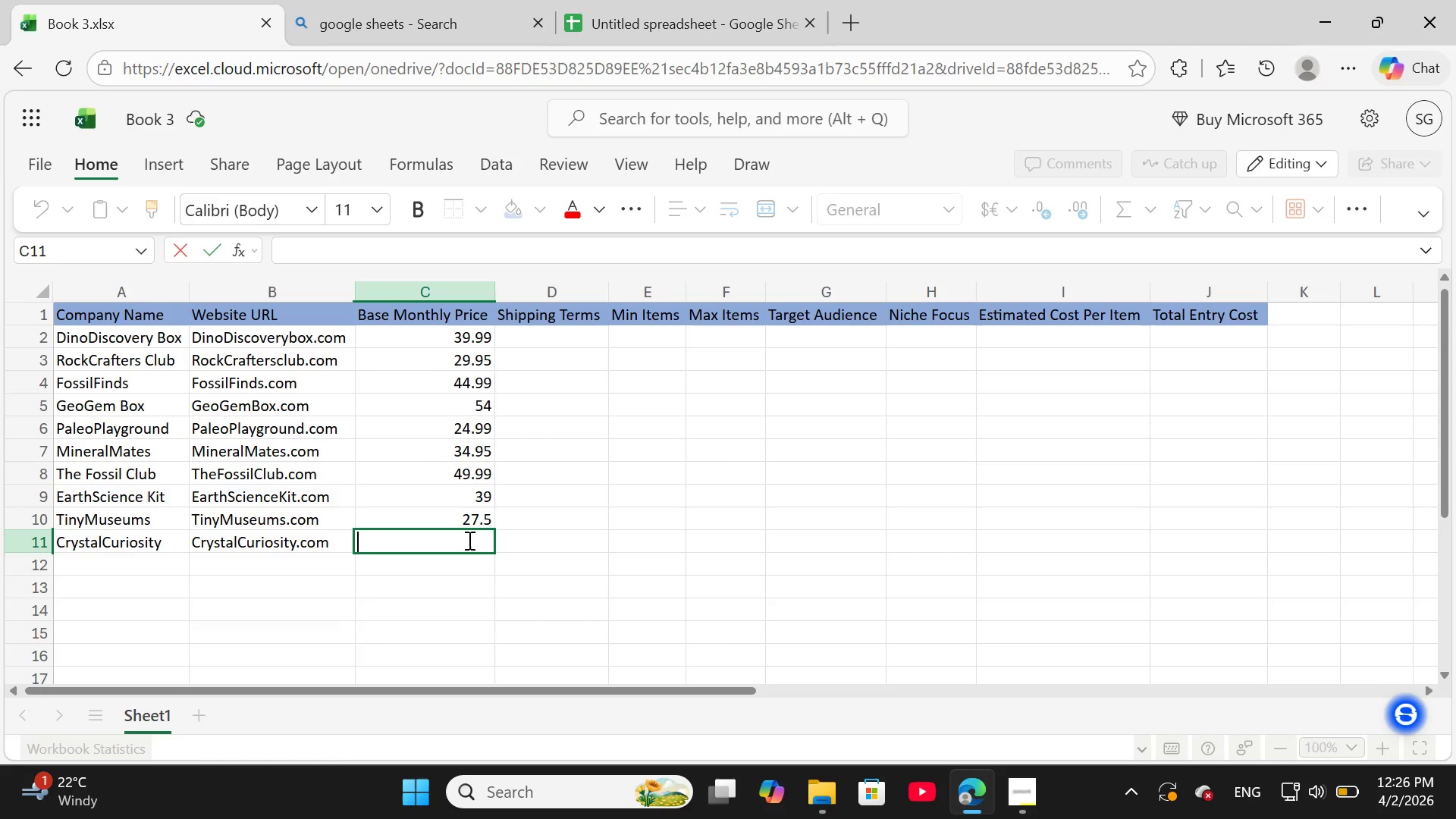 
type(58)
key(Backspace)
type(9.85)
key(Backspace)
key(Backspace)
type(95)
 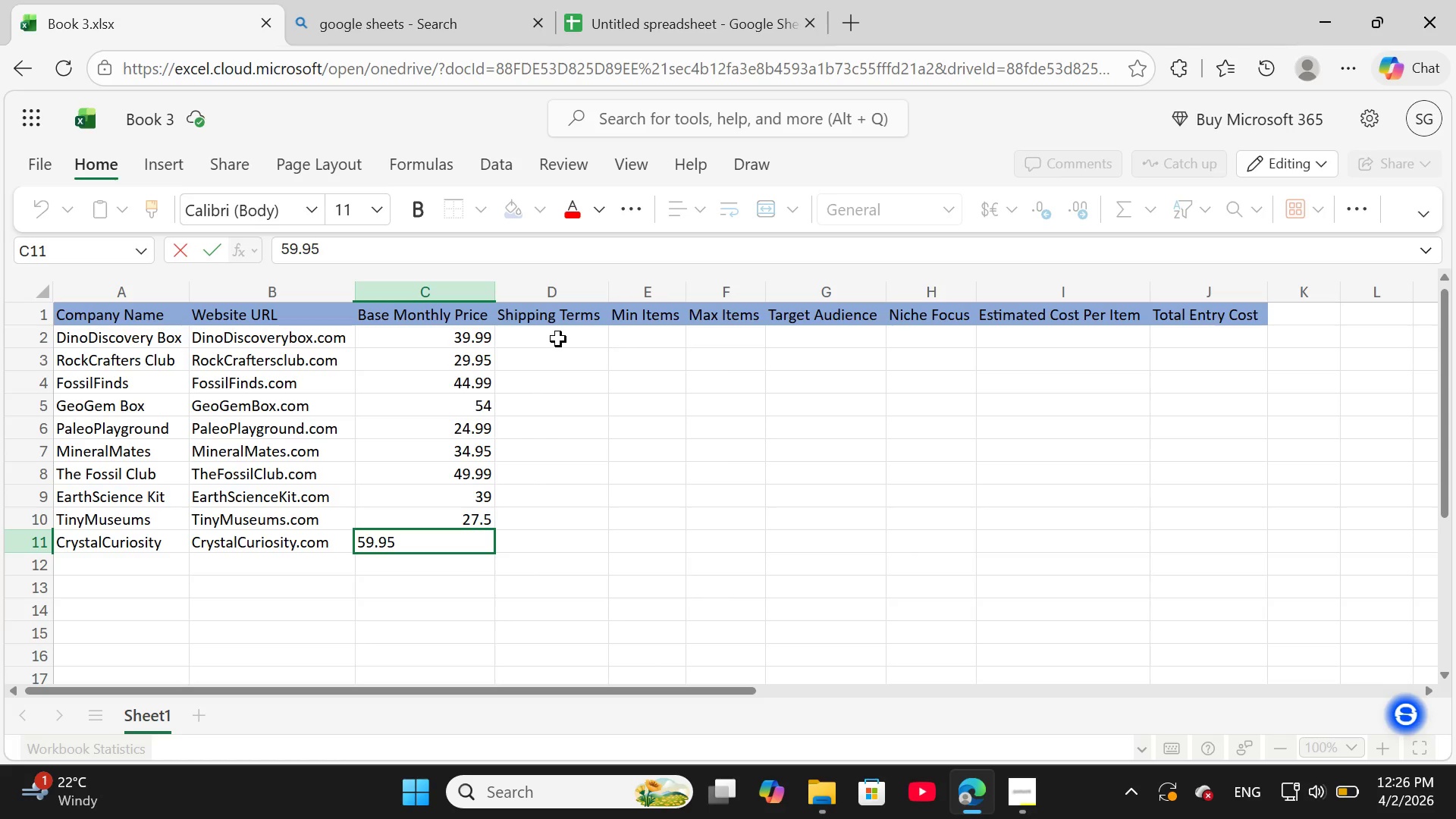 
double_click([558, 339])
 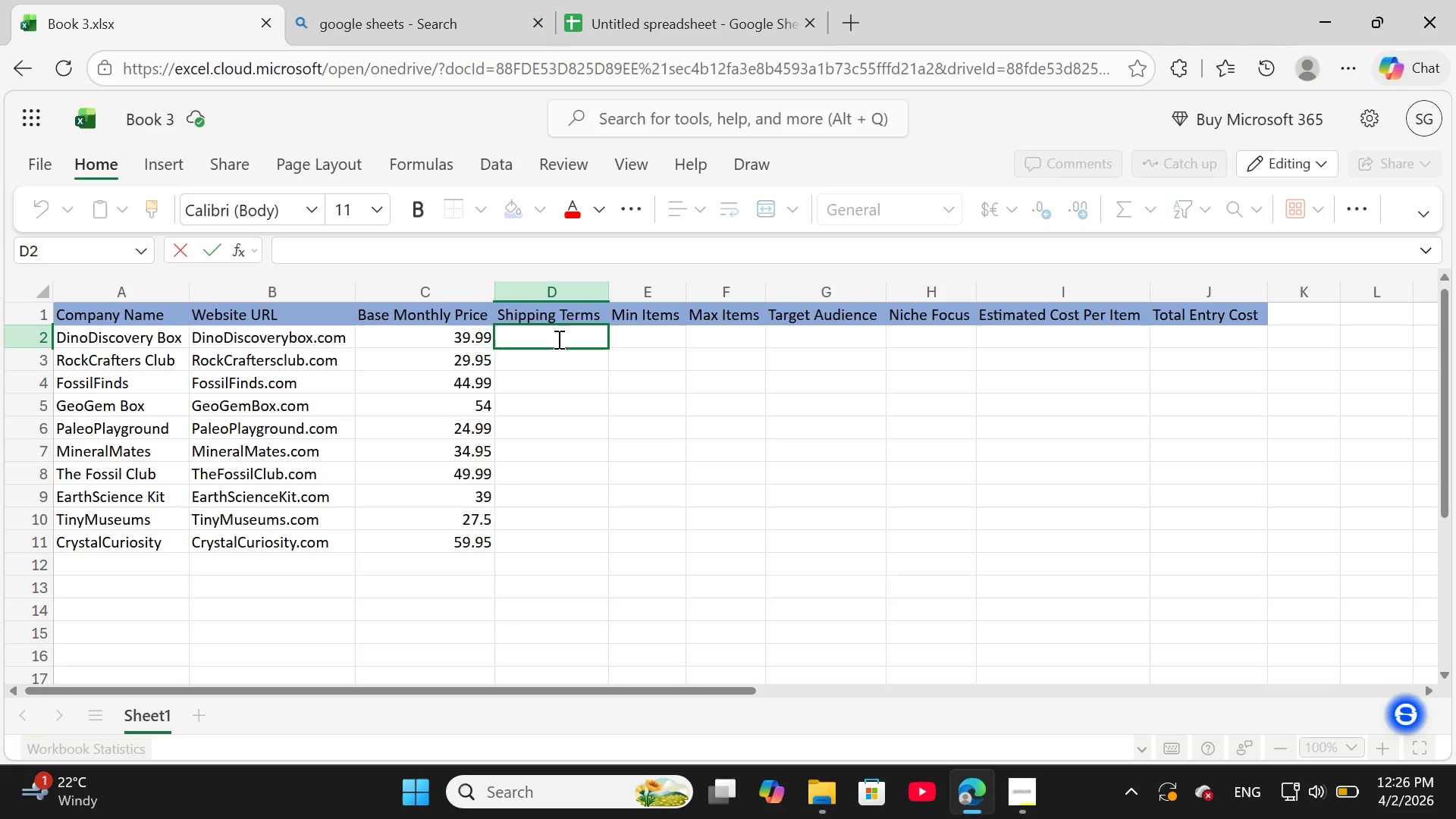 
wait(6.42)
 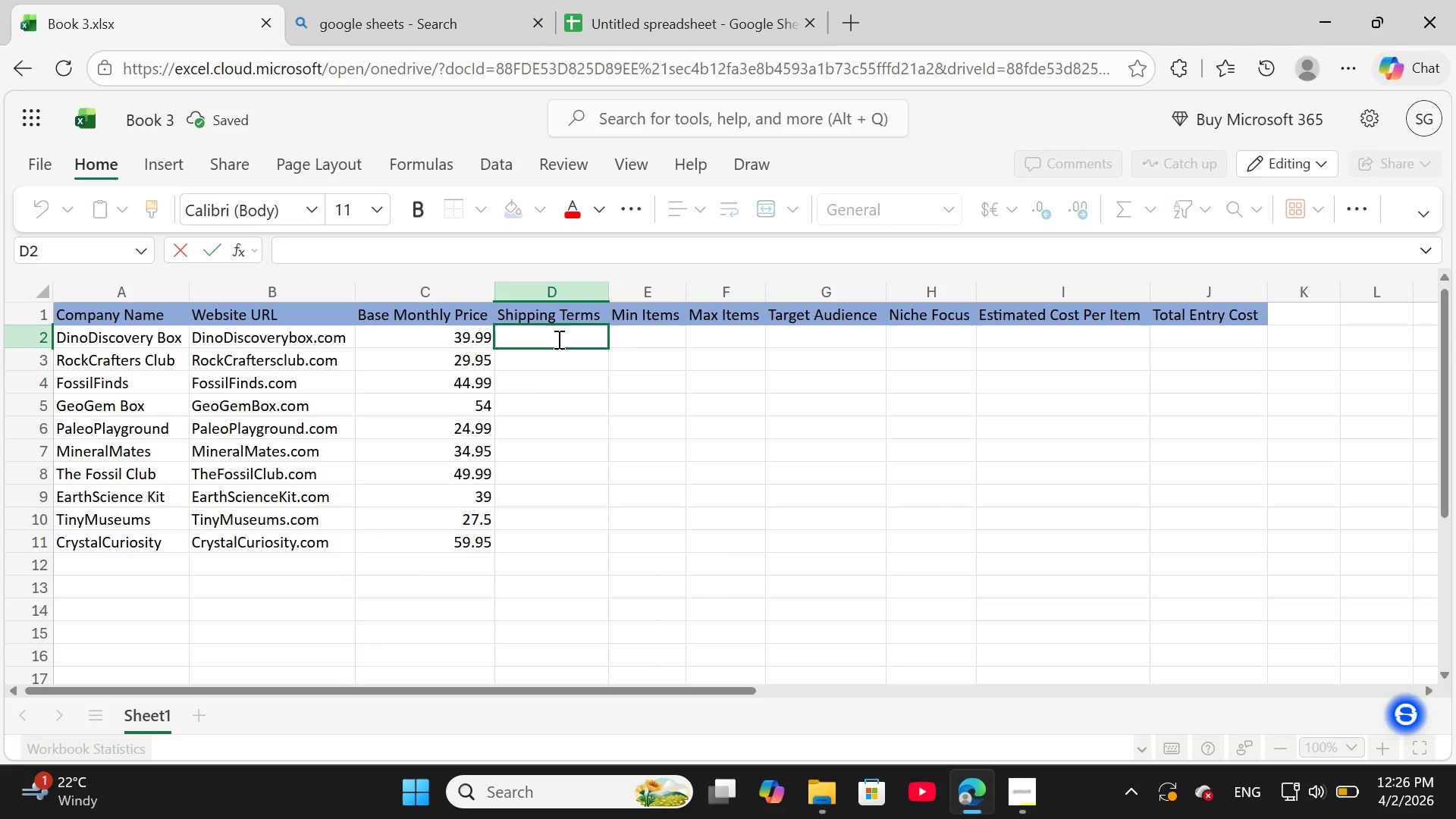 
type(Free)
 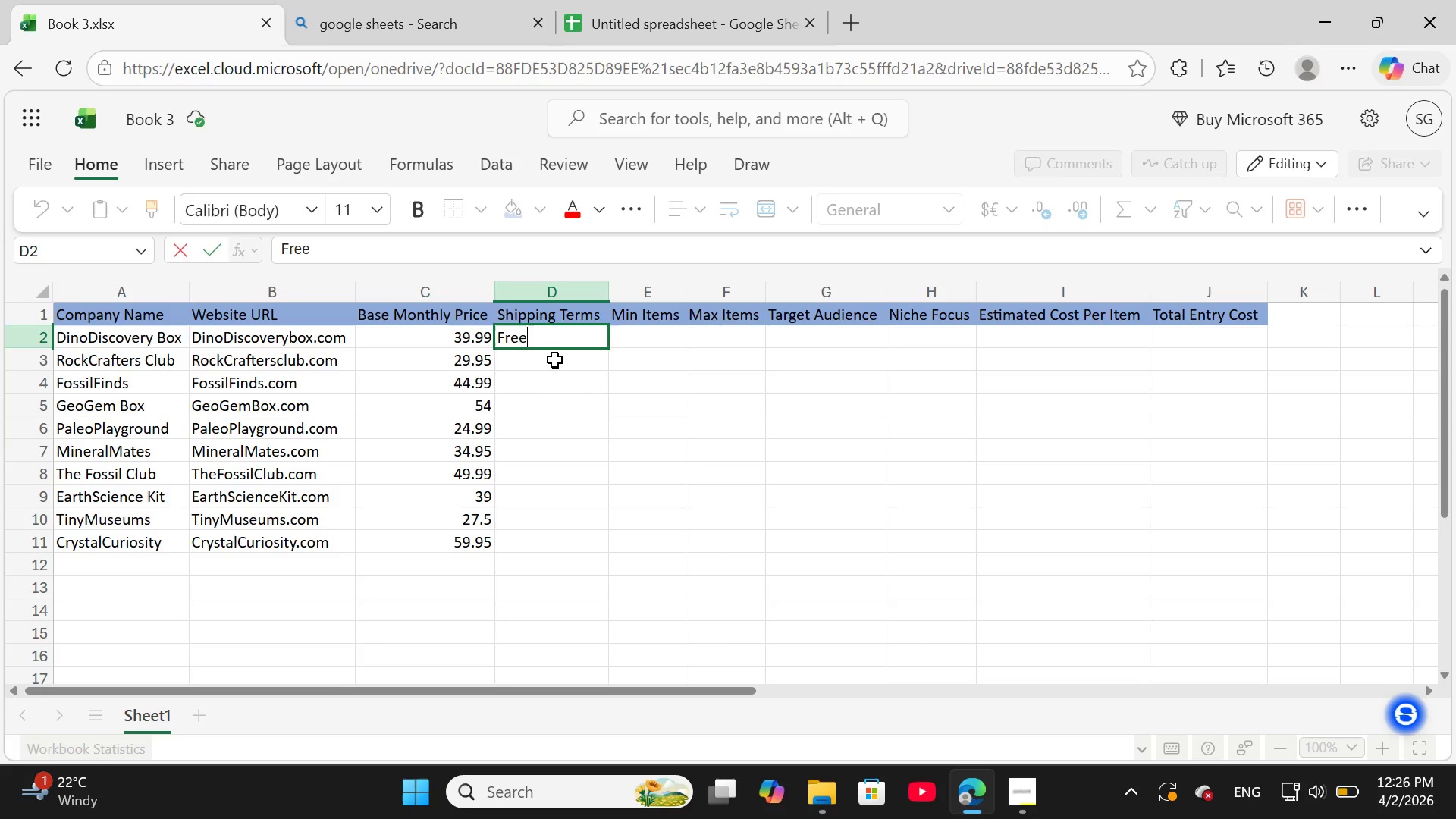 
double_click([555, 360])
 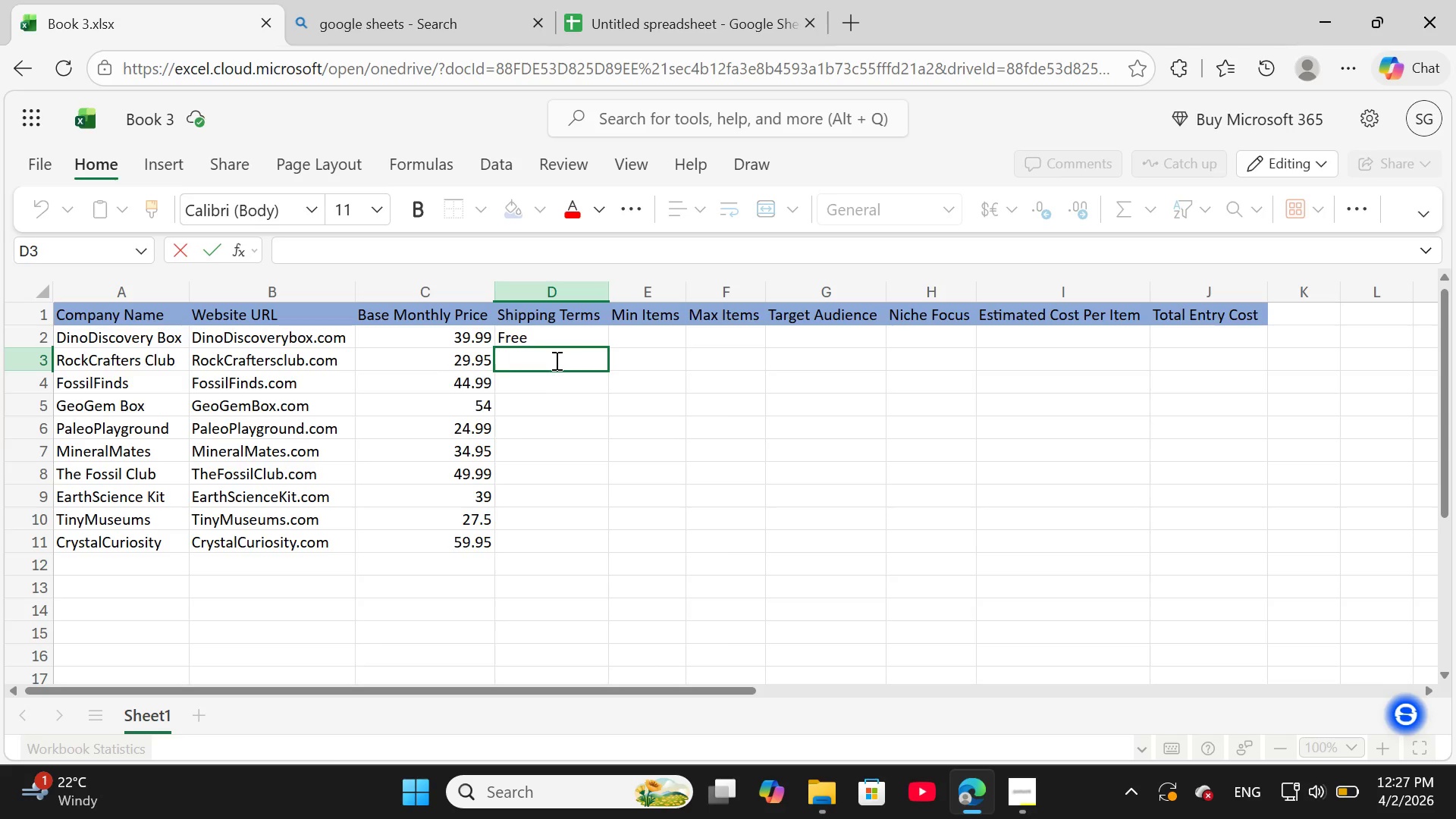 
wait(6.55)
 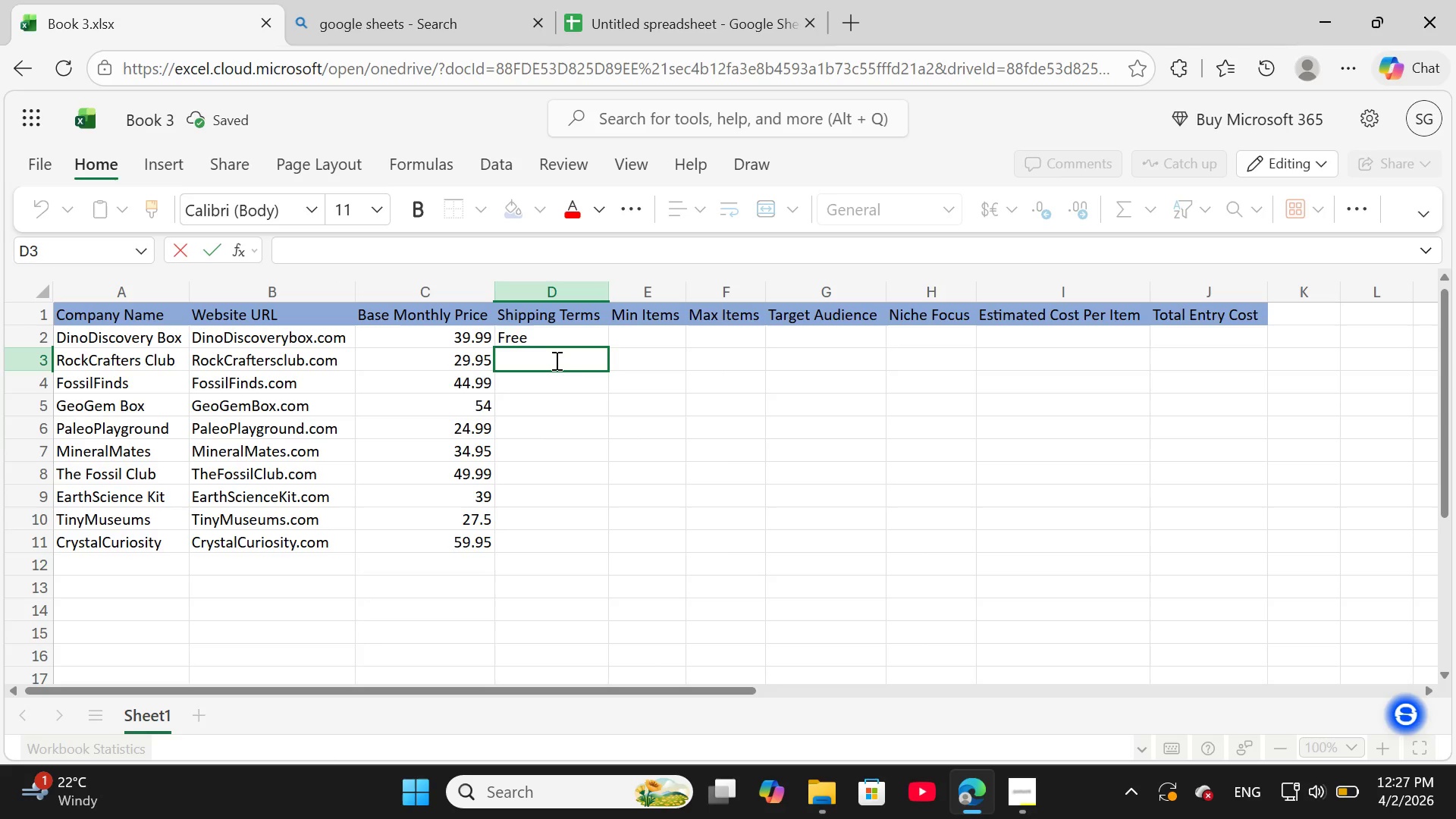 
type($7 Flat)
 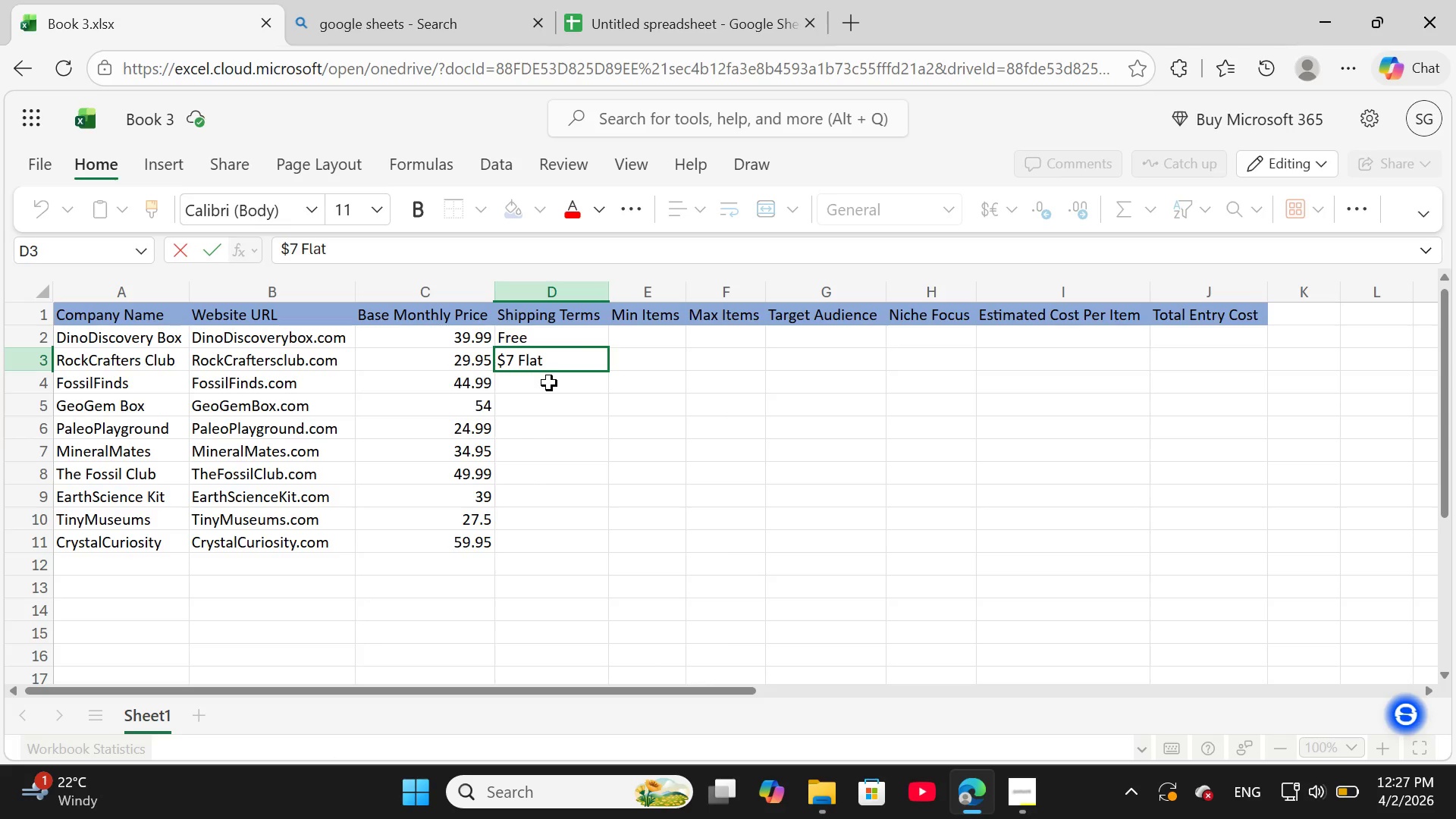 
double_click([549, 383])
 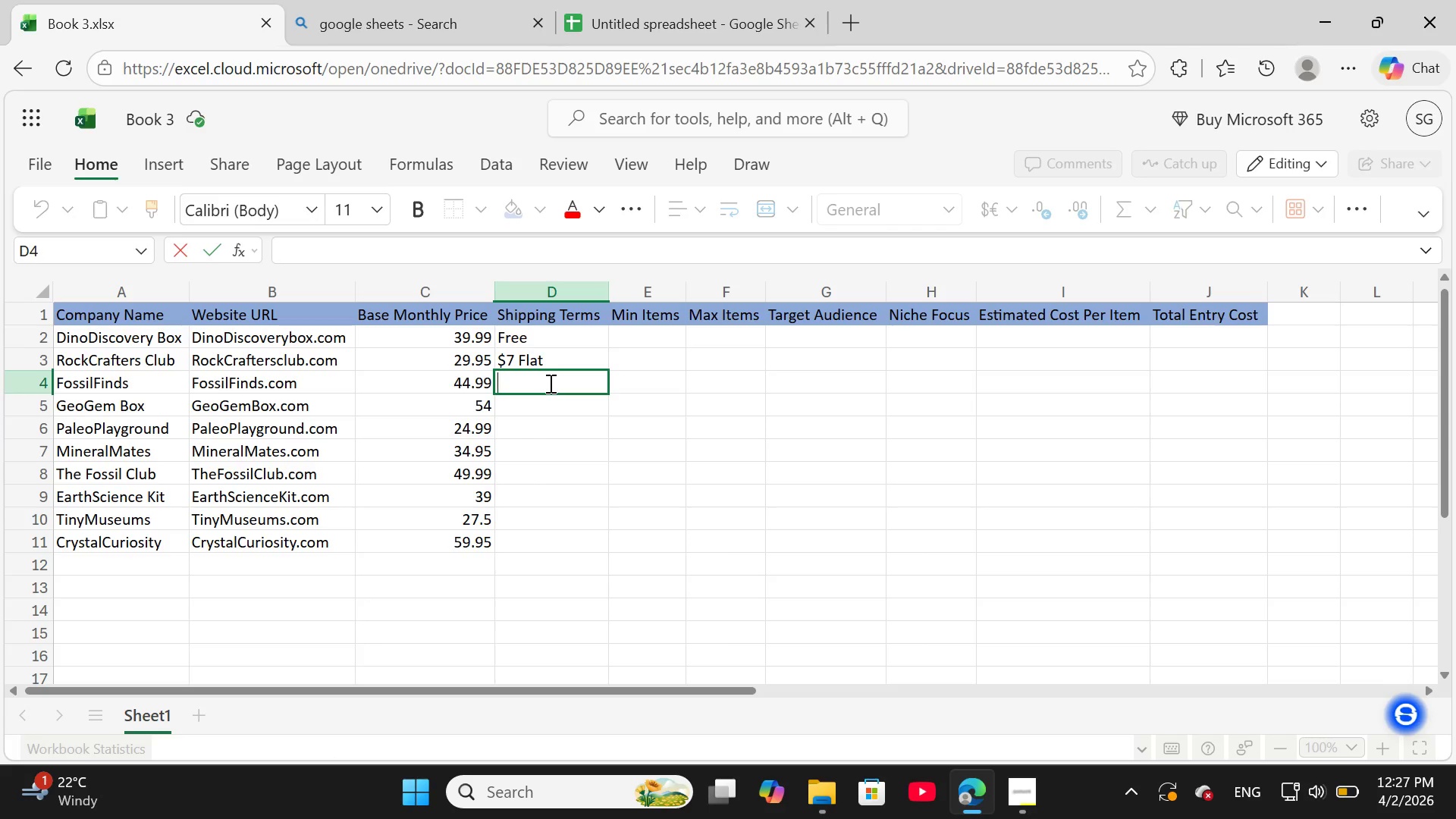 
wait(8.31)
 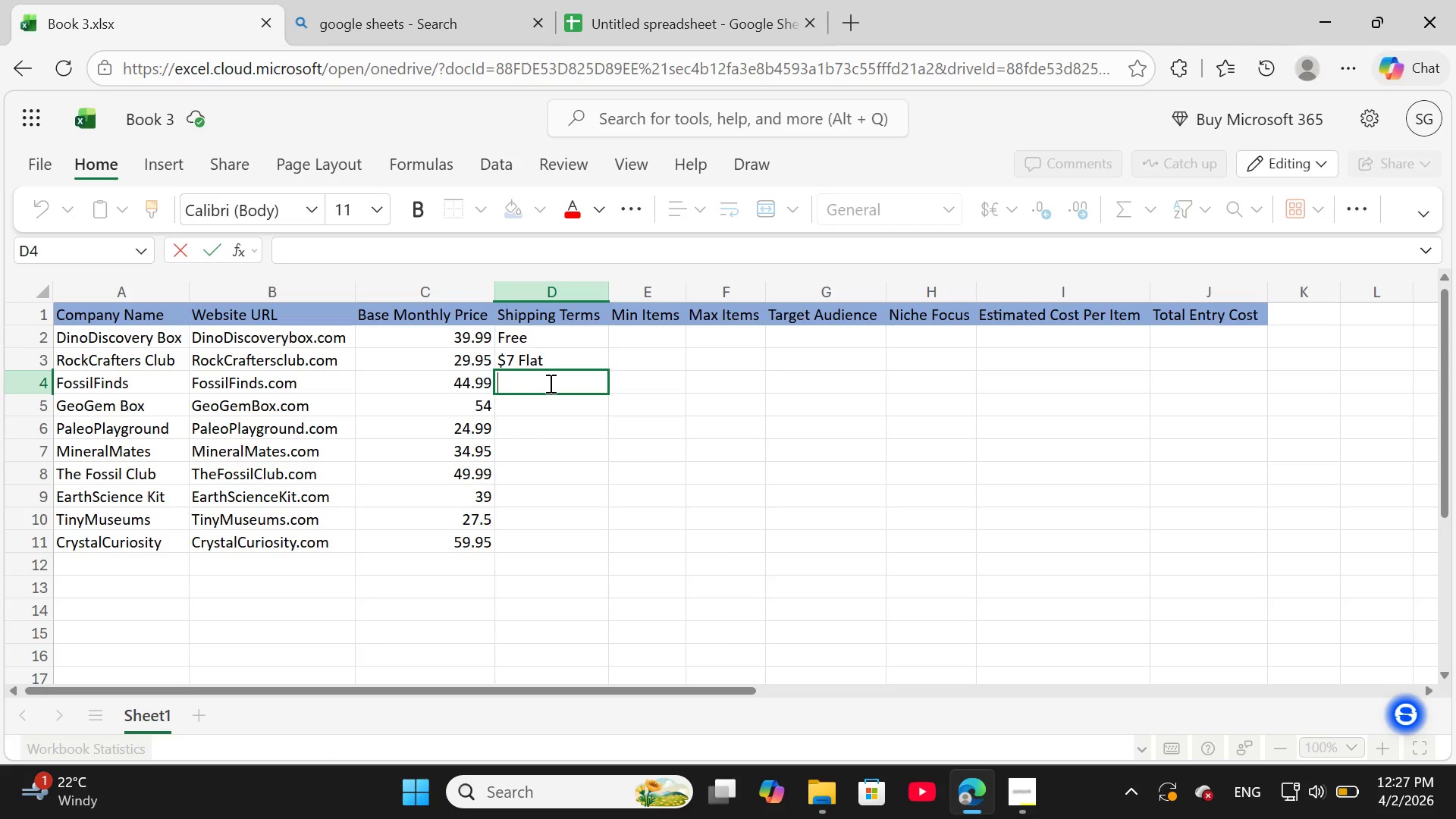 
type(Cla)
key(Backspace)
key(Backspace)
type(alculated at checkout)
 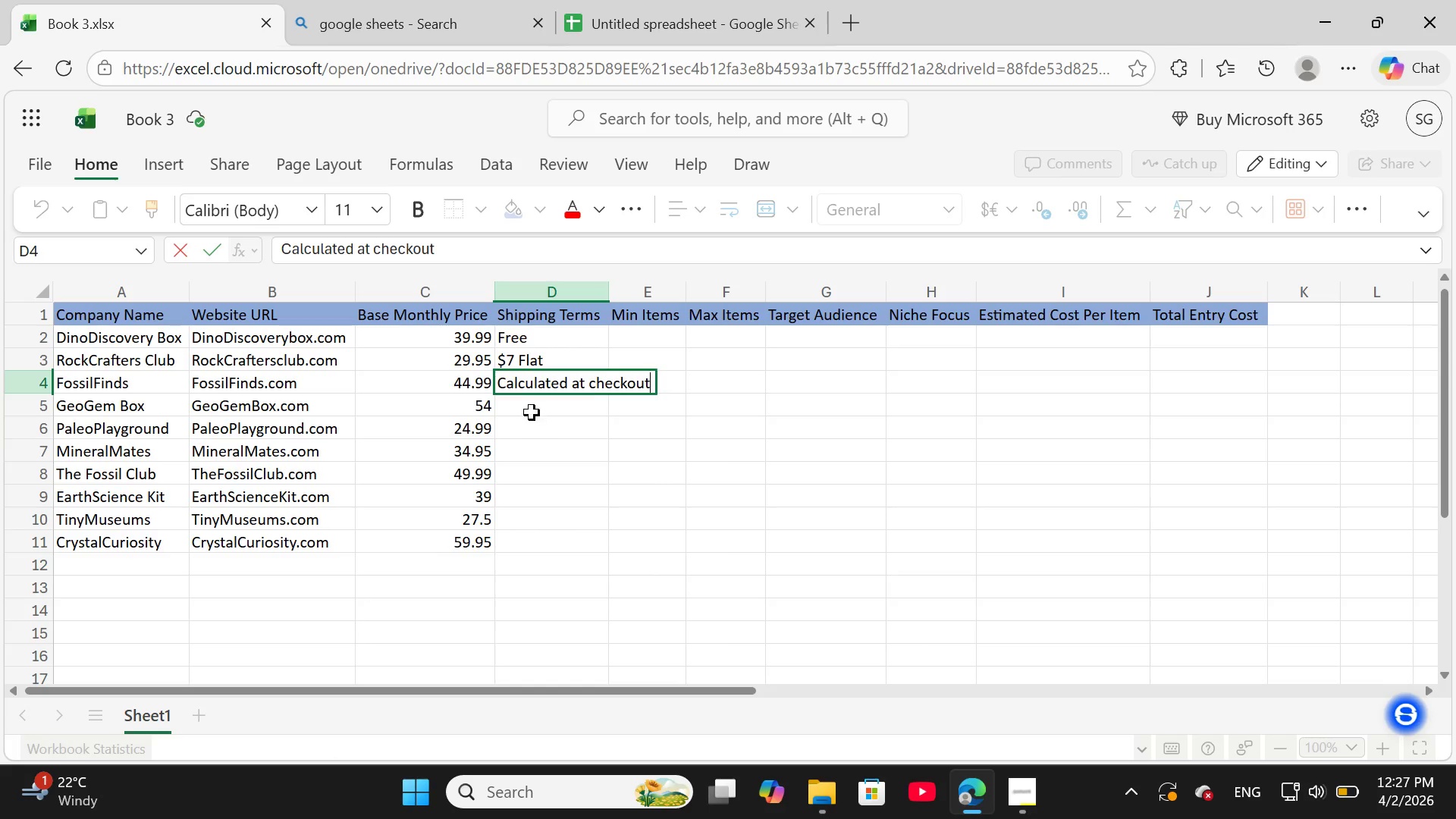 
double_click([532, 410])
 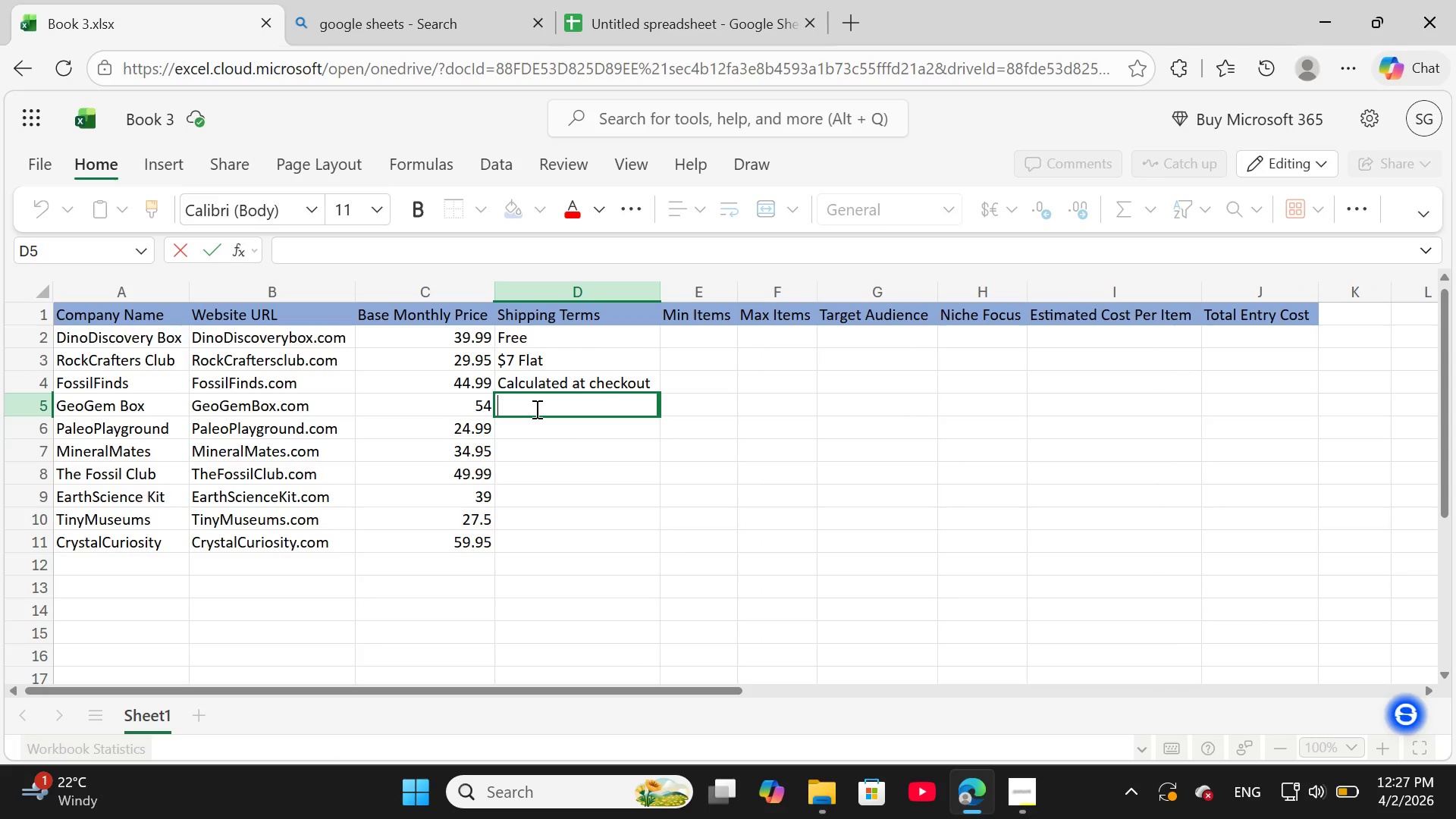 
wait(5.72)
 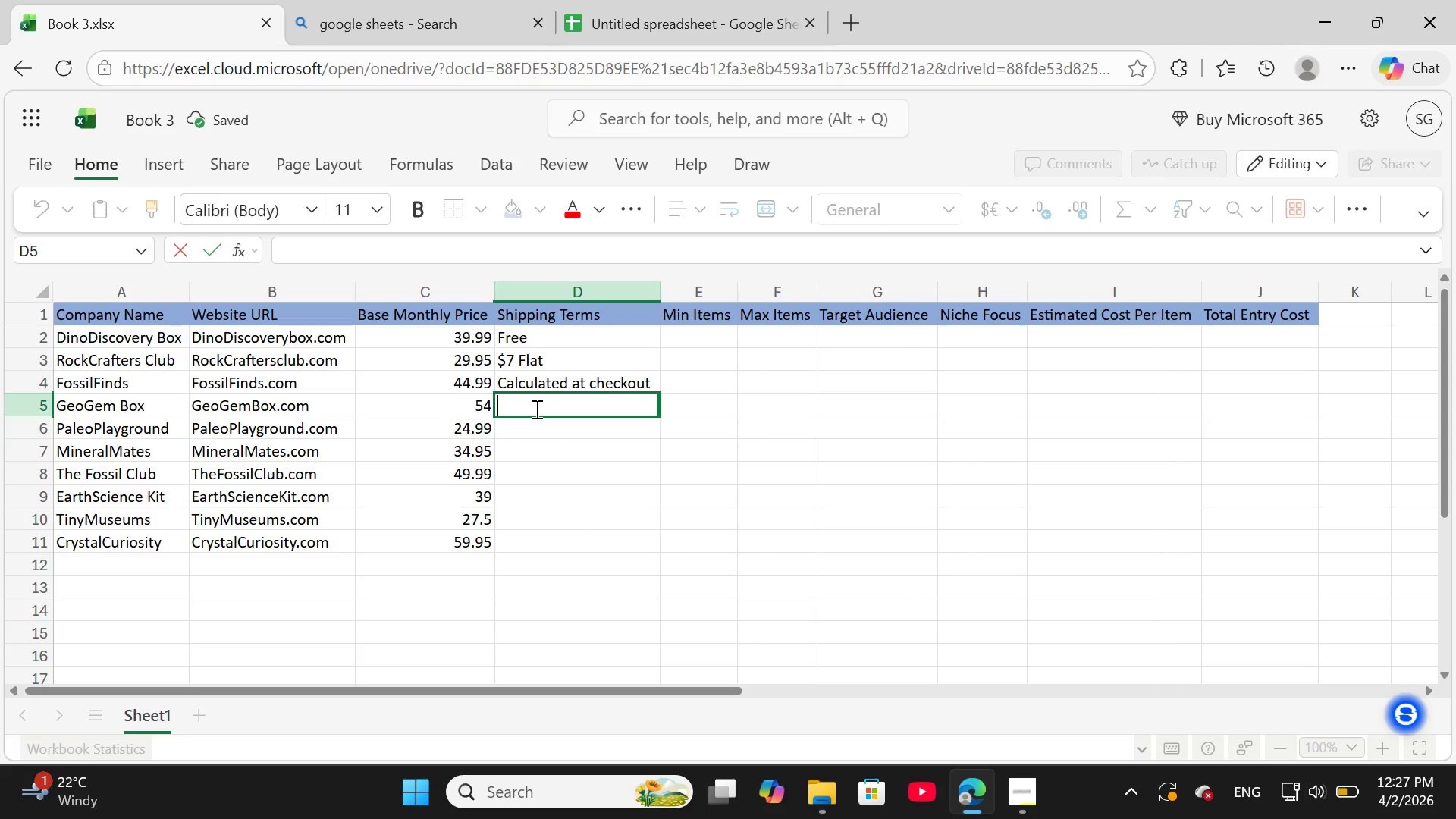 
type(free)
 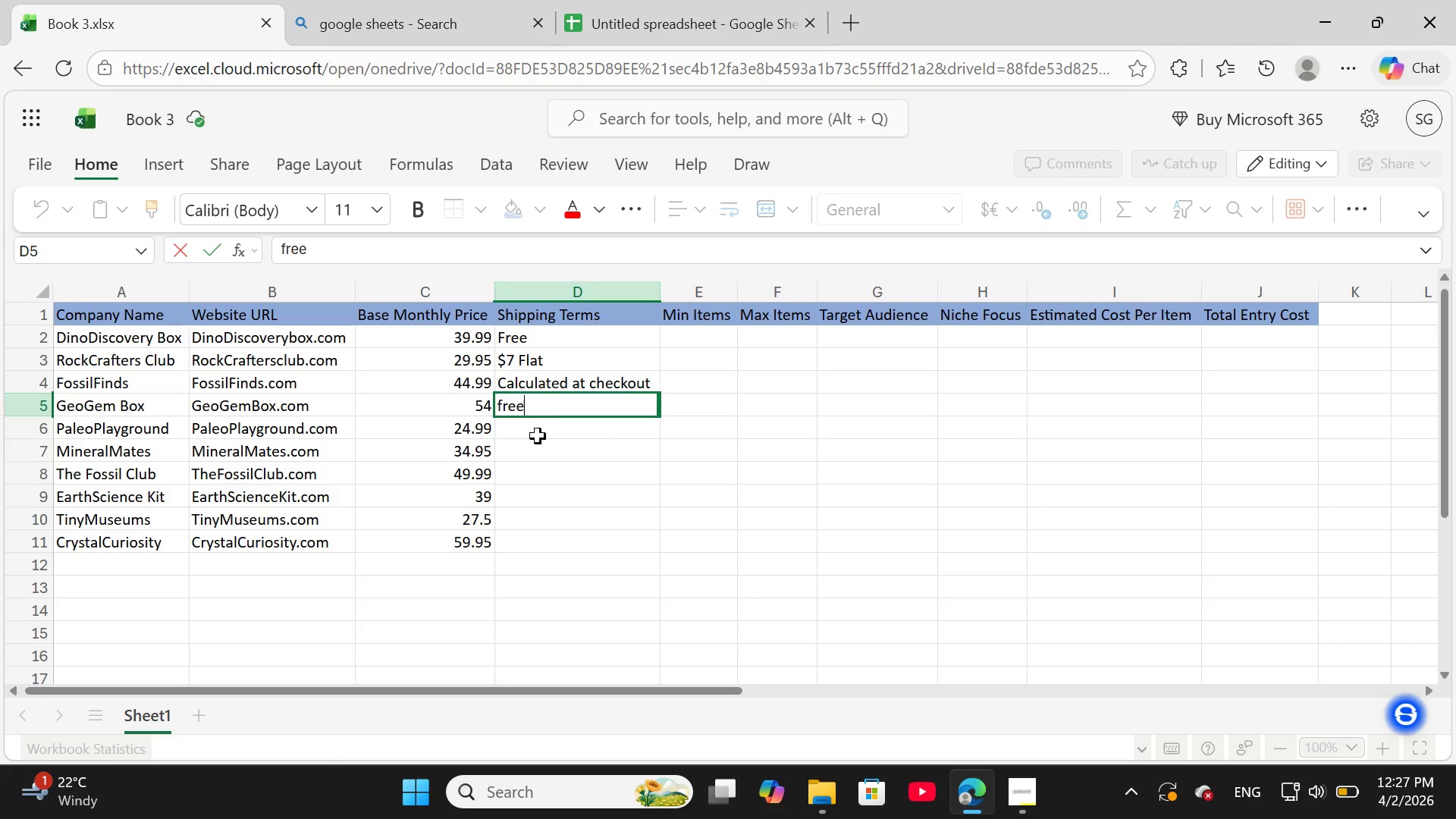 
left_click([538, 436])
 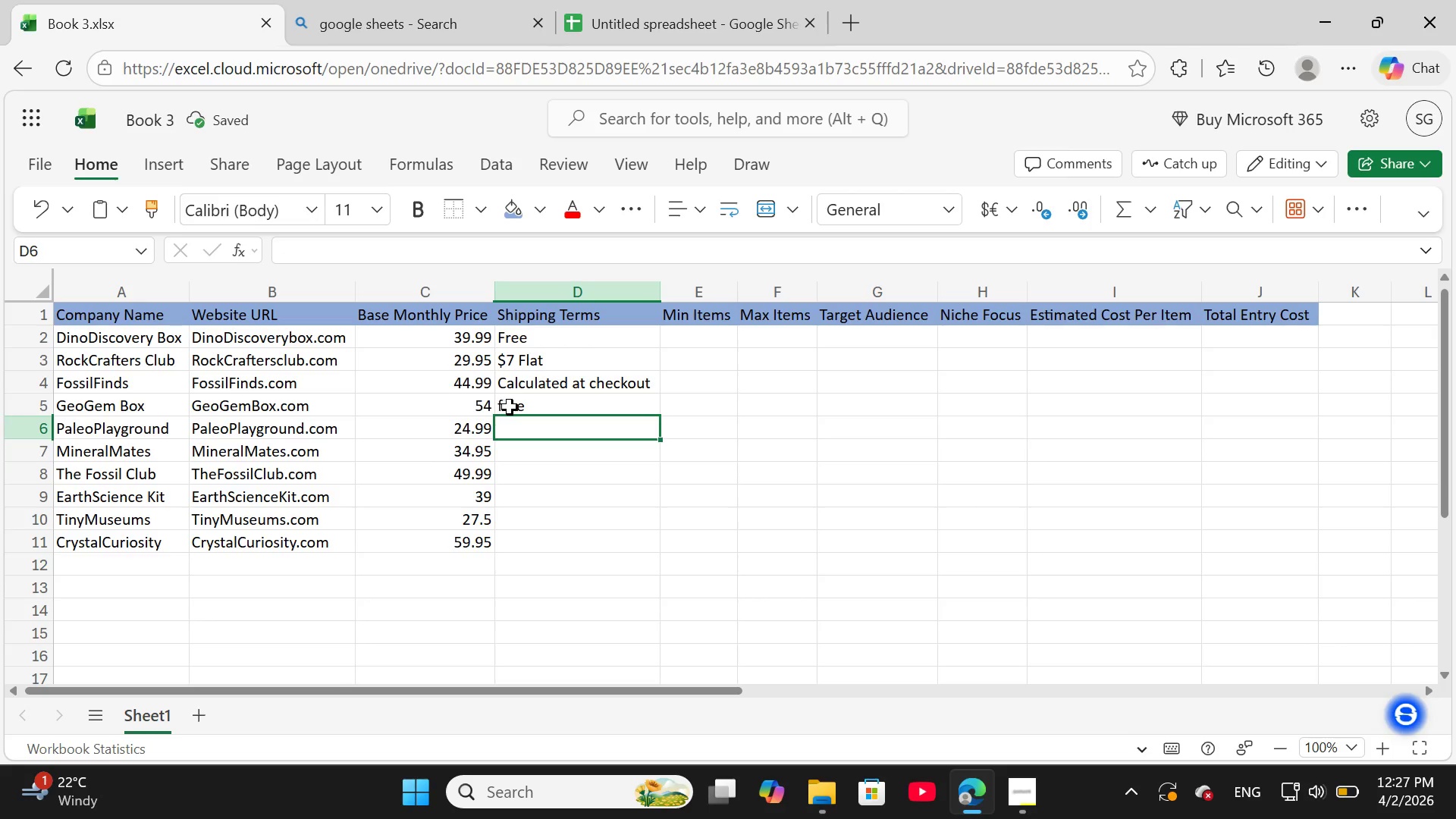 
double_click([510, 407])
 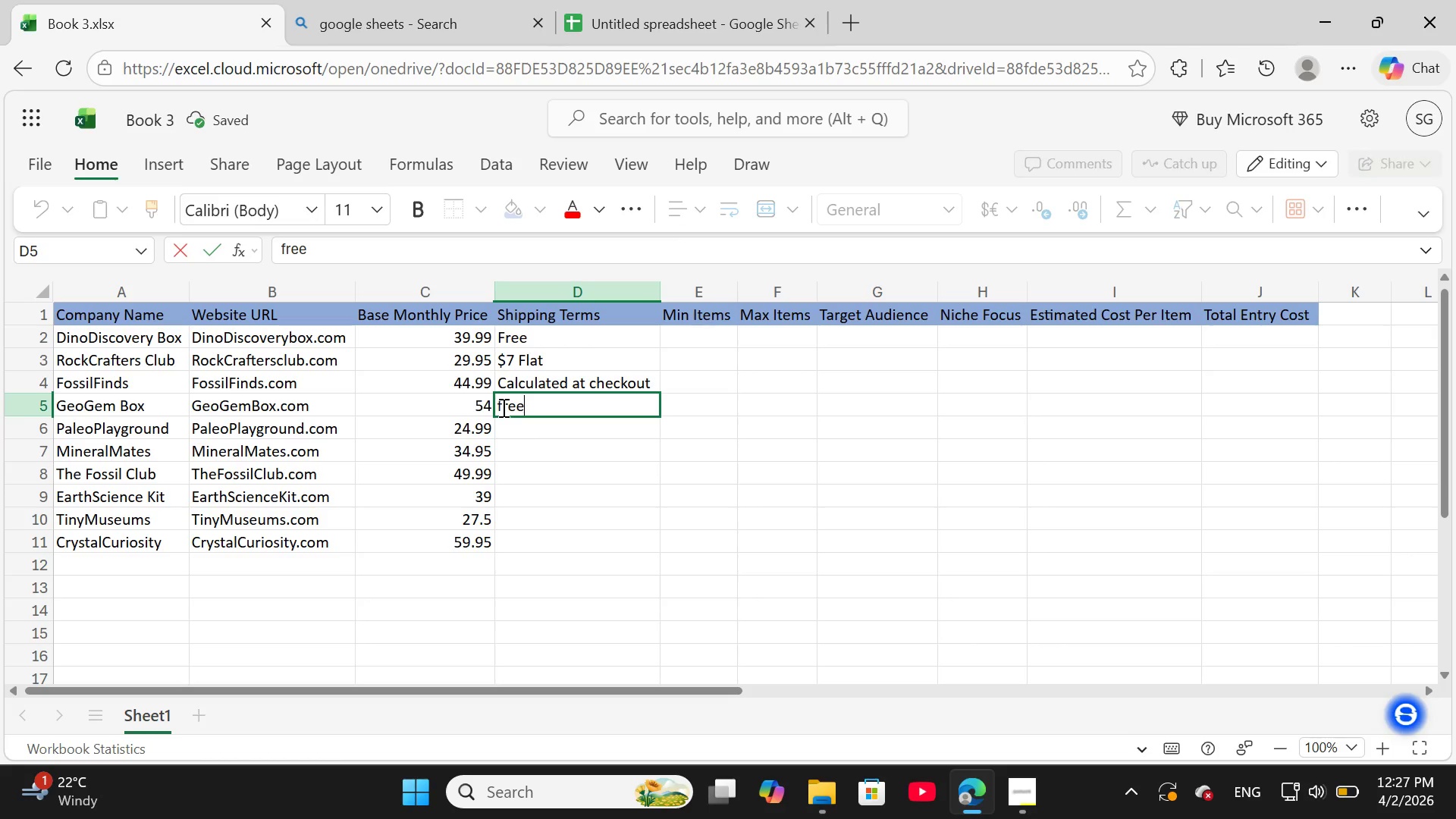 
left_click([502, 407])
 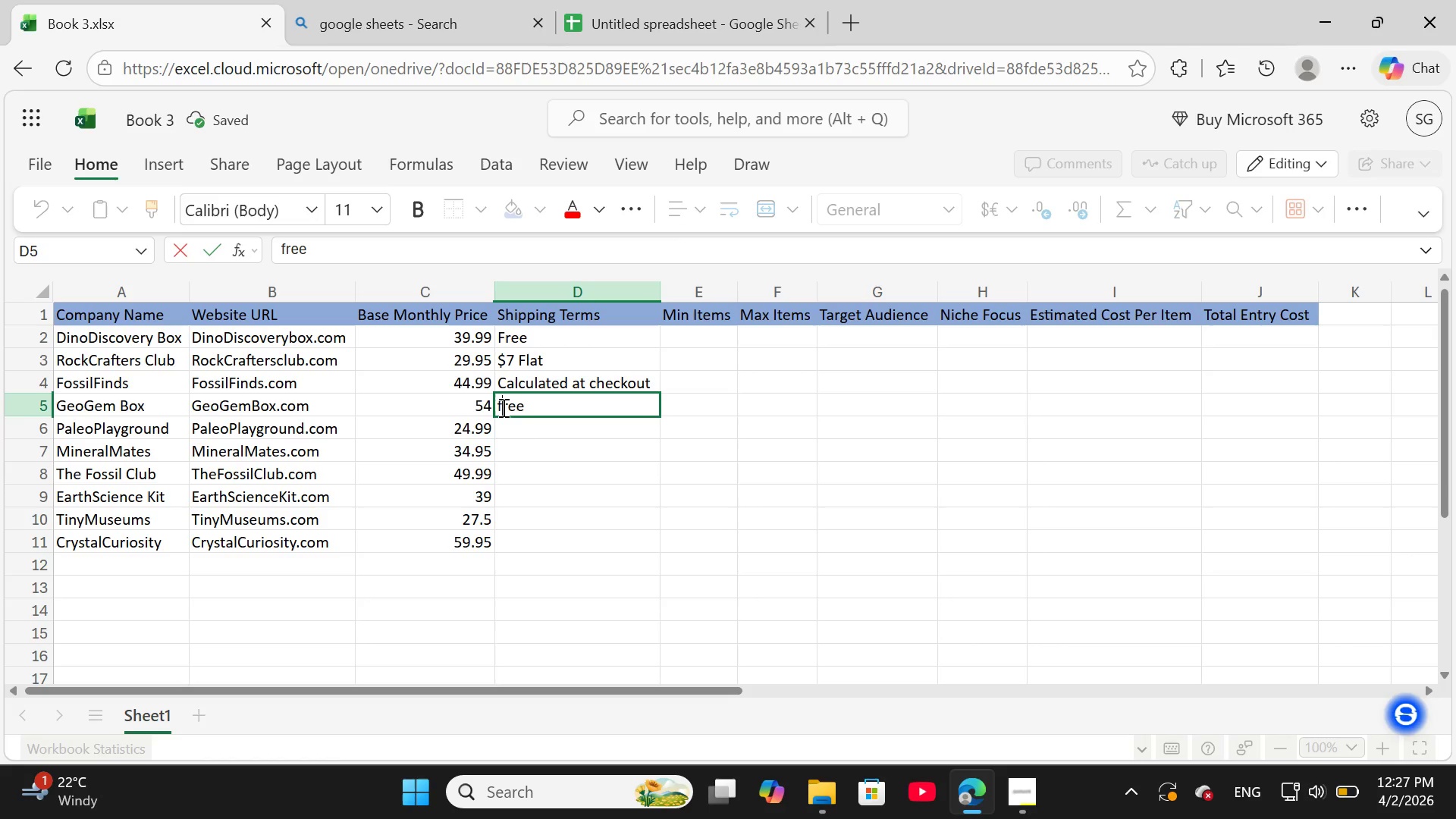 
key(Backspace)
 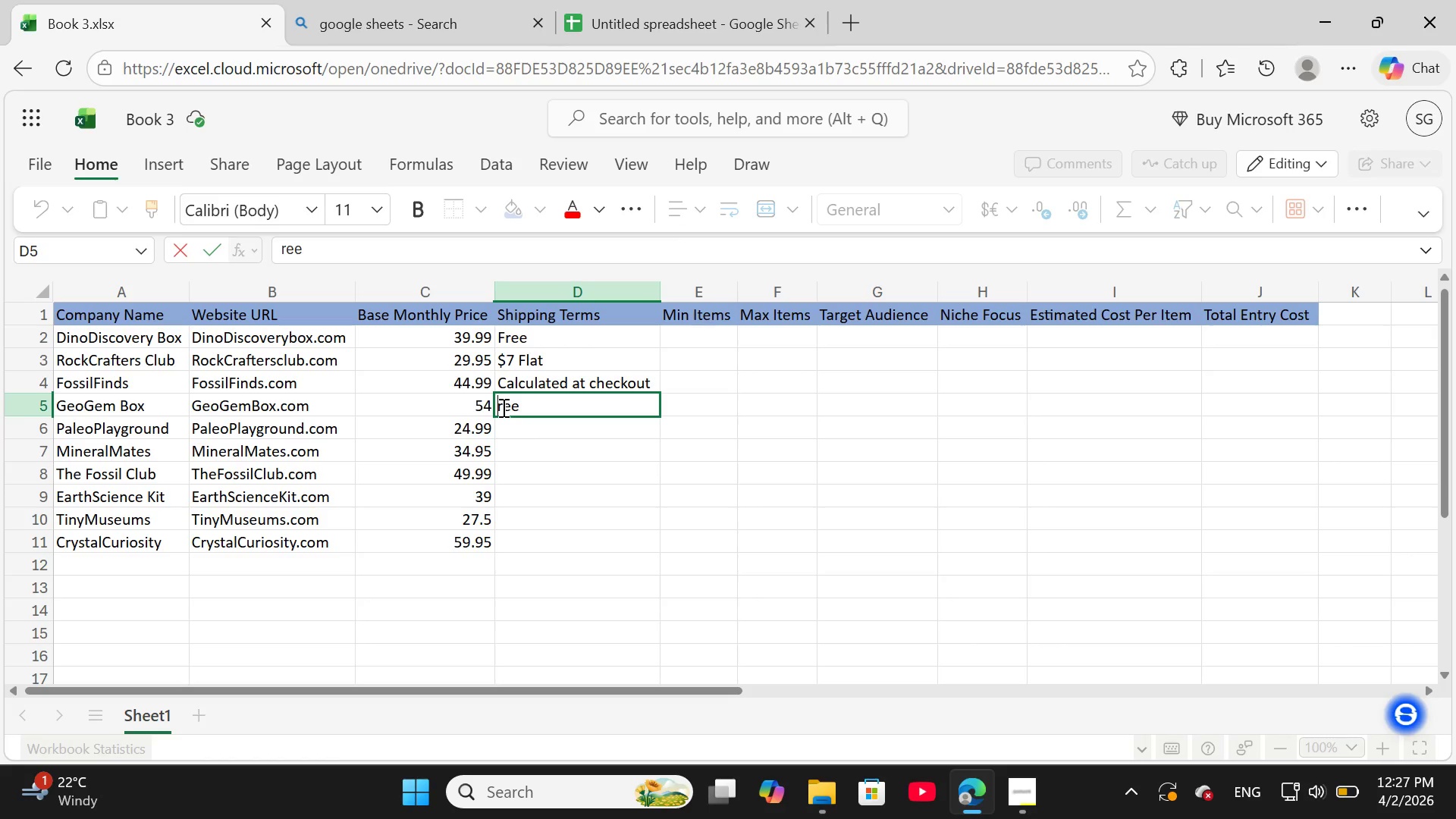 
key(CapsLock)
 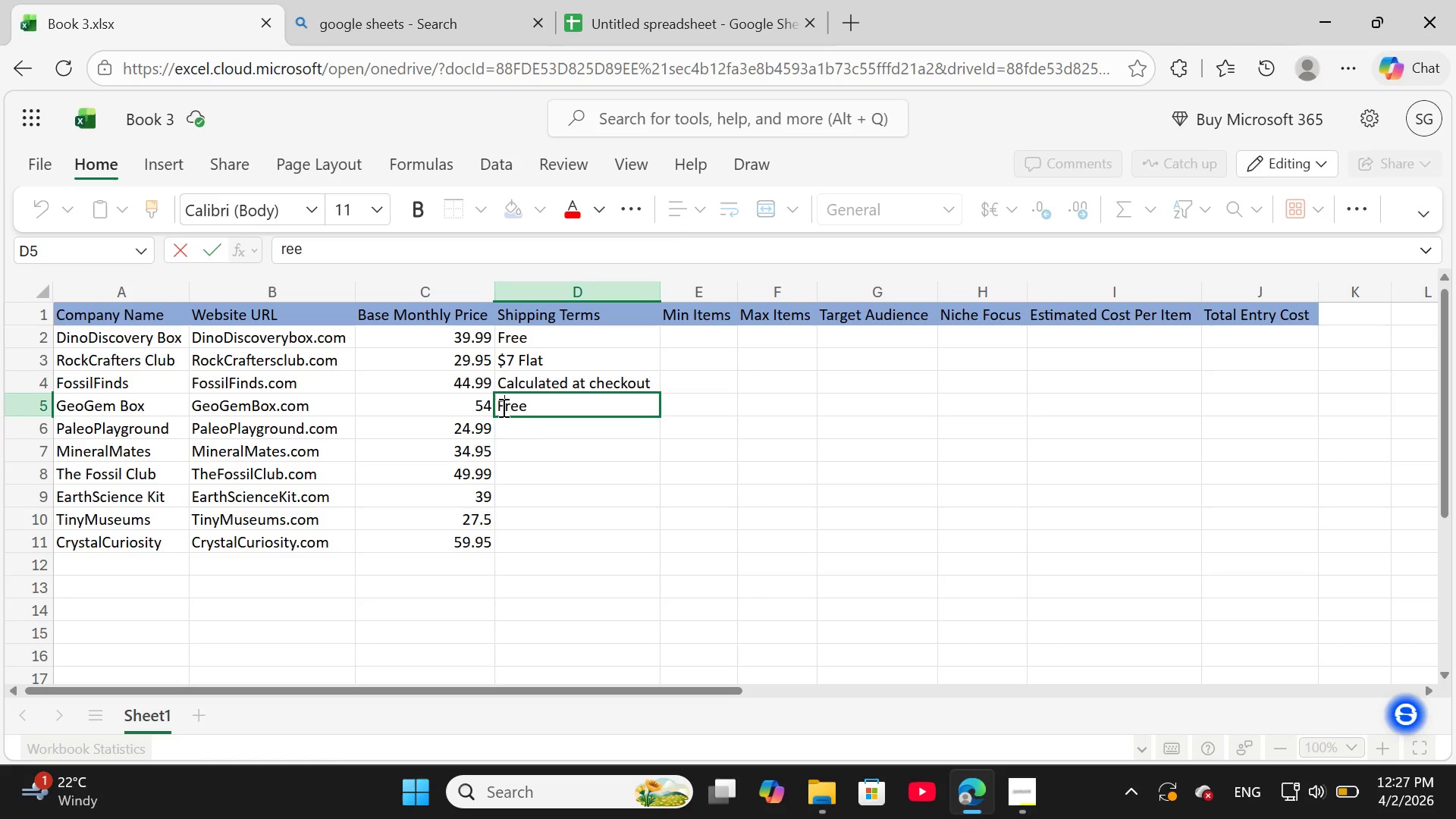 
key(F)
 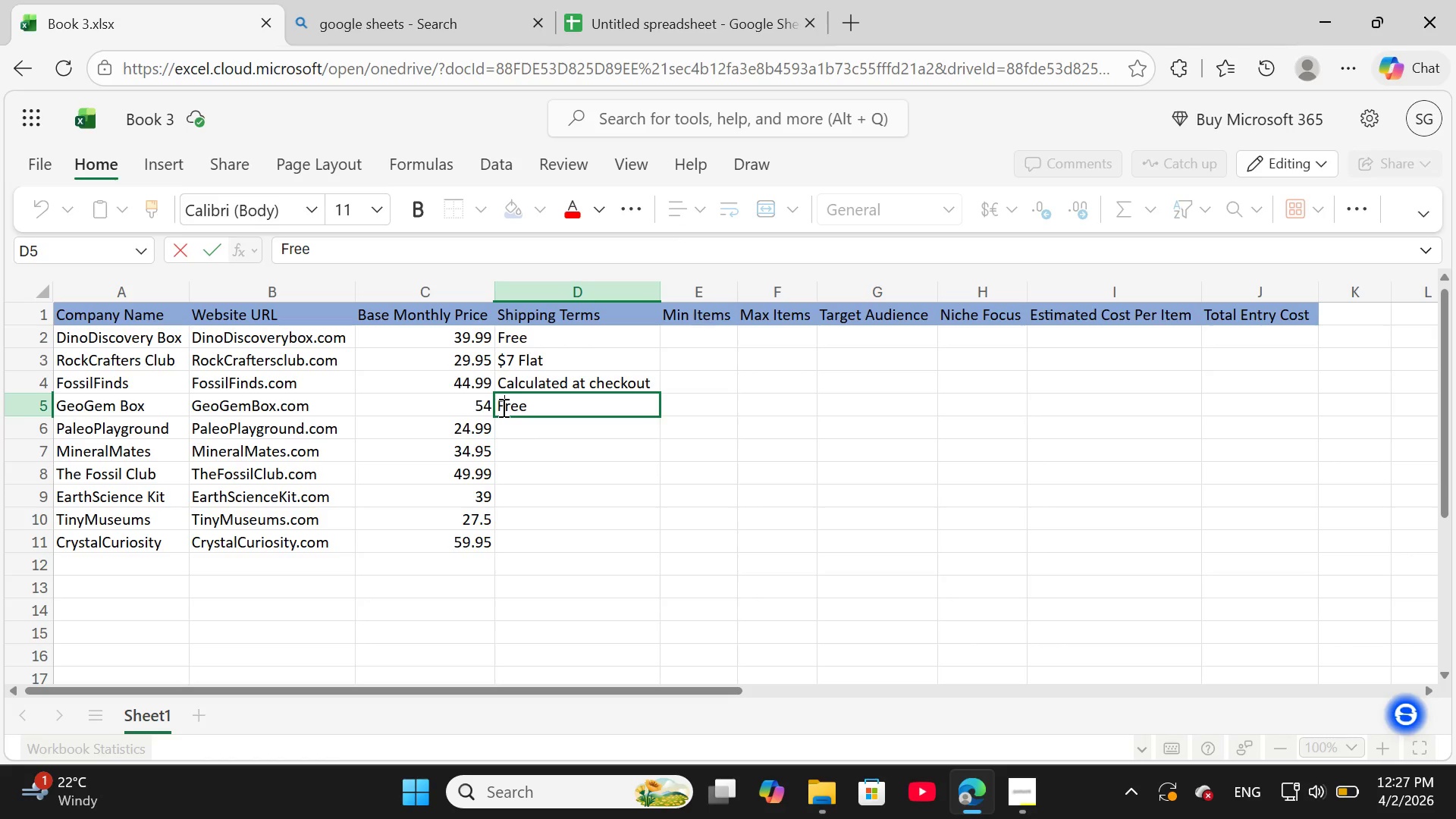 
key(CapsLock)
 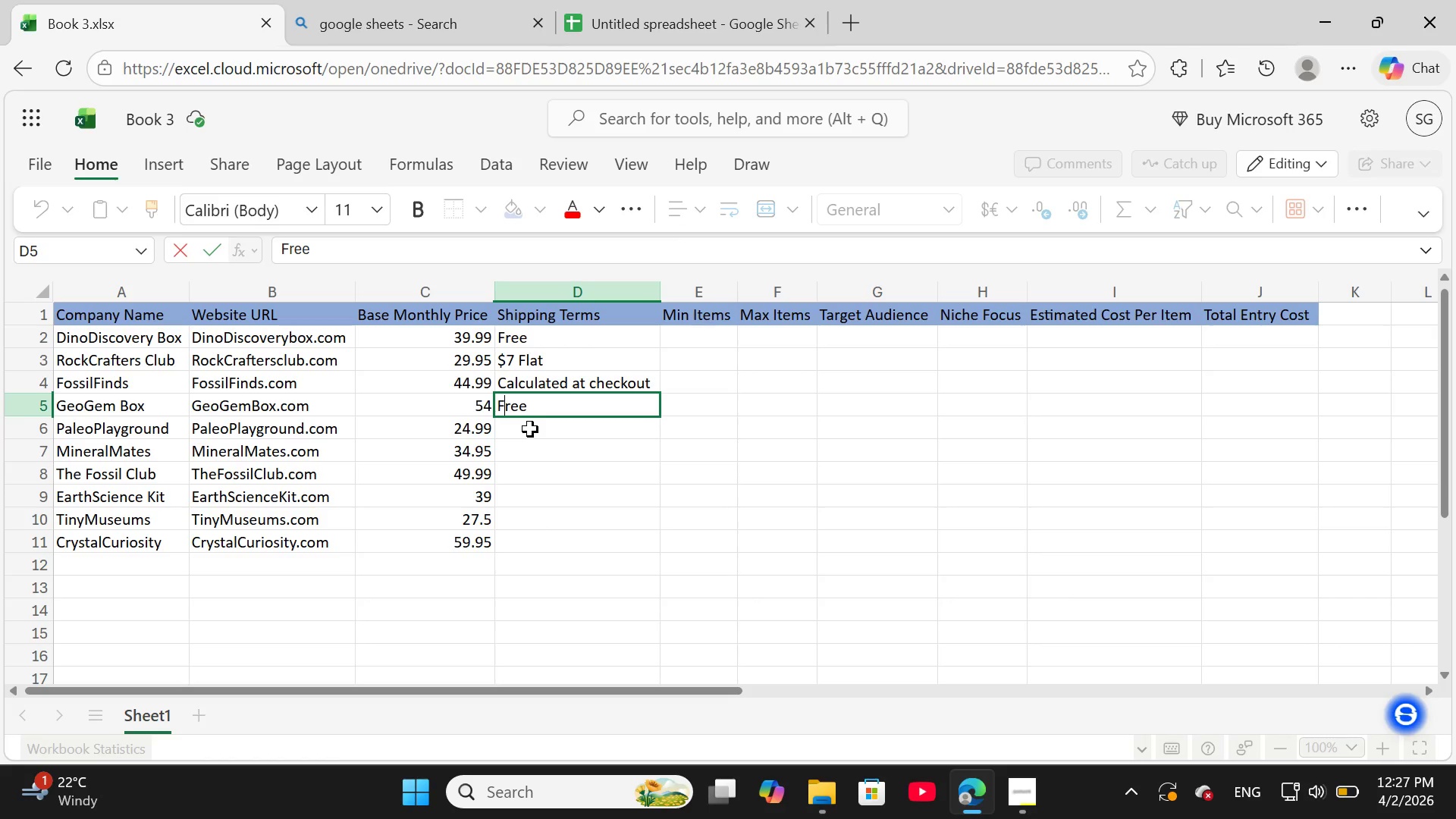 
double_click([530, 429])
 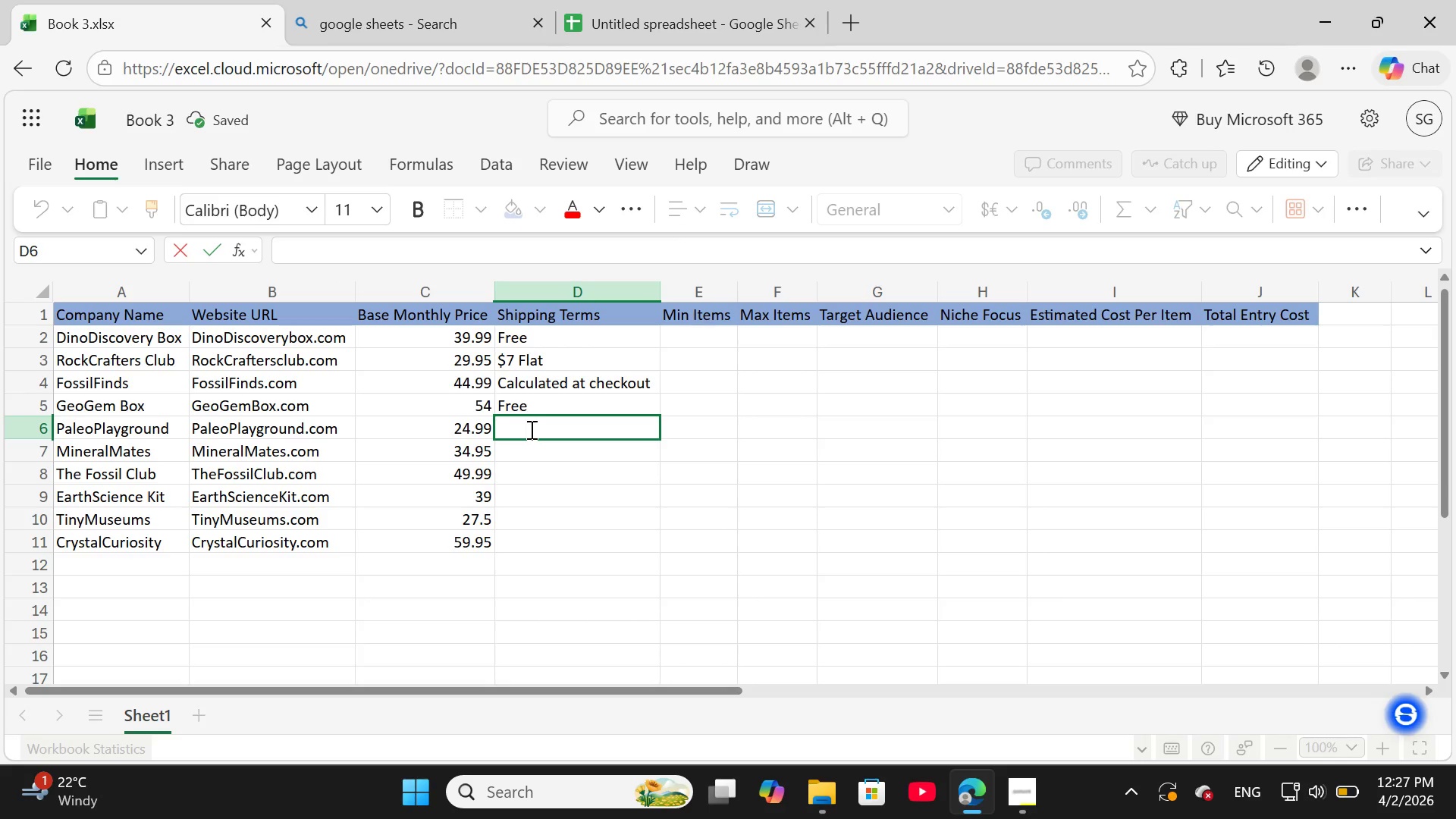 
type($5)
 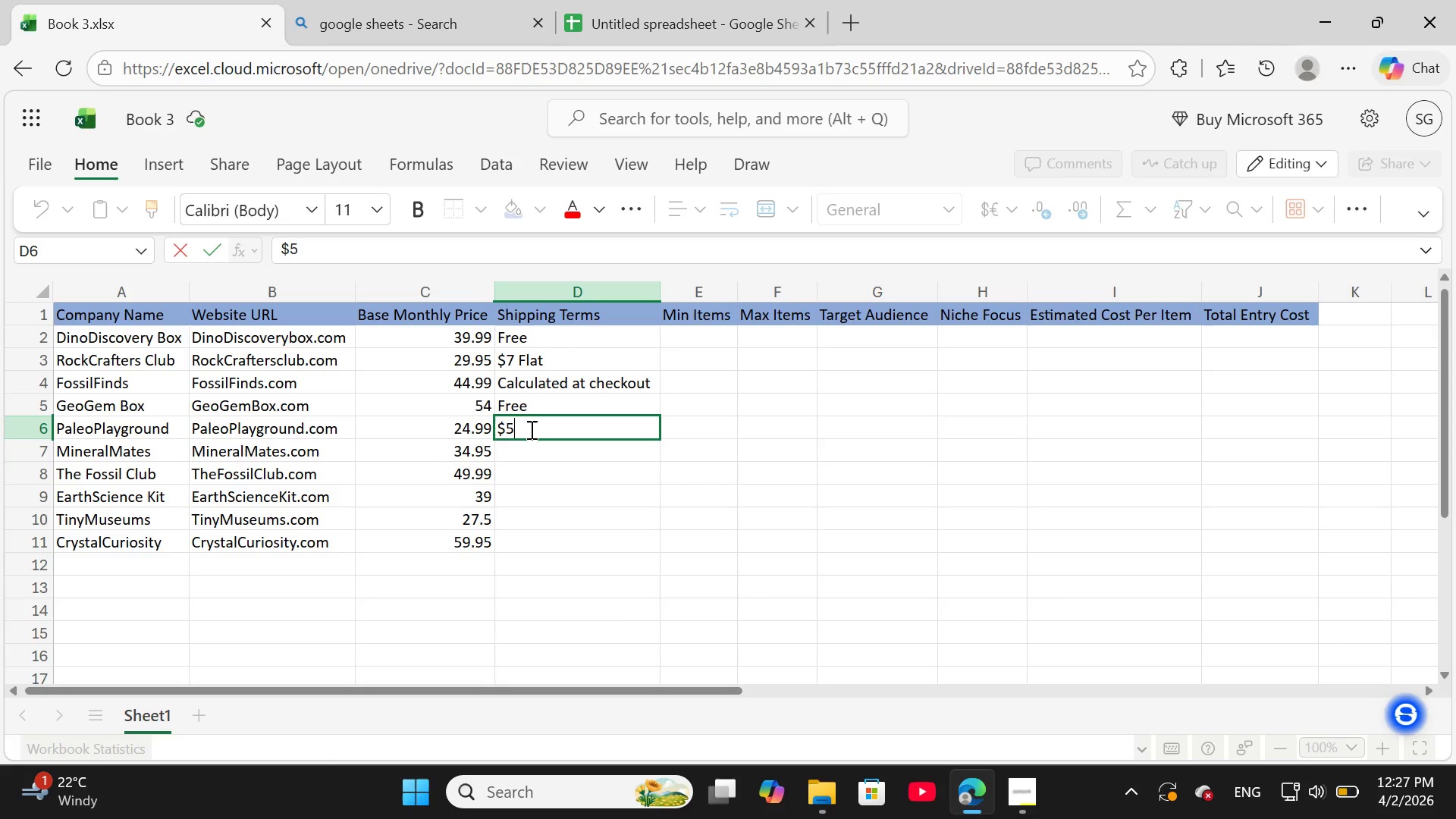 
type( Flat)
 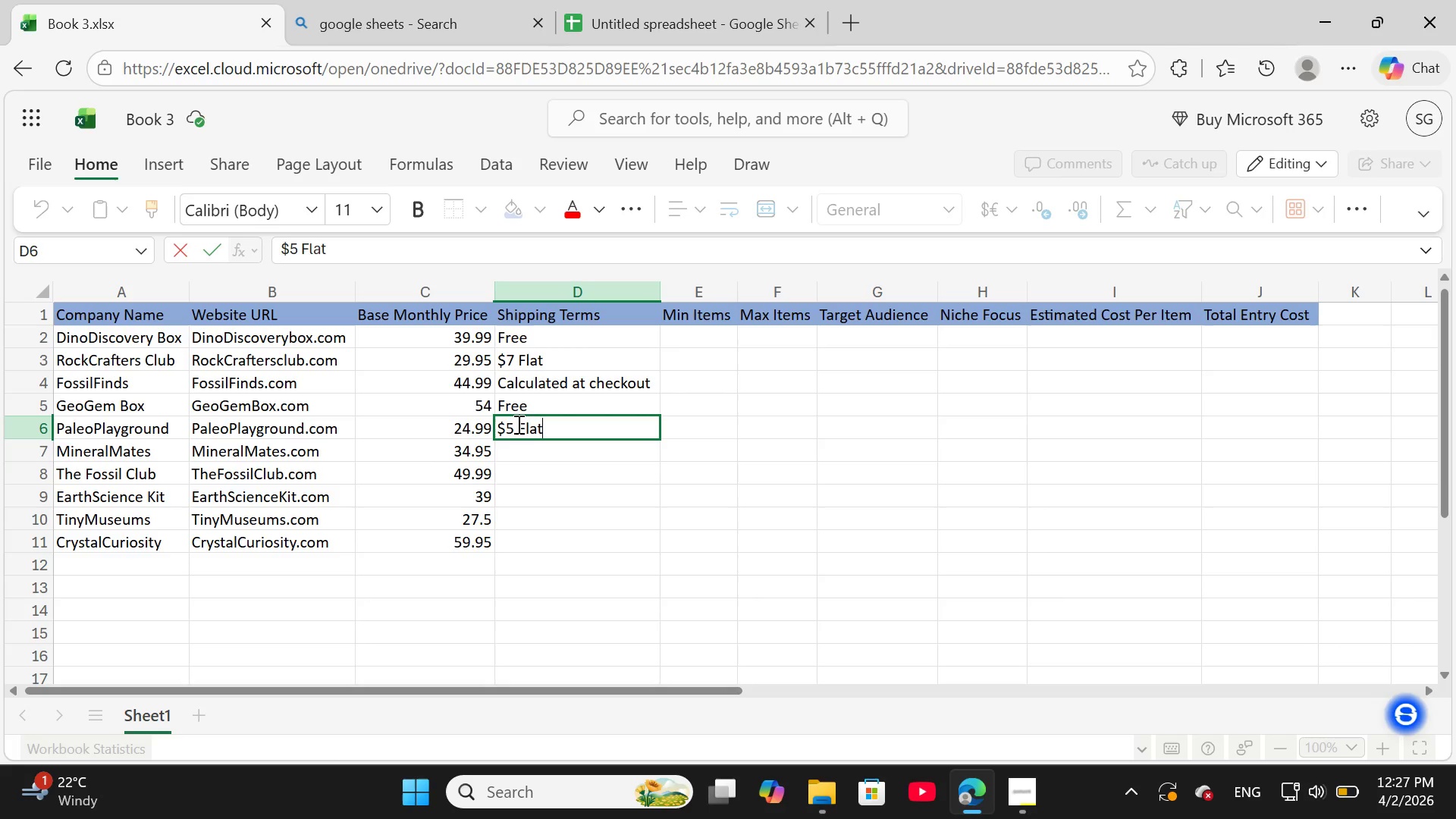 
left_click([524, 425])
 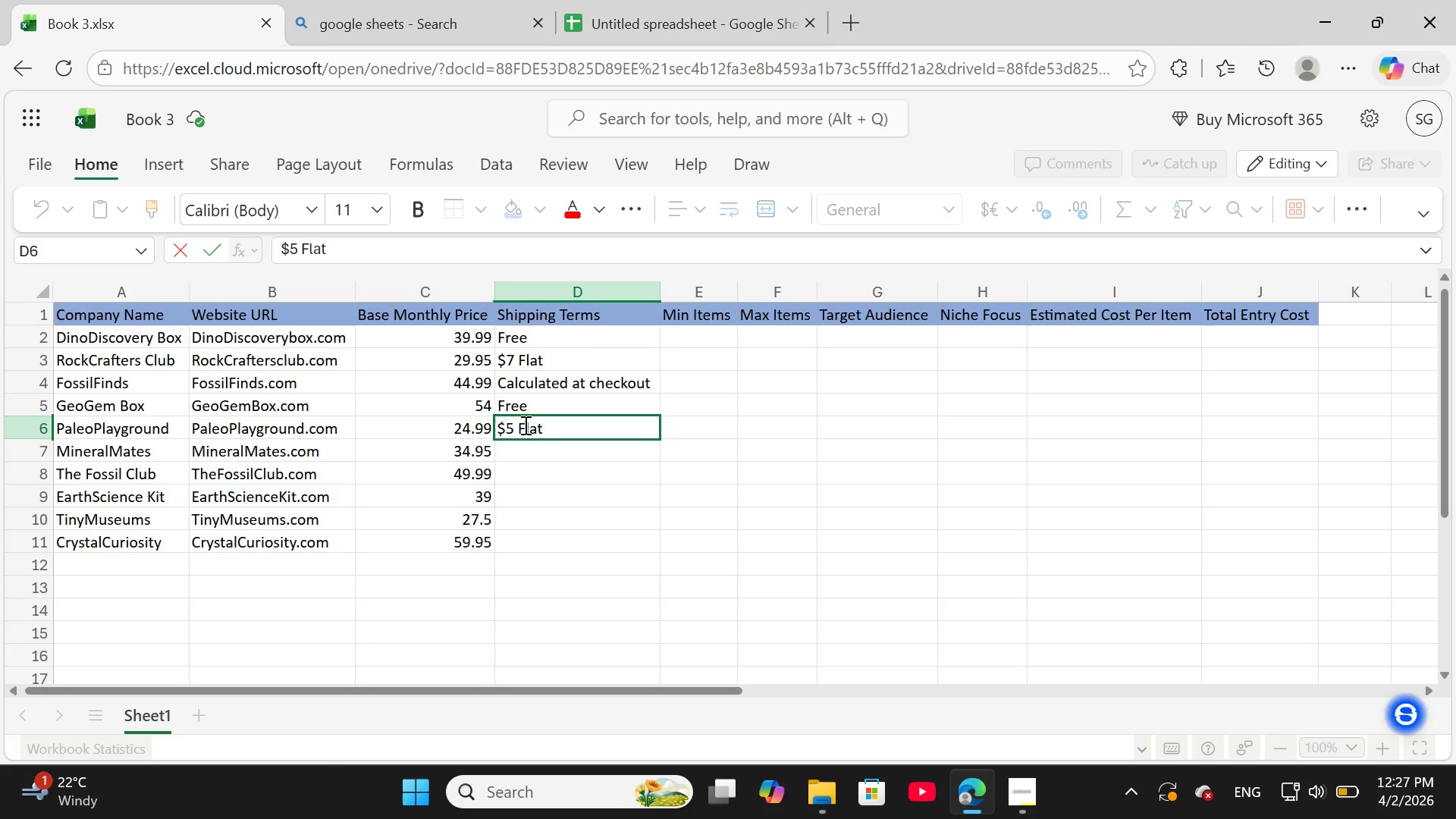 
key(Backspace)
 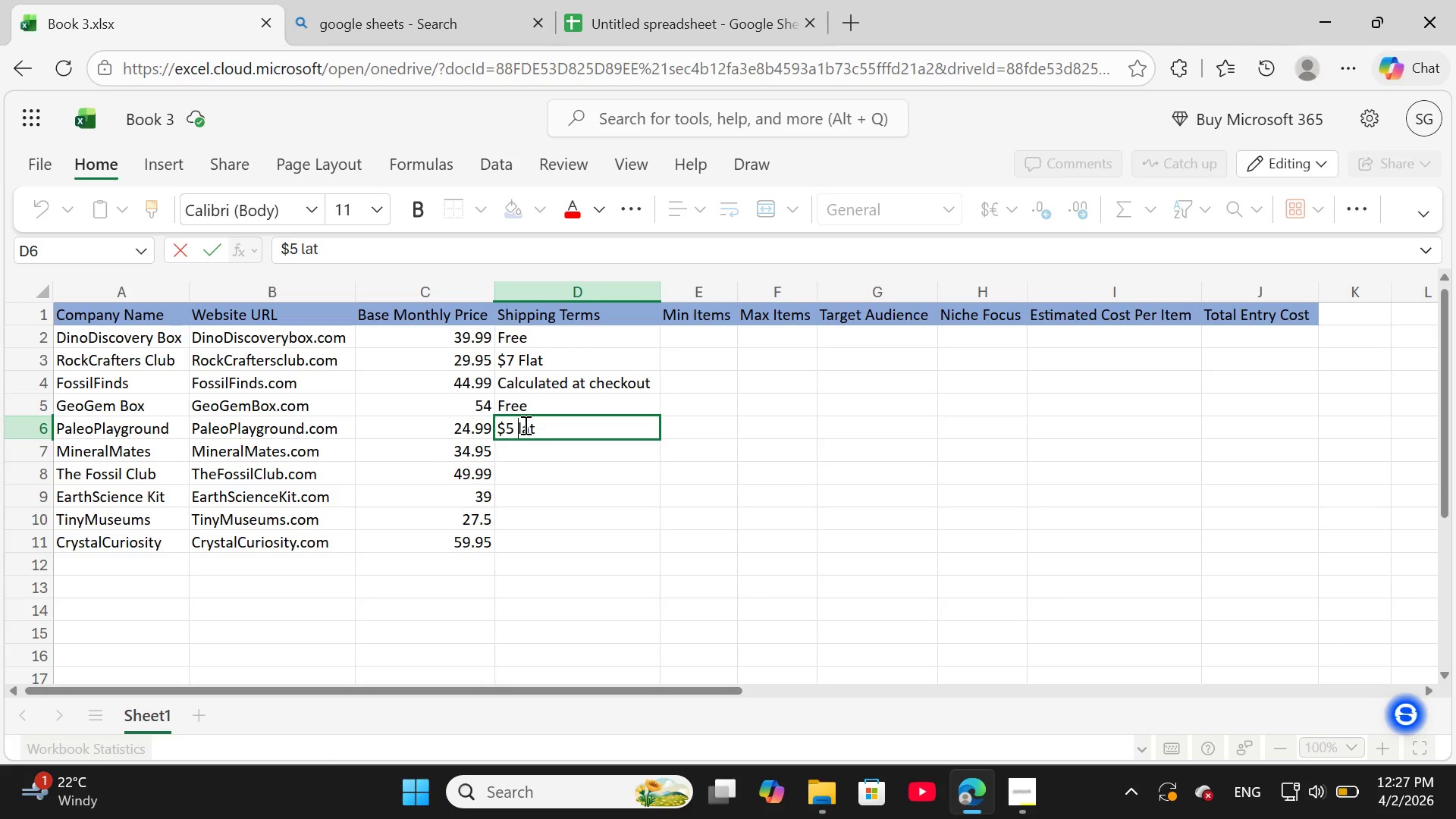 
key(F)
 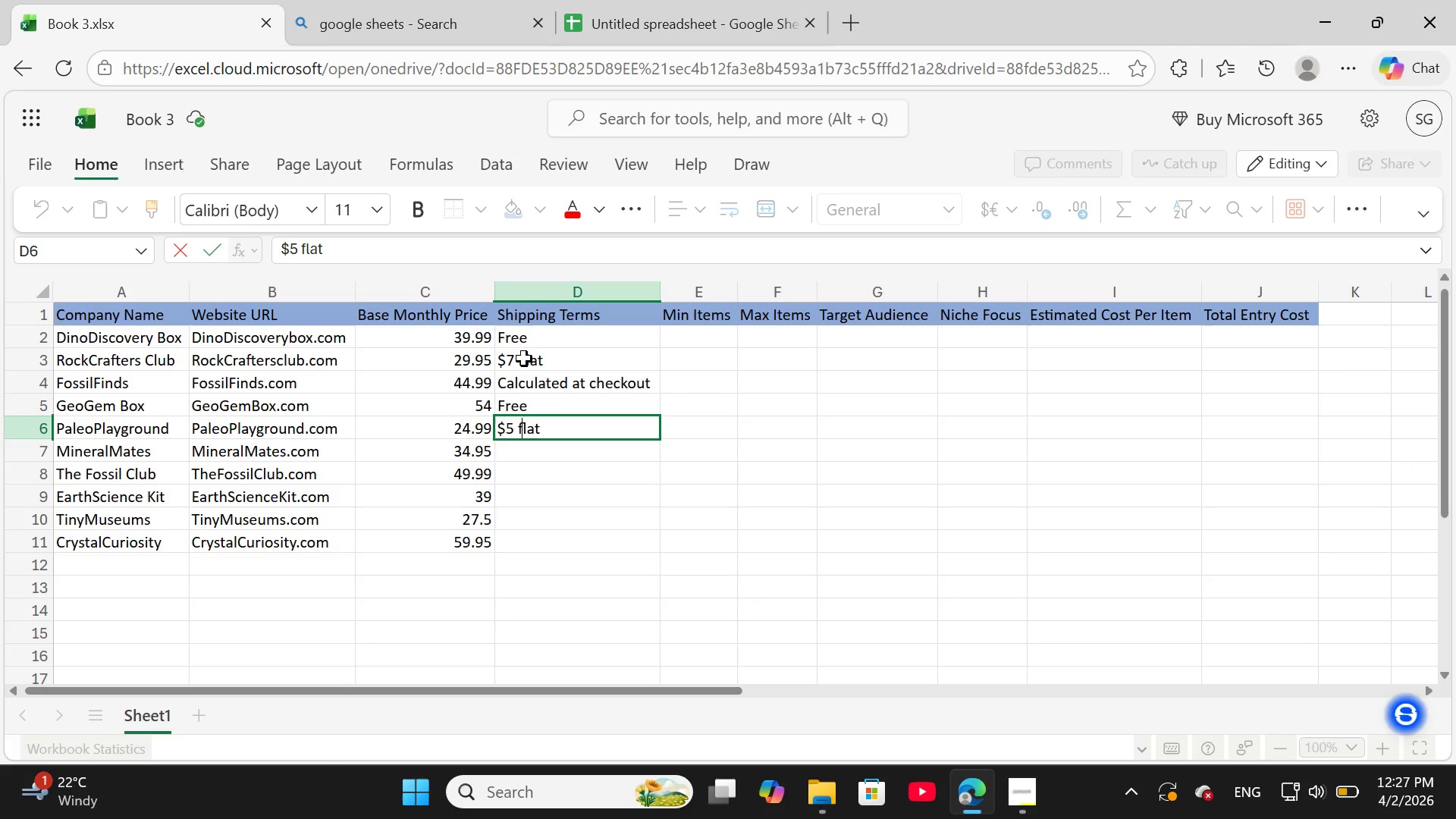 
double_click([524, 359])
 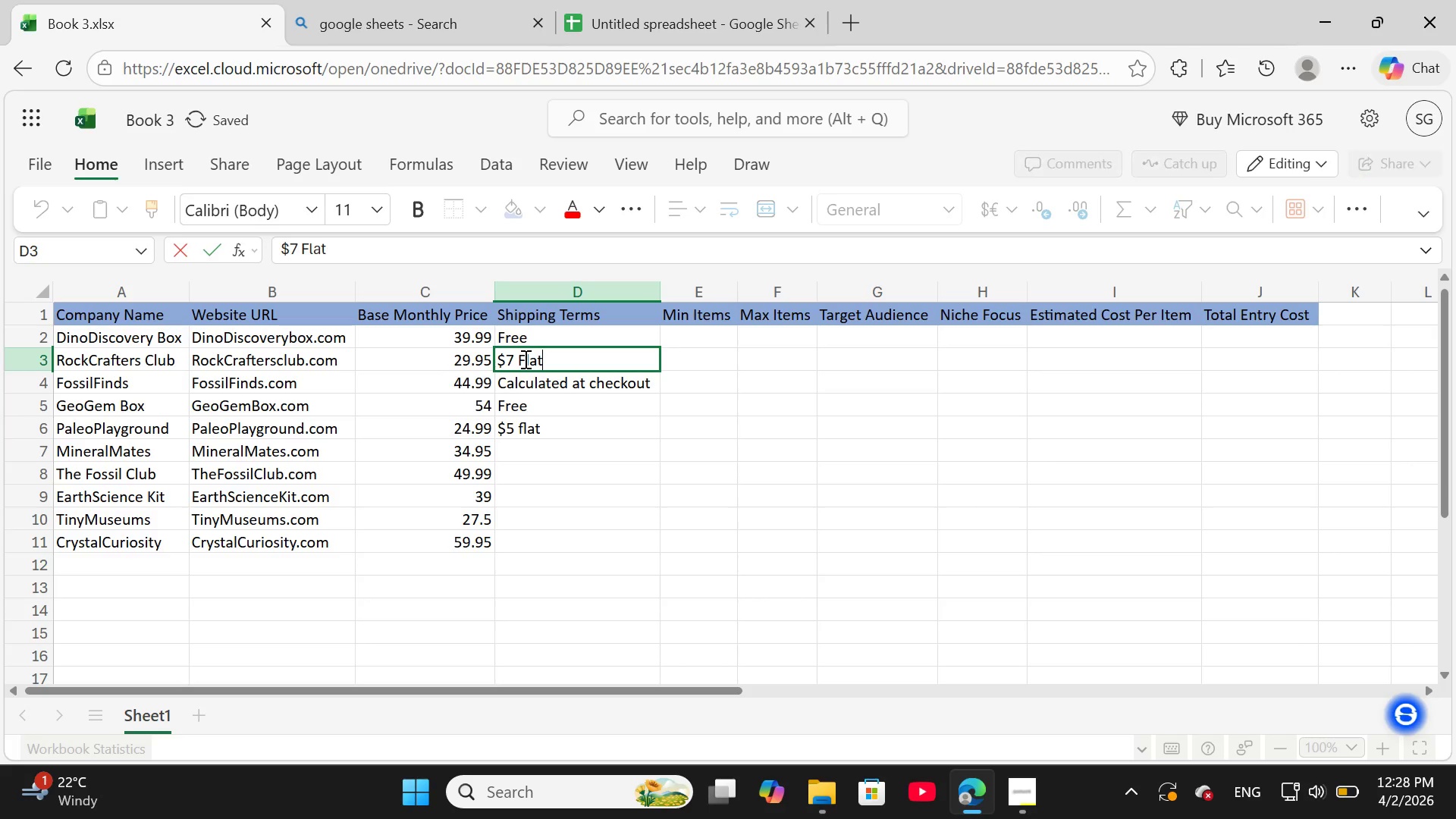 
left_click([524, 359])
 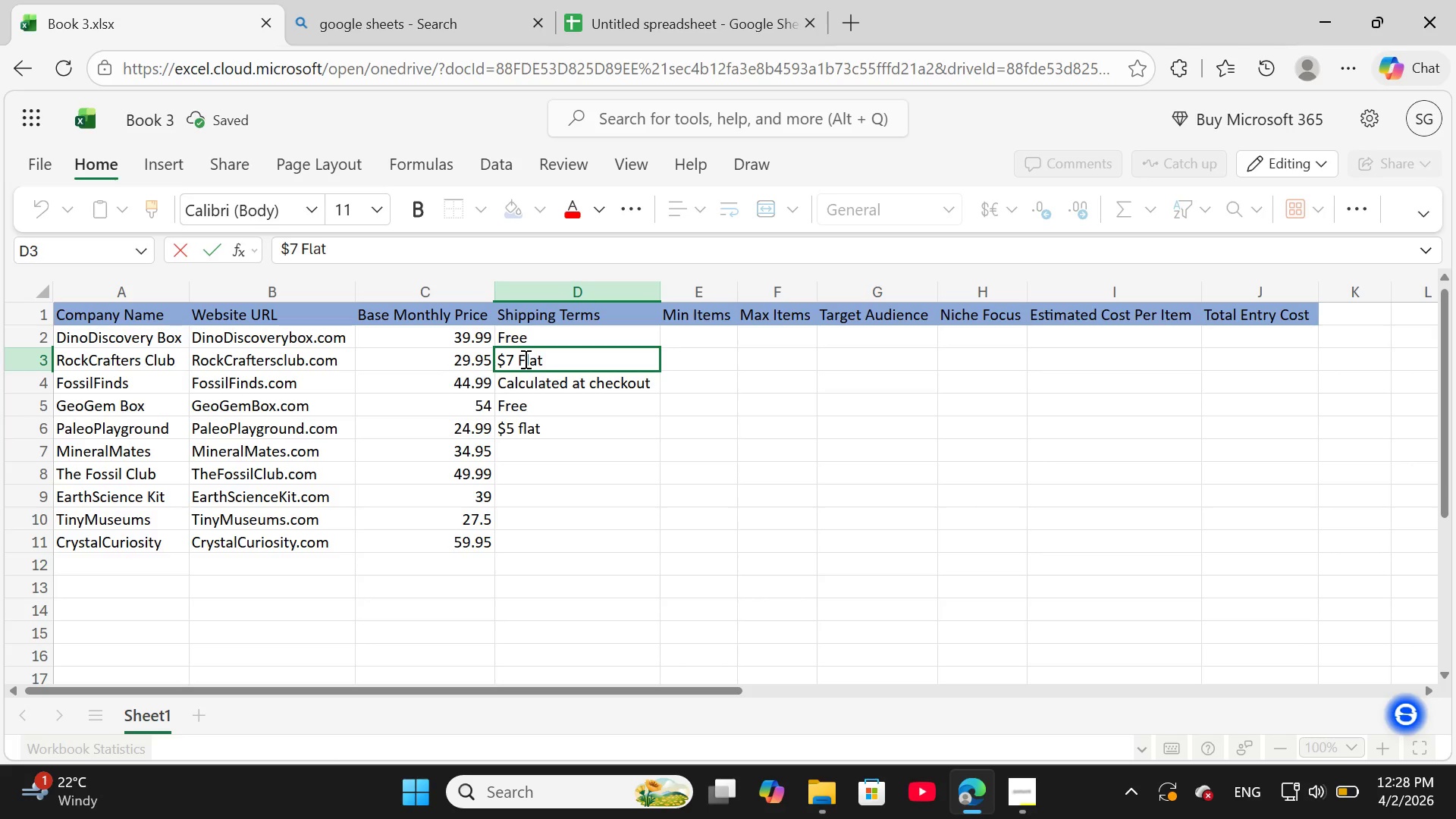 
key(Backspace)
 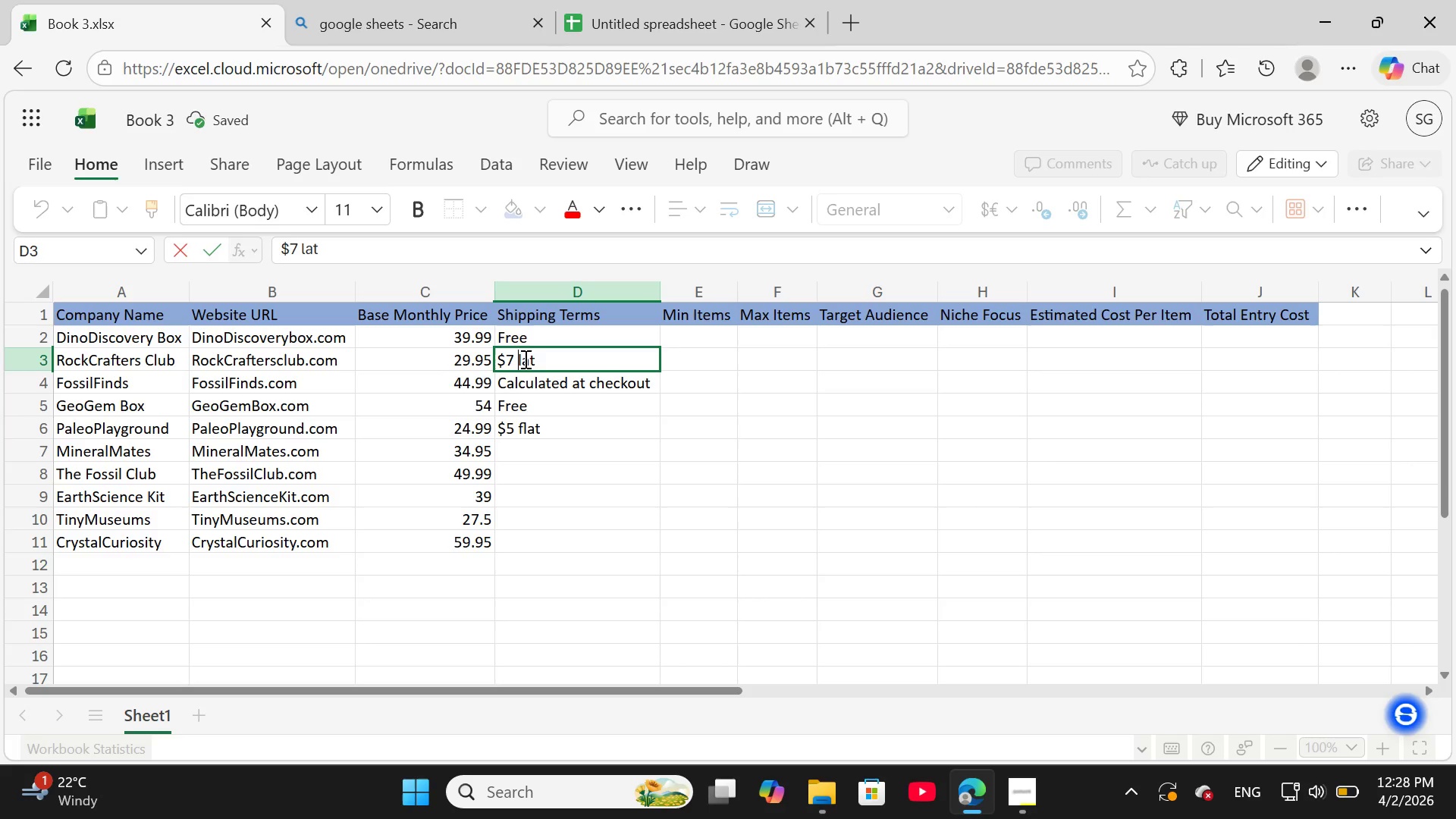 
key(F)
 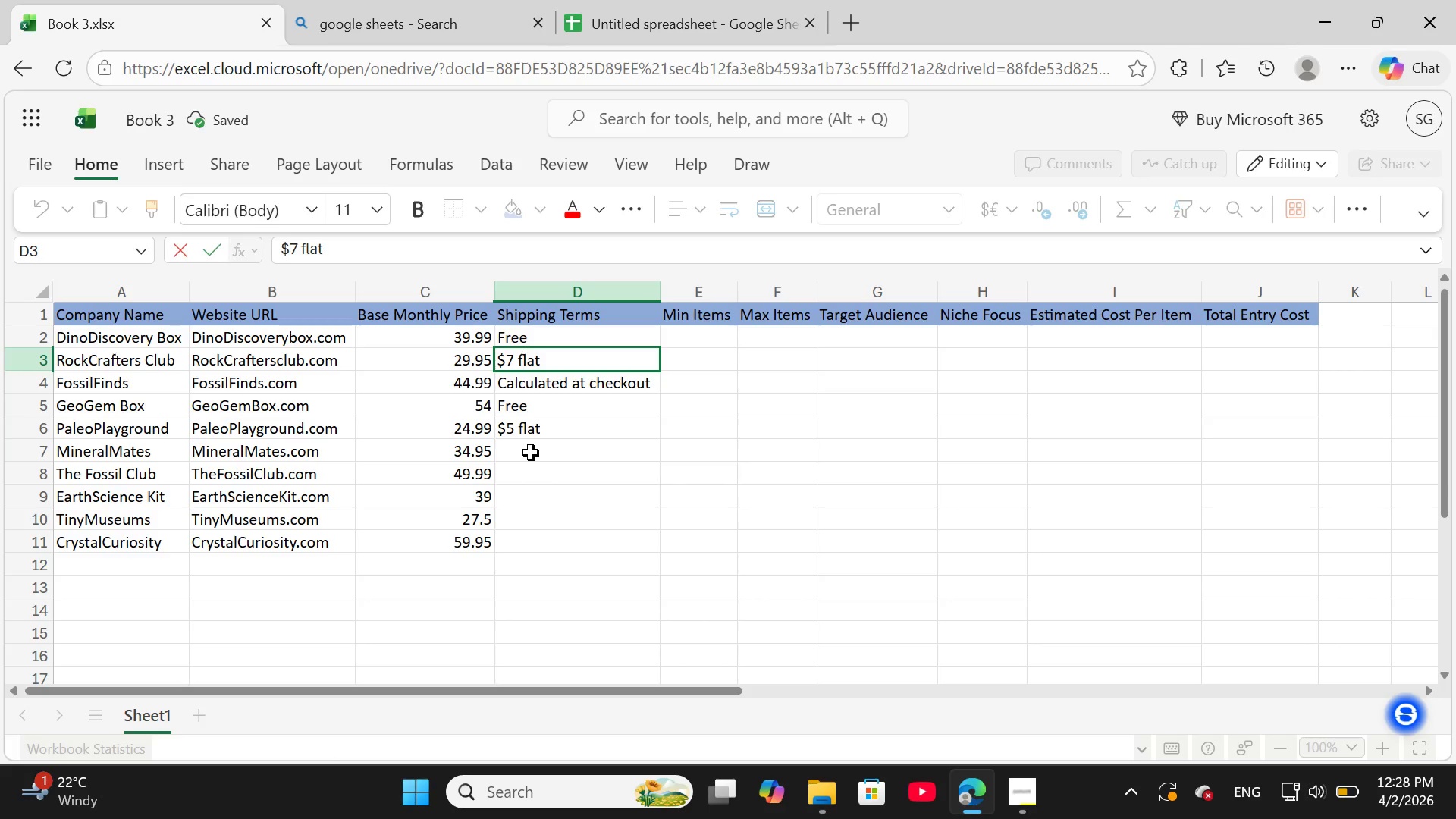 
double_click([531, 453])
 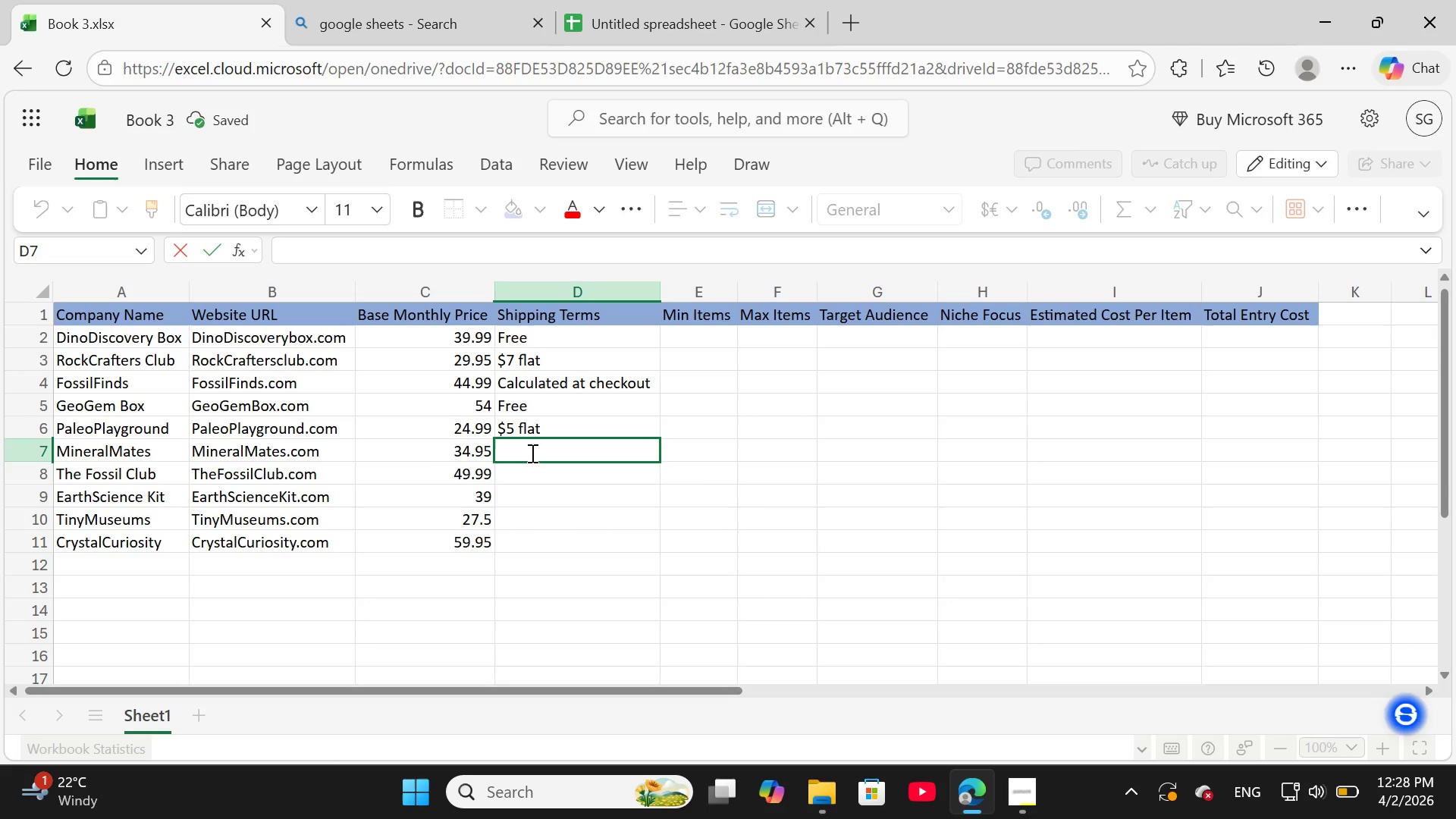 
type(Free)
 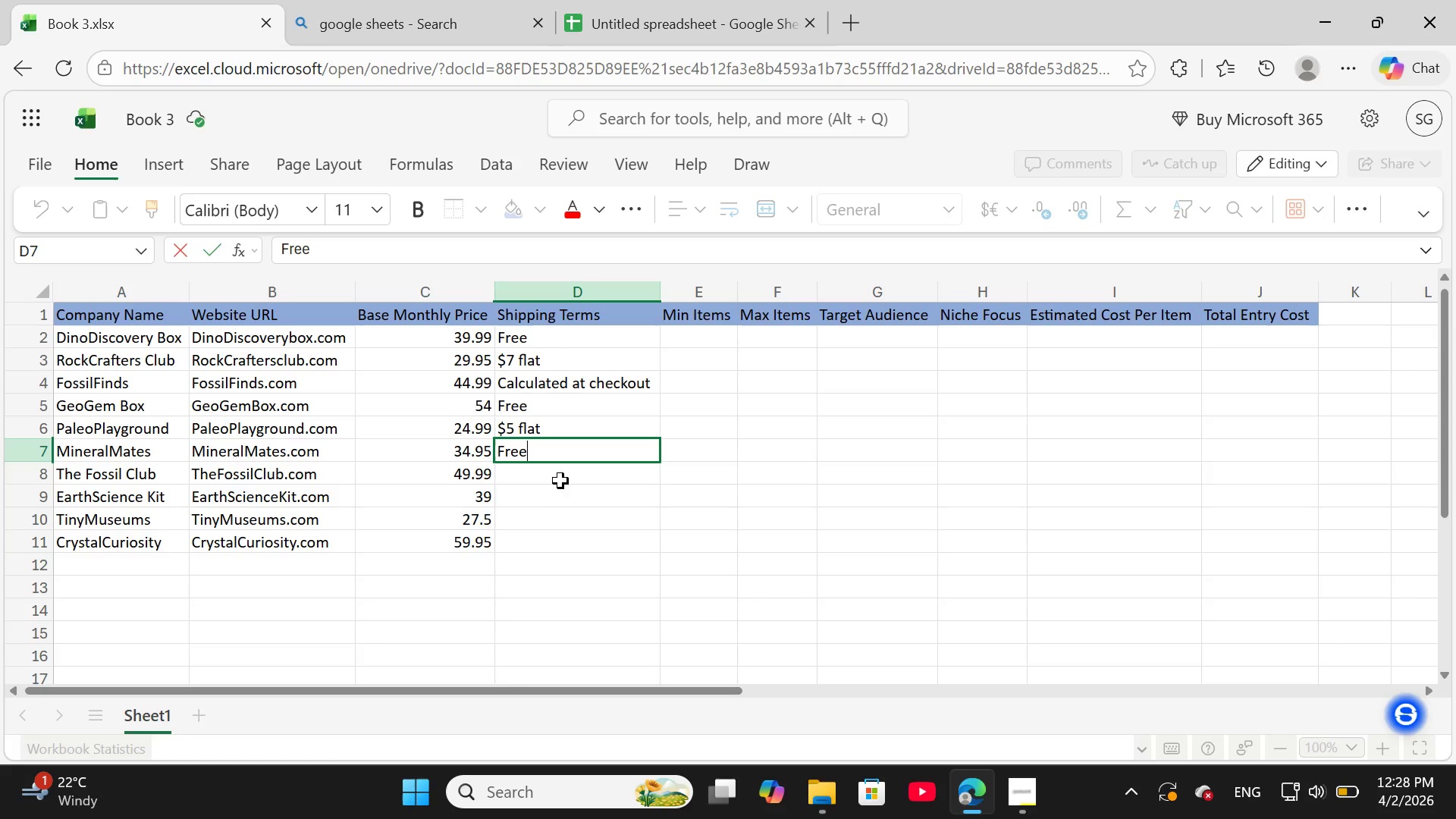 
double_click([560, 479])
 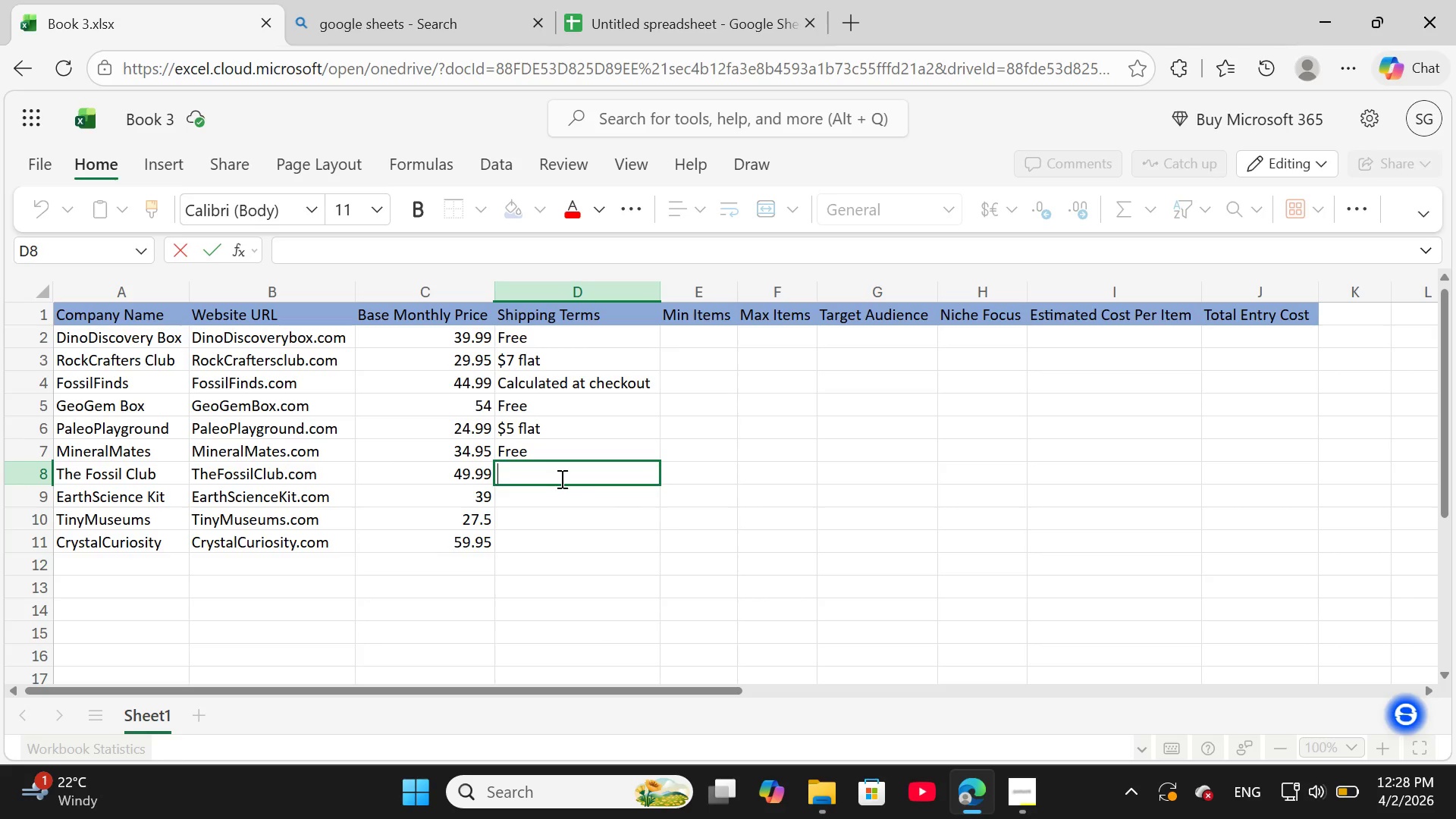 
type($8 flat)
 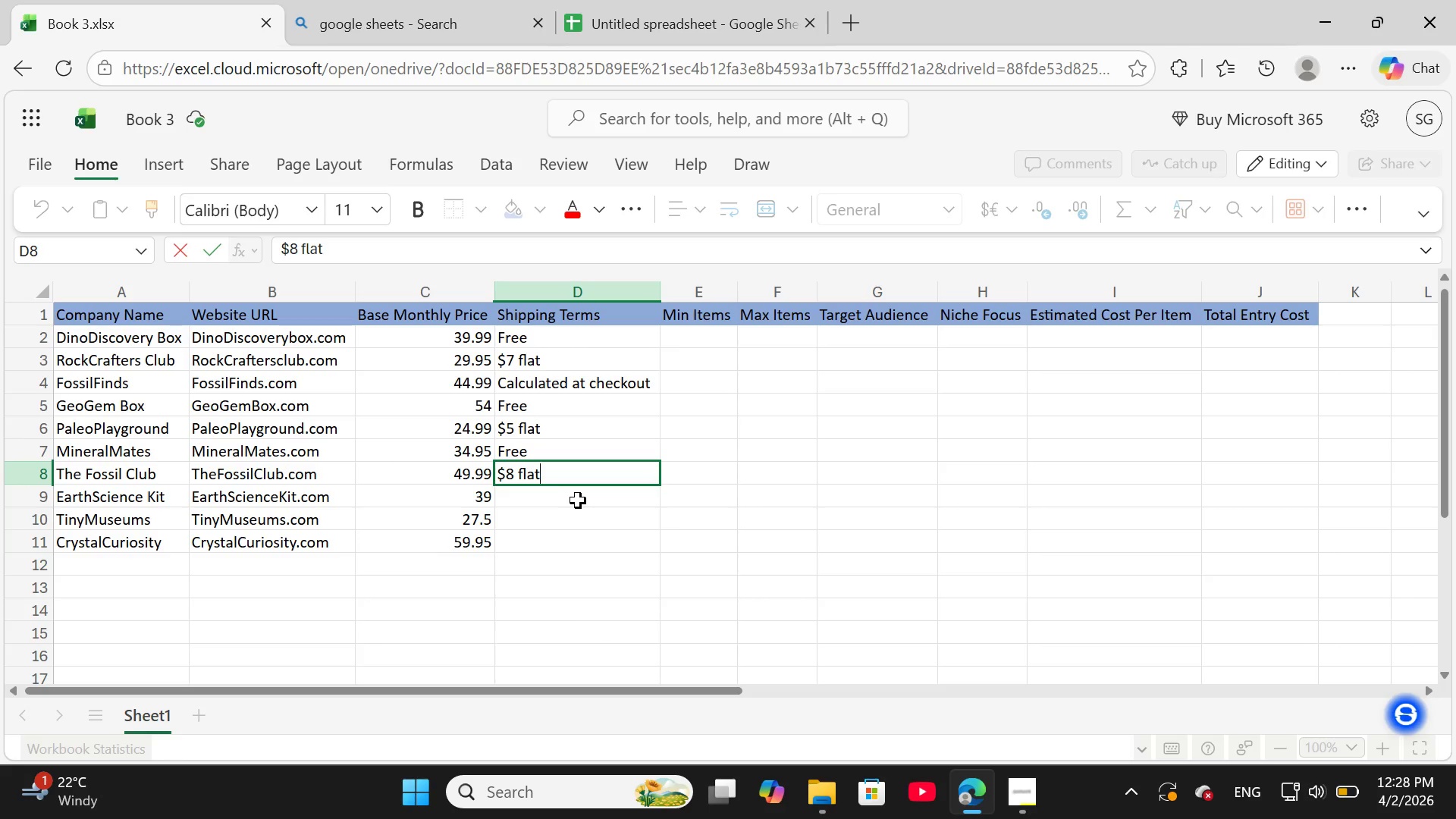 
double_click([578, 500])
 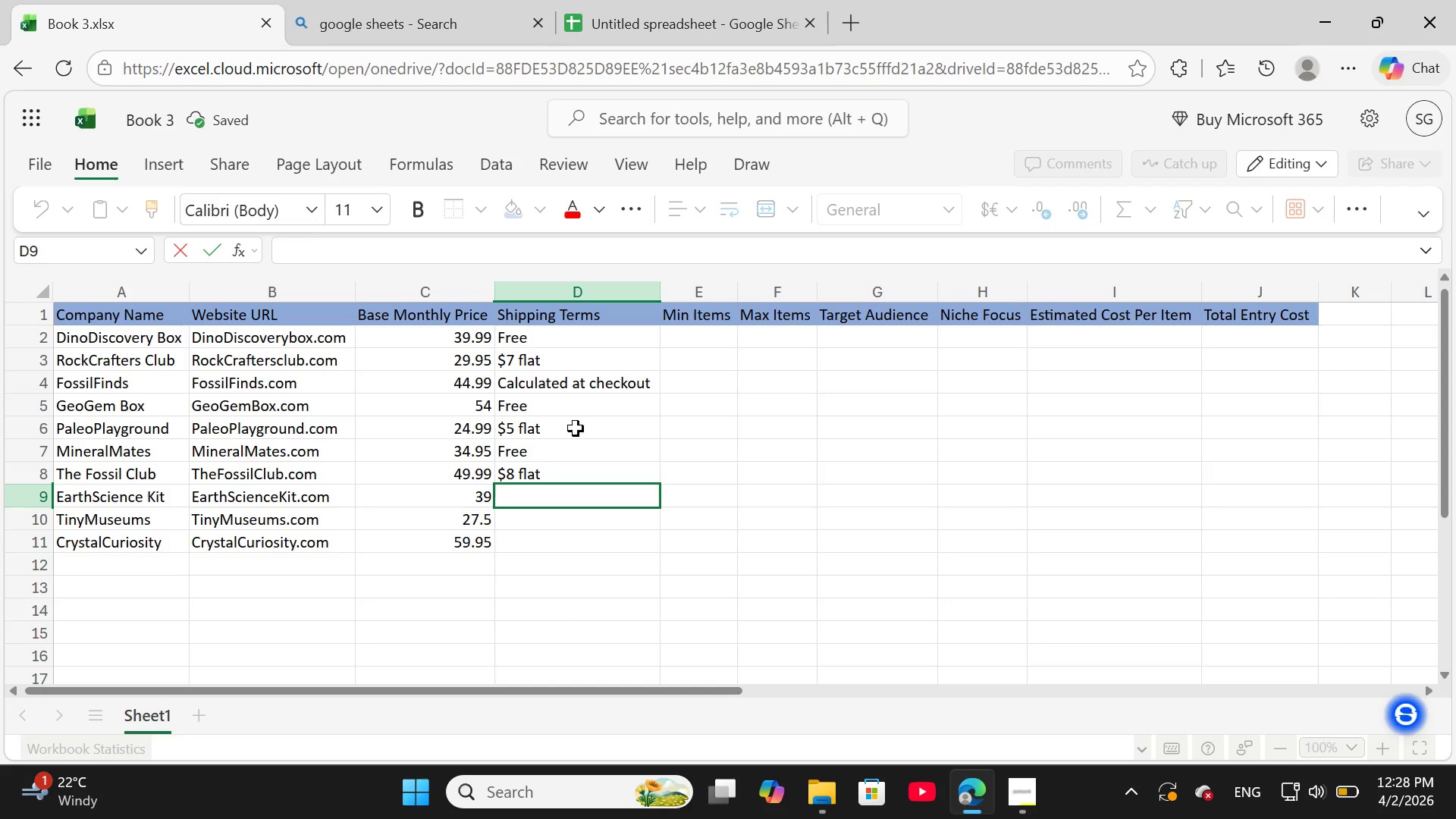 
left_click([533, 383])
 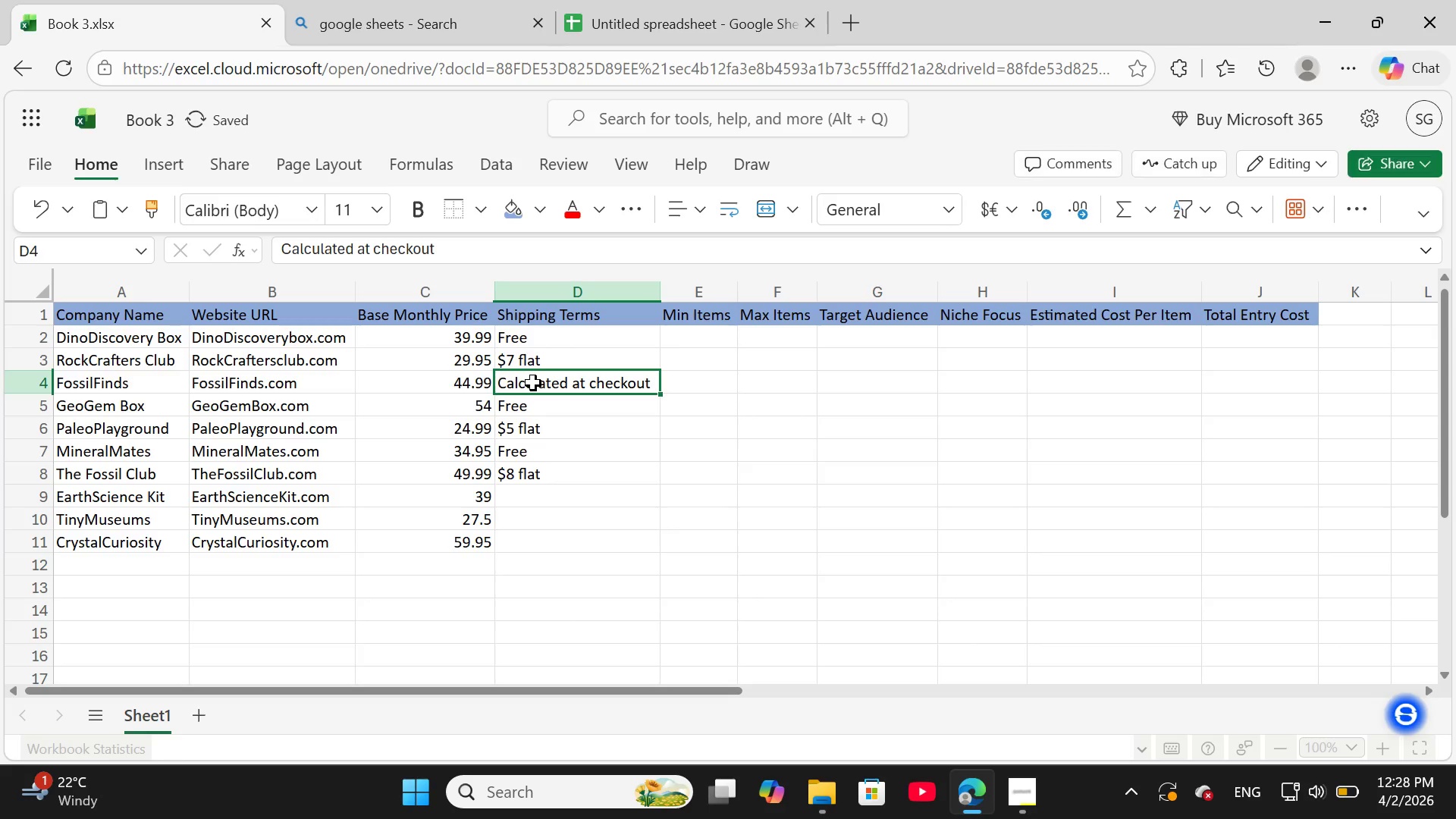 
right_click([533, 383])
 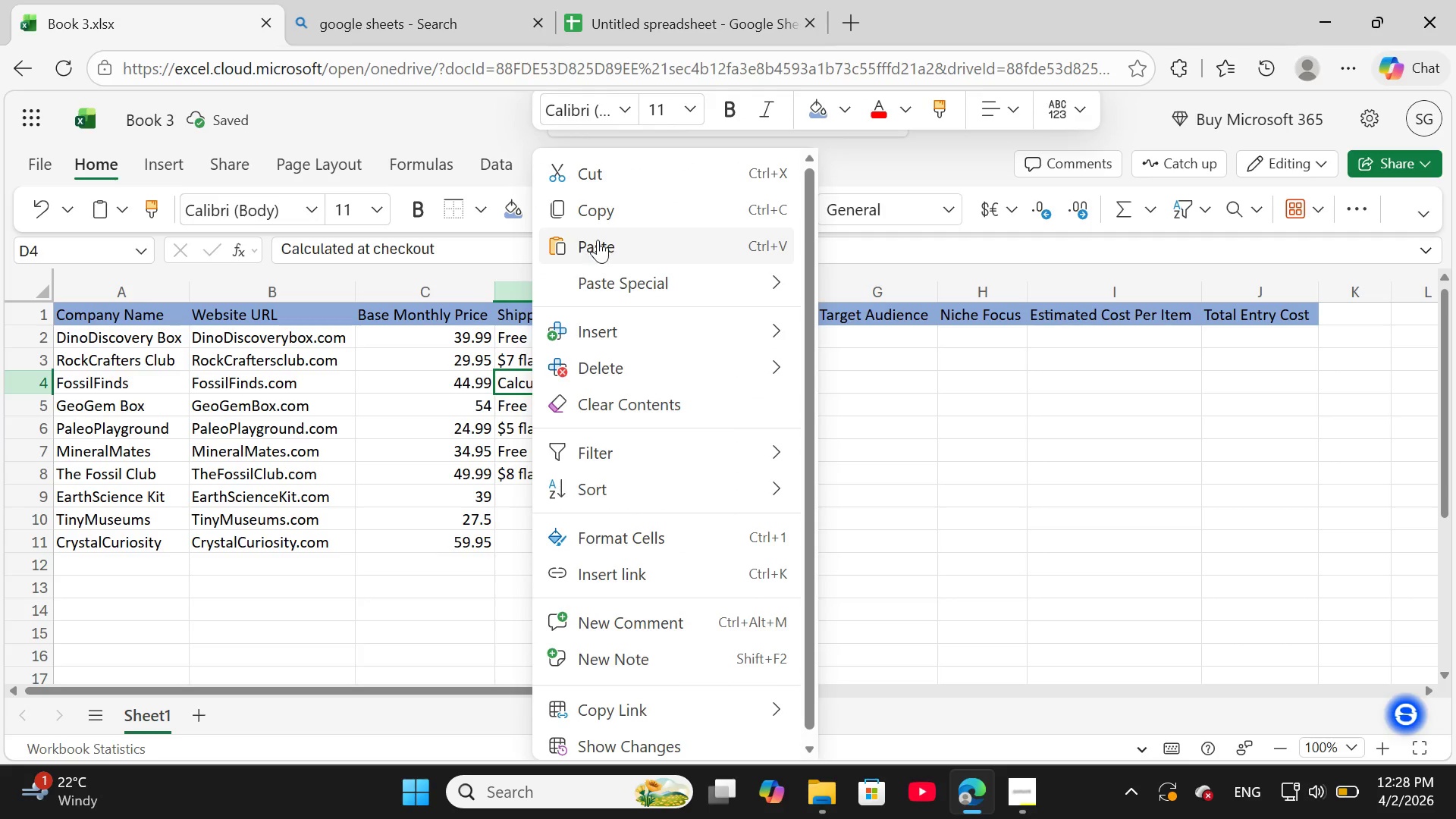 
left_click([608, 216])
 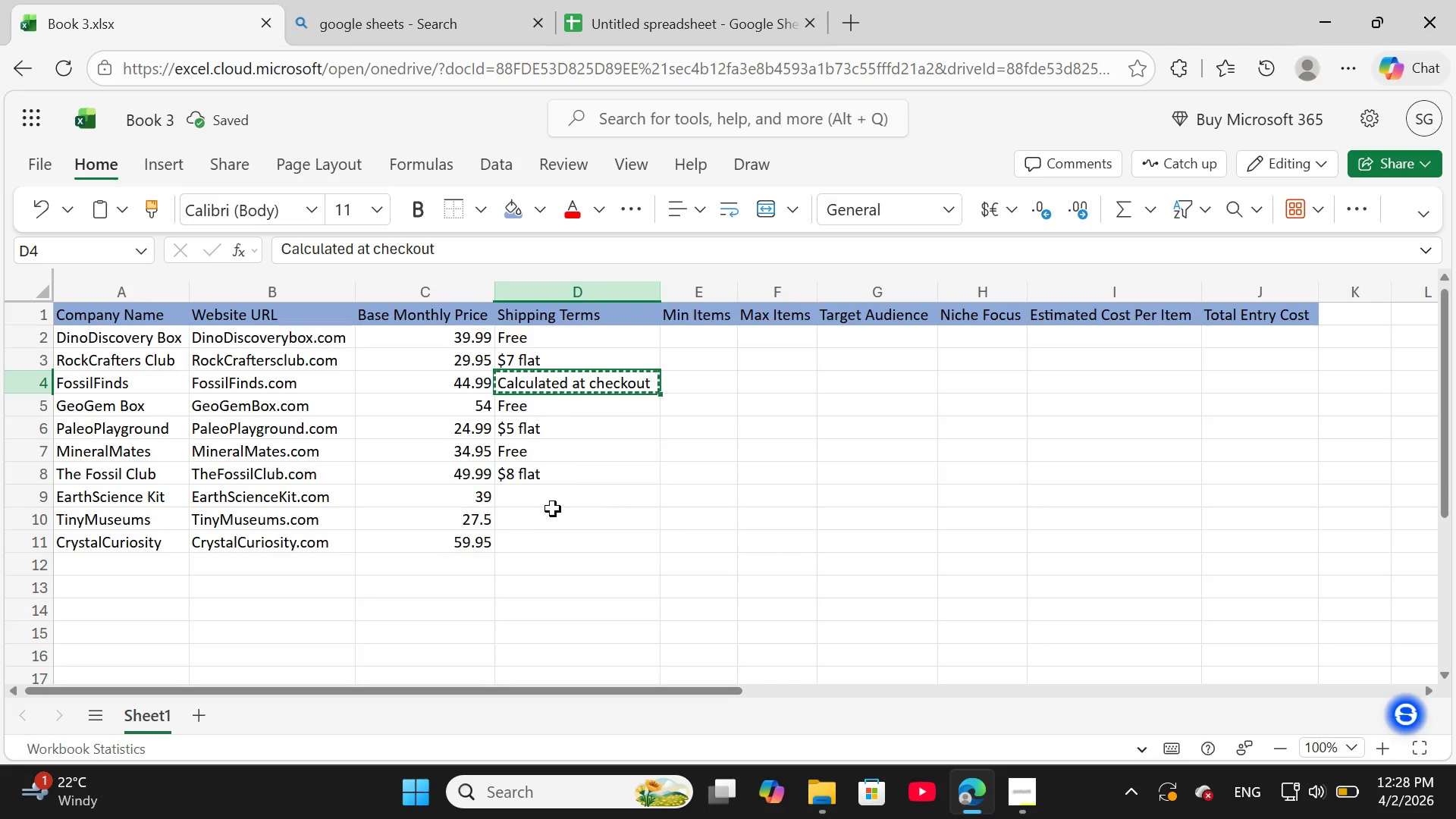 
left_click([547, 493])
 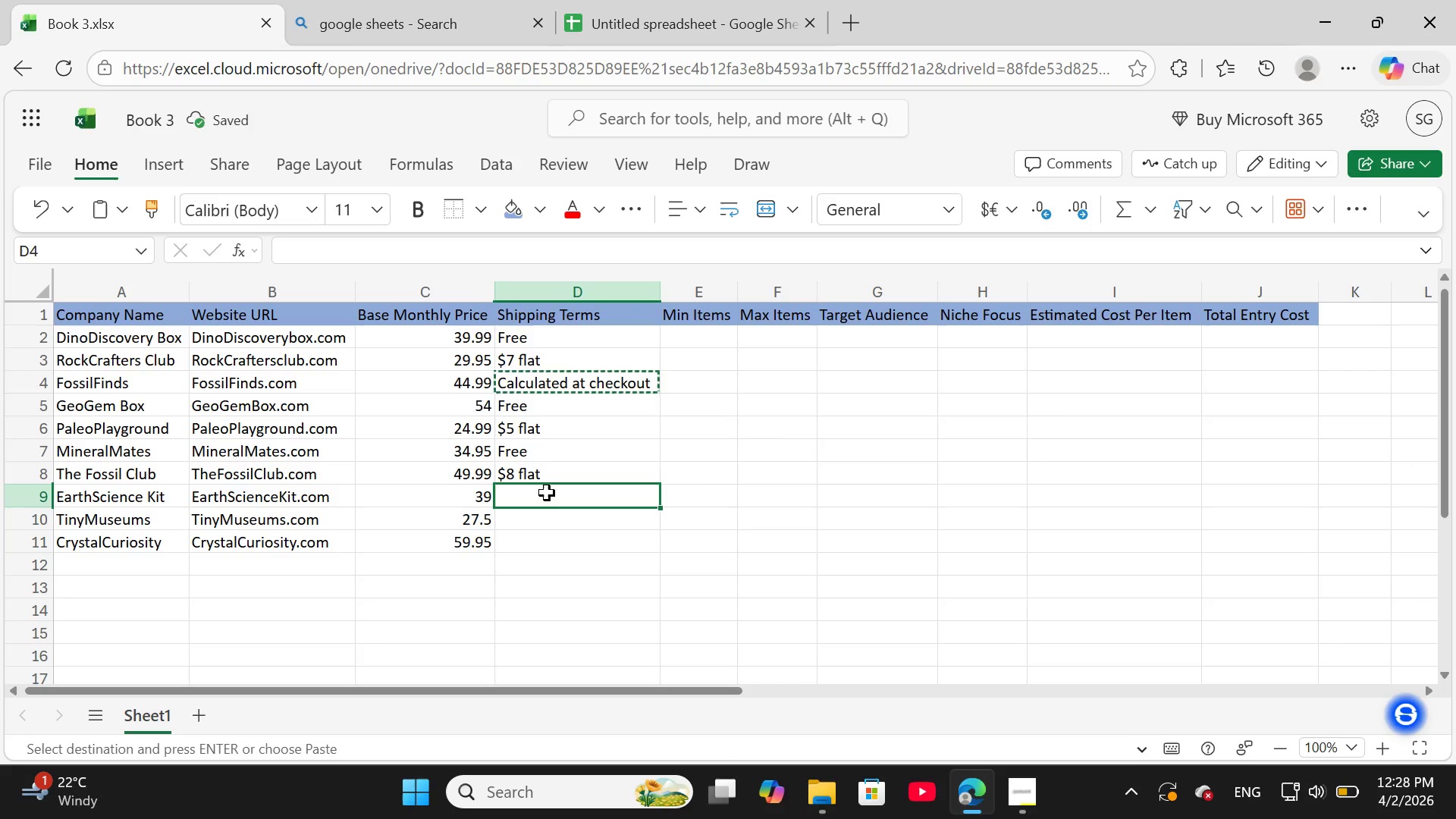 
right_click([547, 493])
 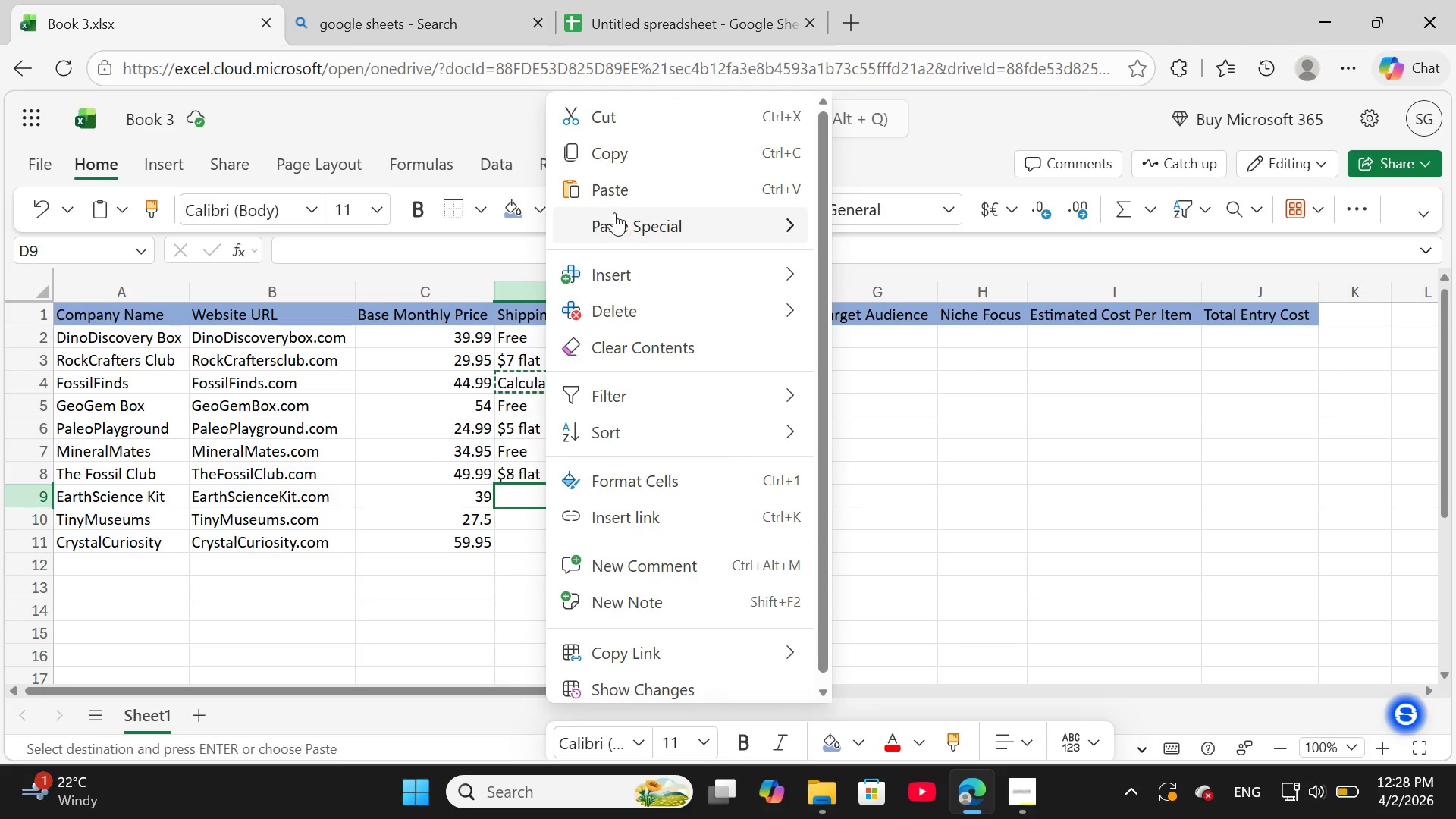 
left_click([617, 197])
 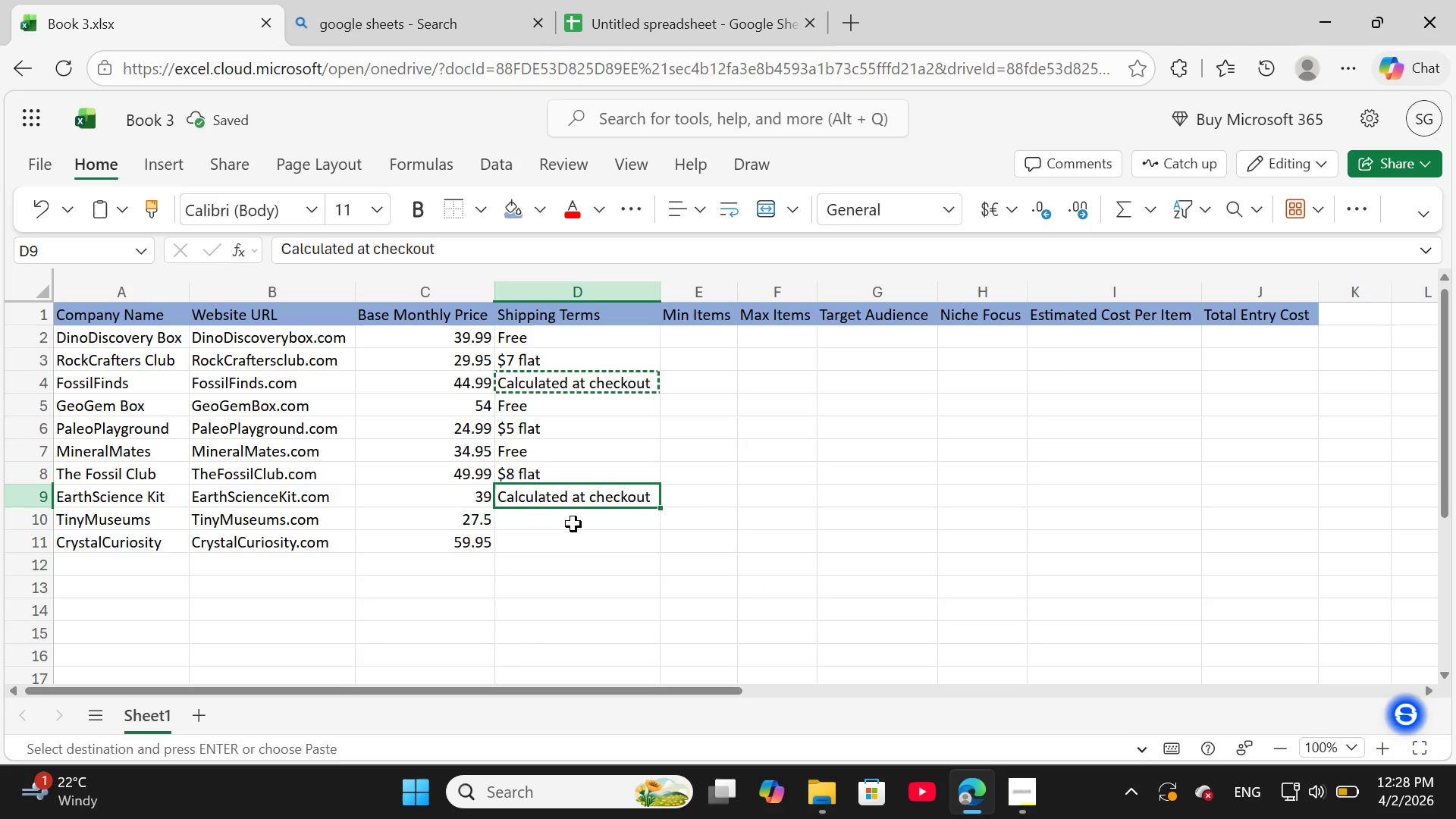 
double_click([573, 524])
 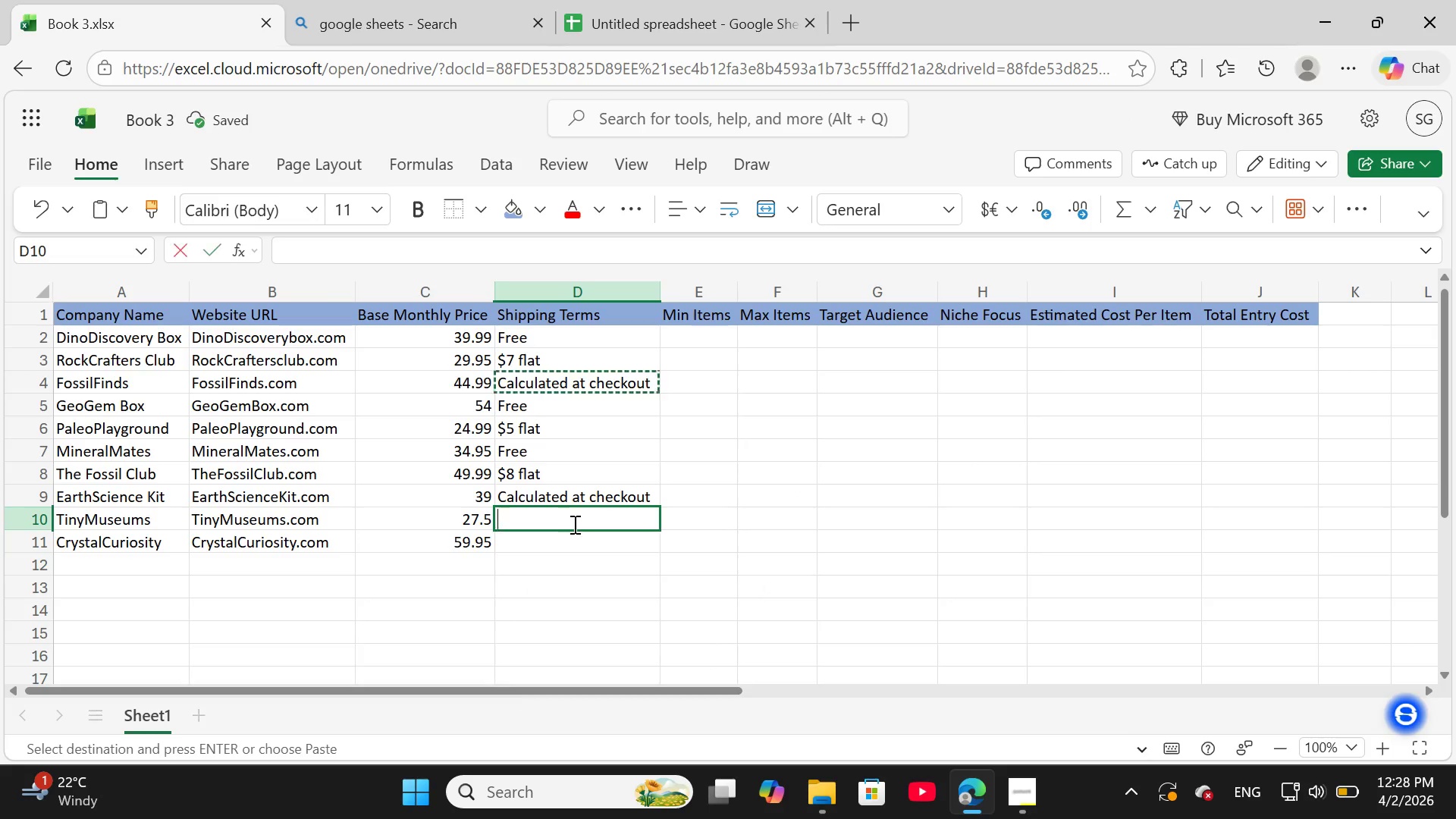 
triple_click([573, 524])
 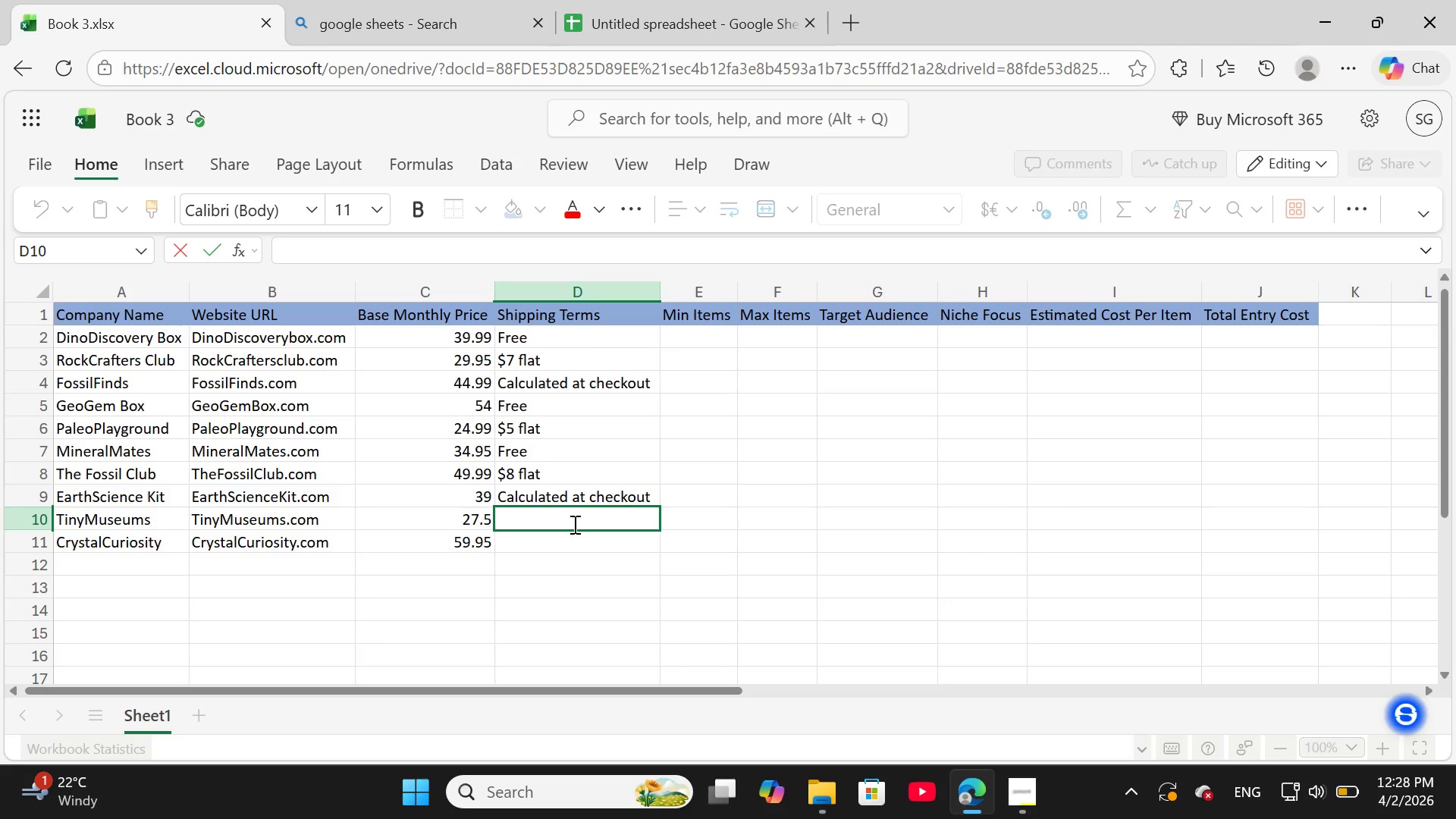 
type(Free)
 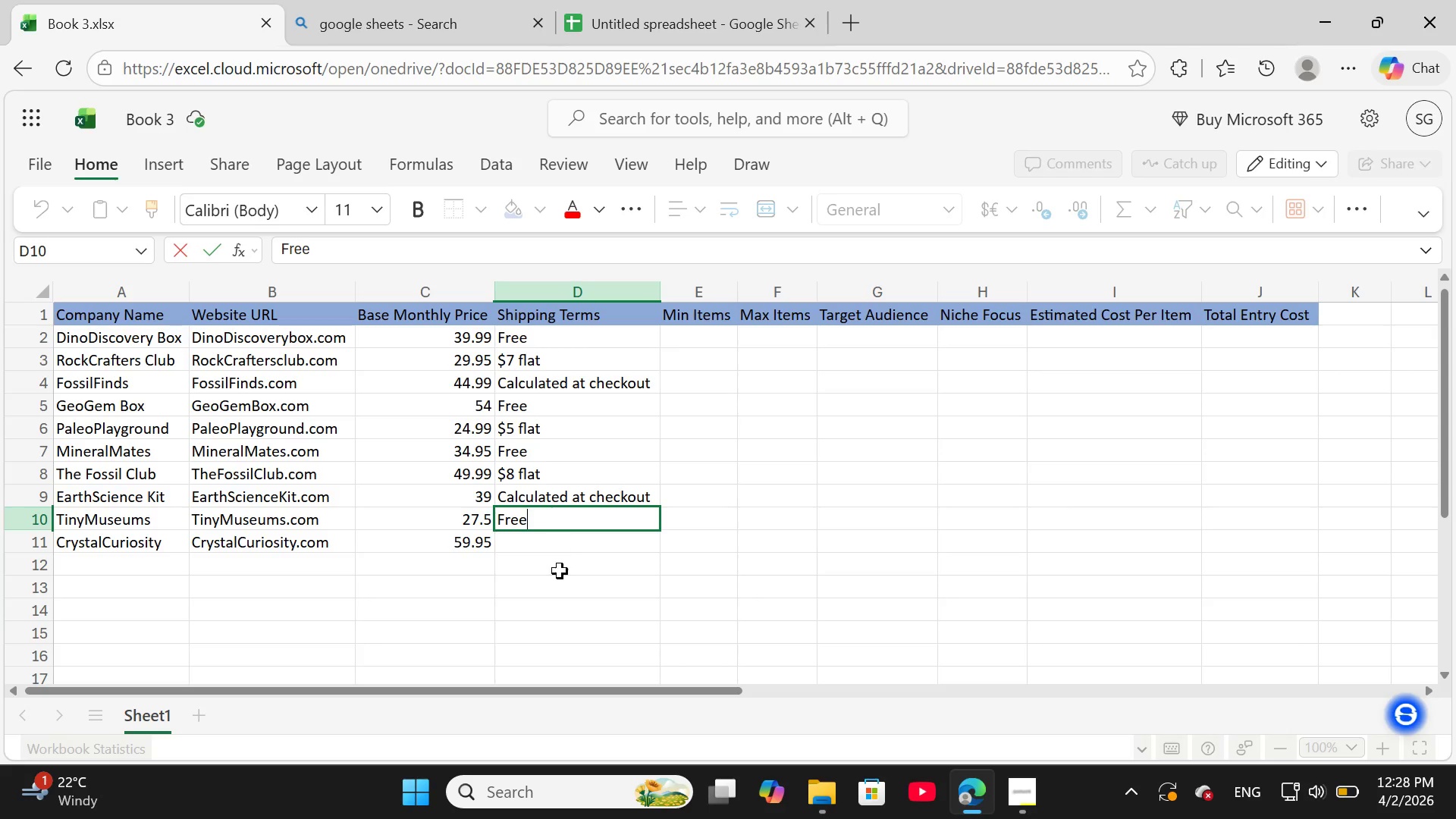 
double_click([554, 552])
 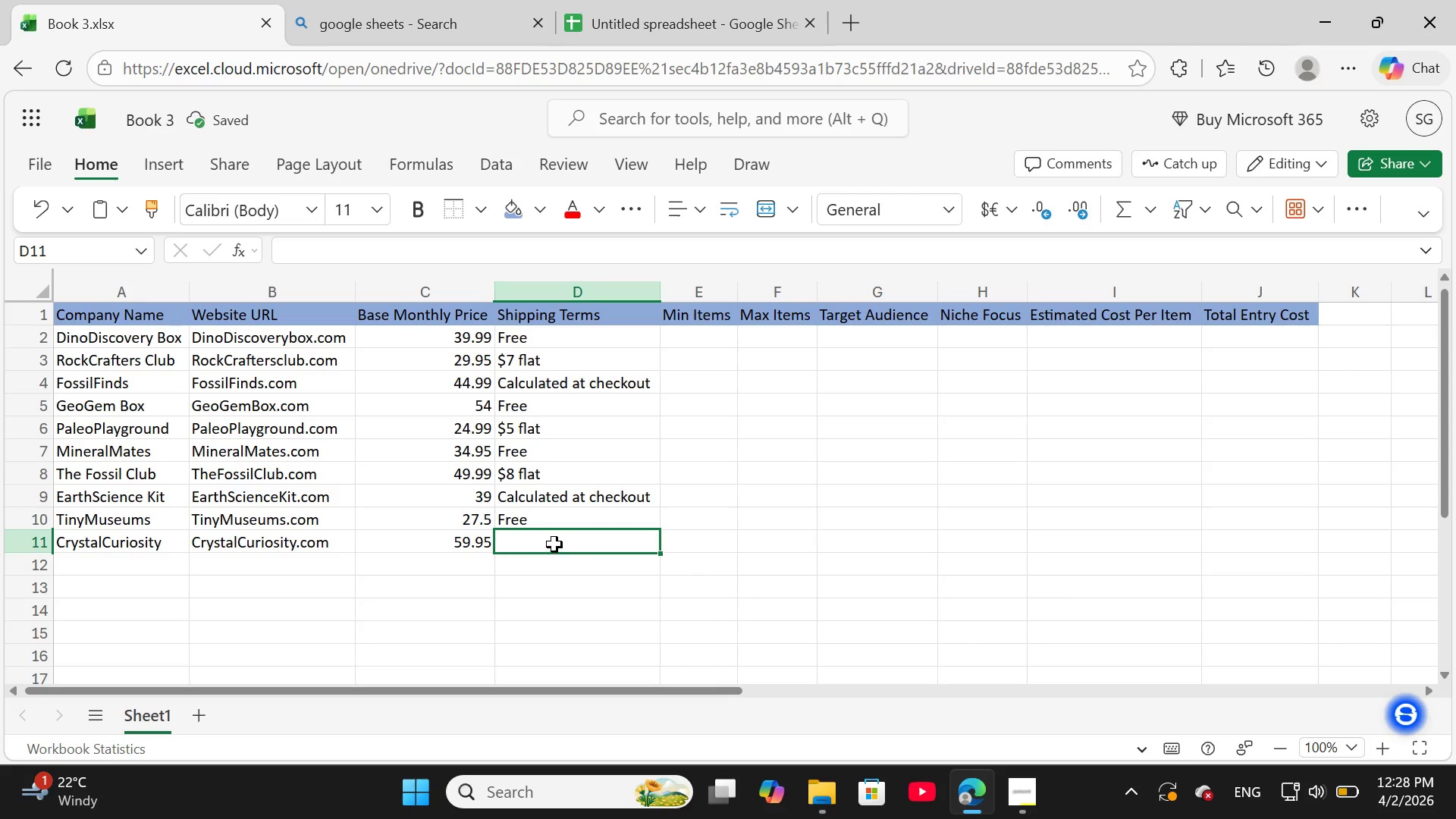 
double_click([554, 544])
 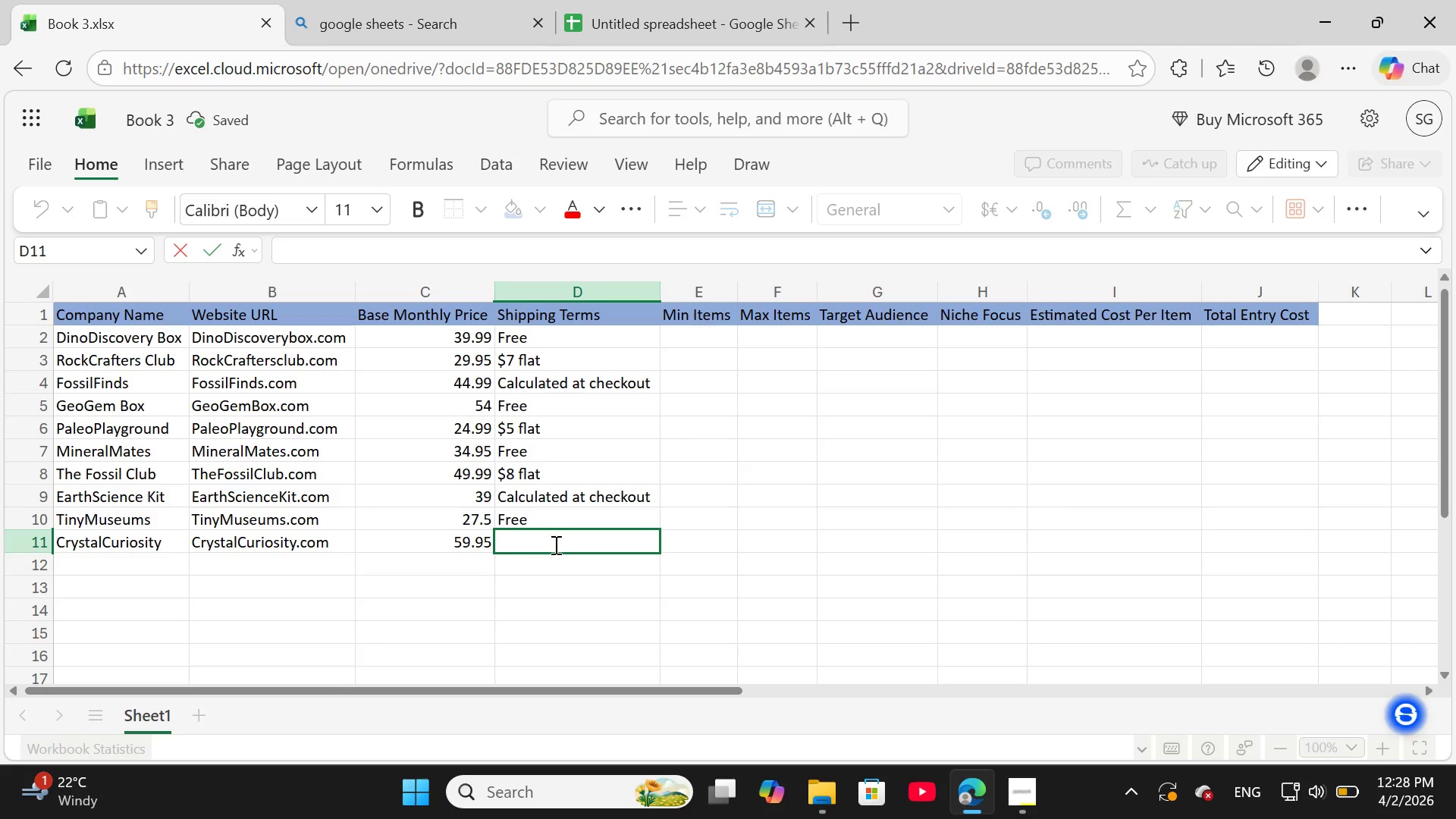 
hold_key(key=ShiftLeft, duration=0.45)
 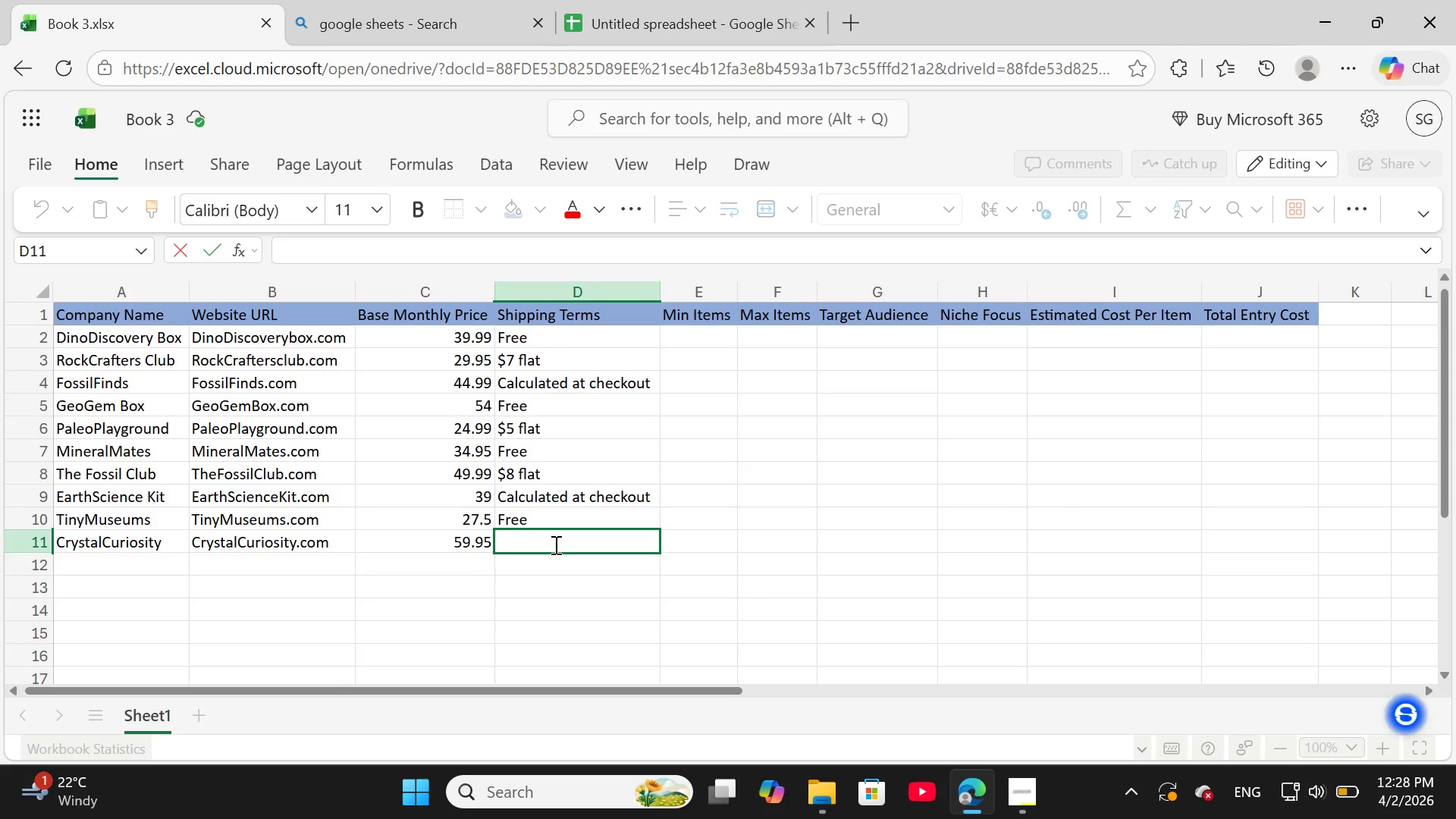 
type($10 flat)
 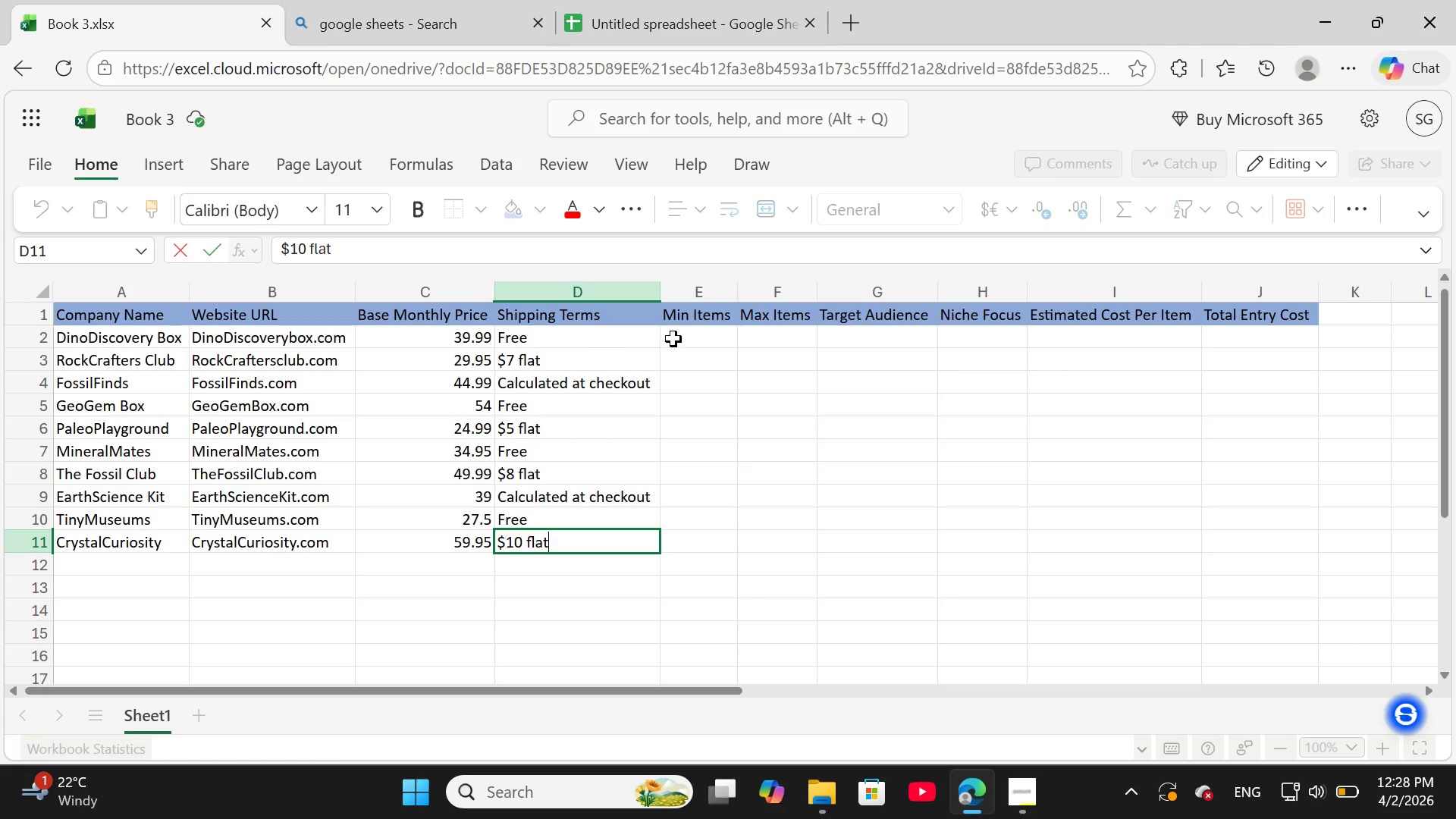 
double_click([673, 334])
 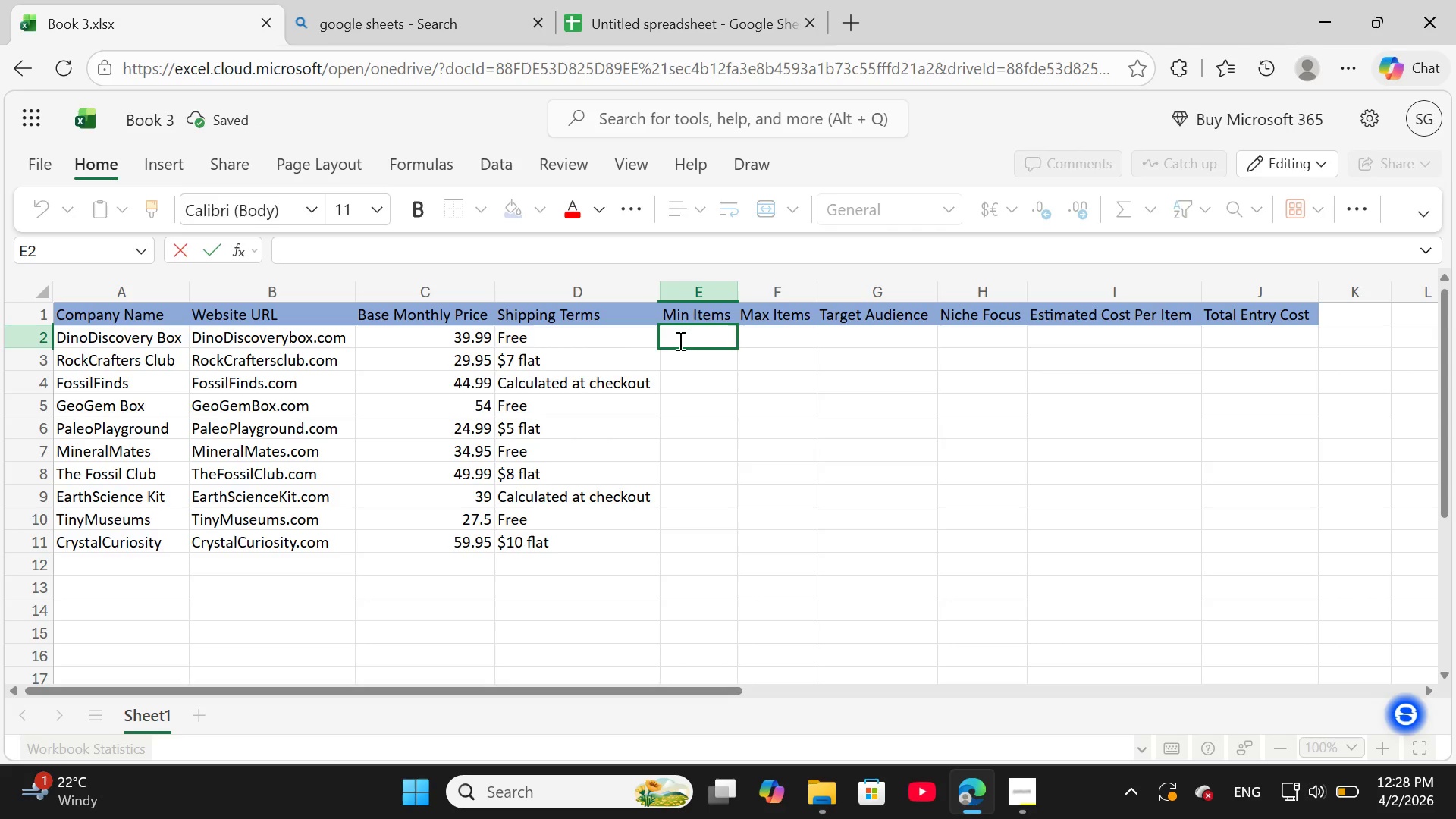 
key(2)
 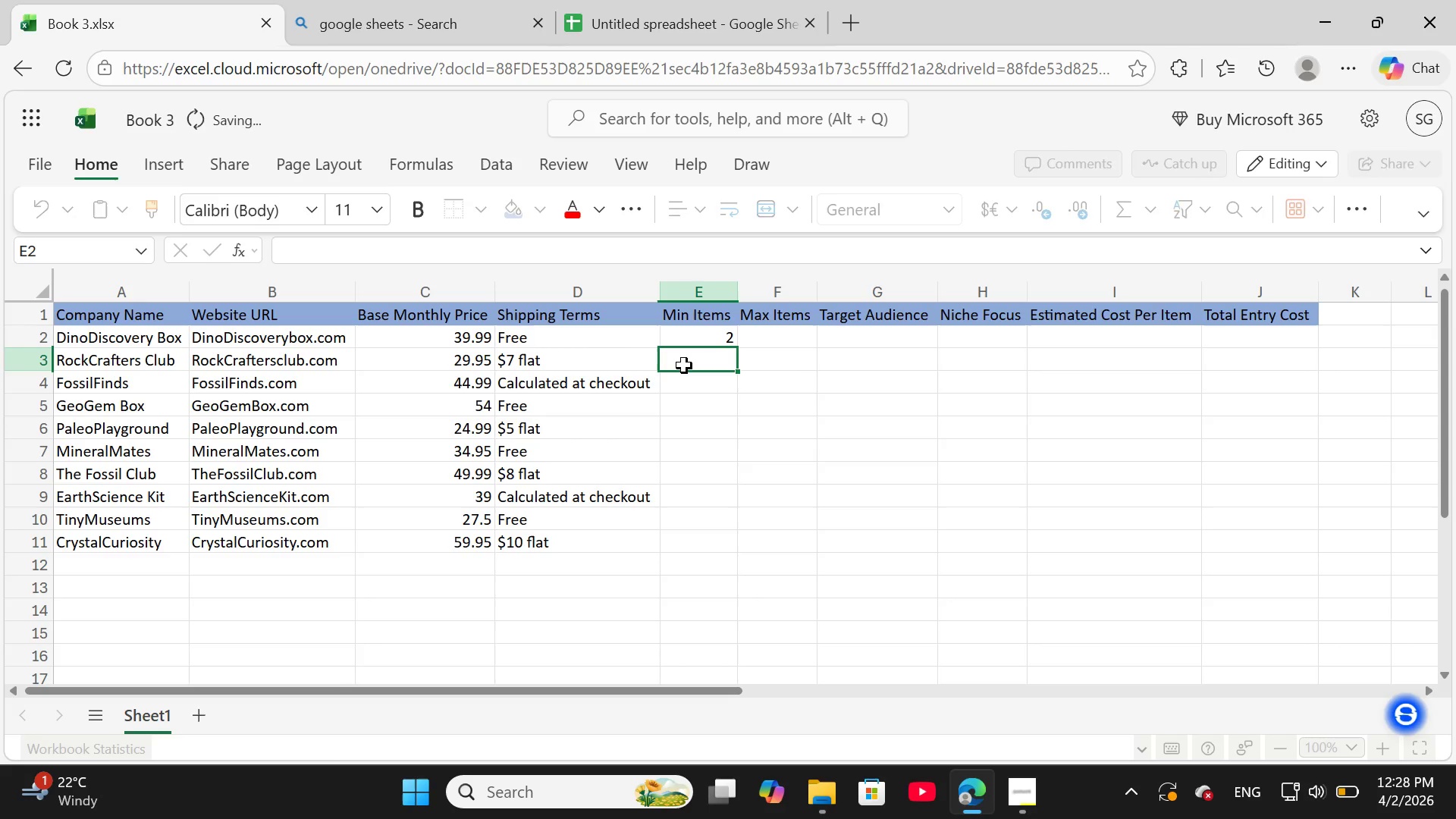 
double_click([684, 366])
 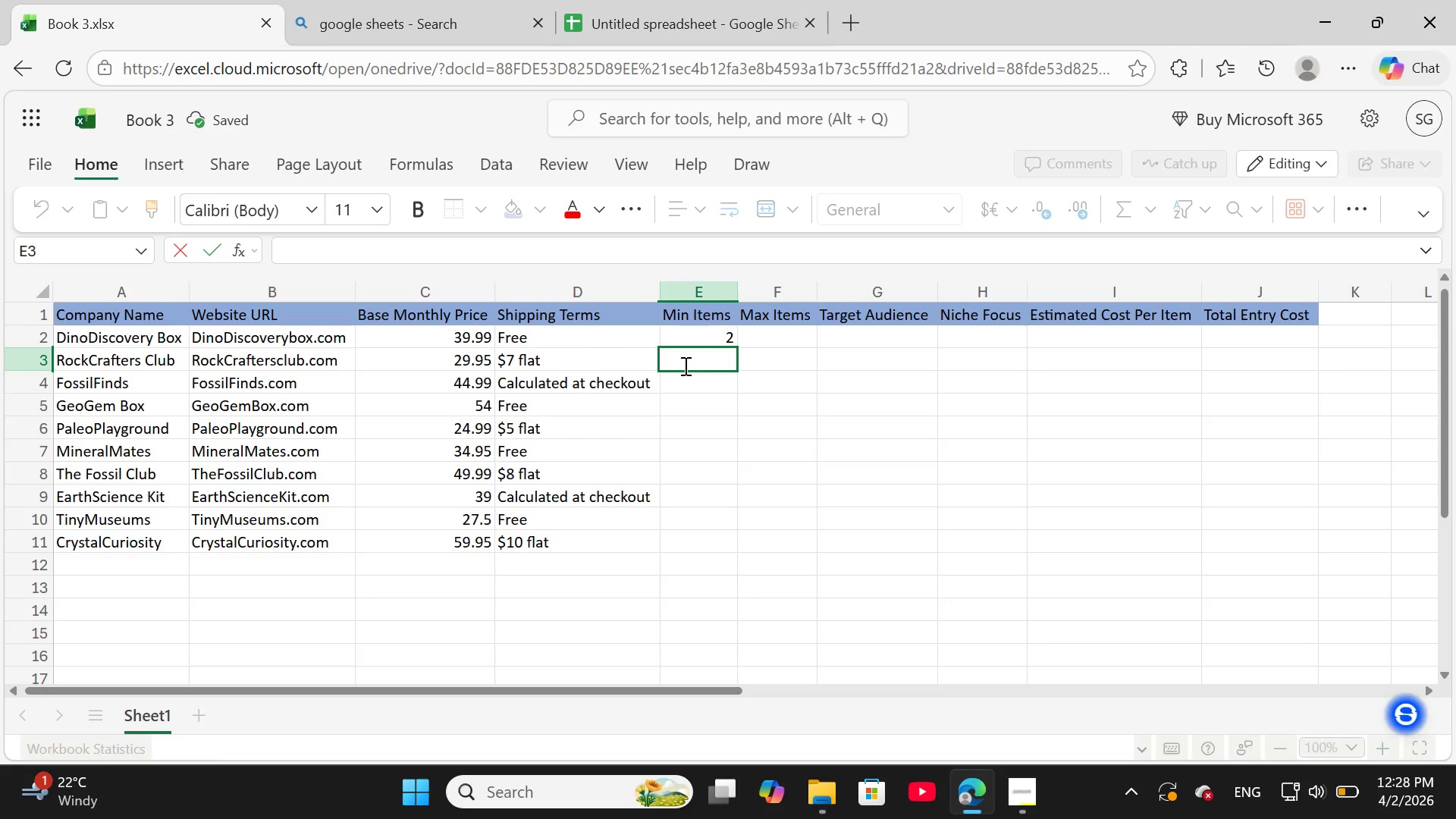 
key(3)
 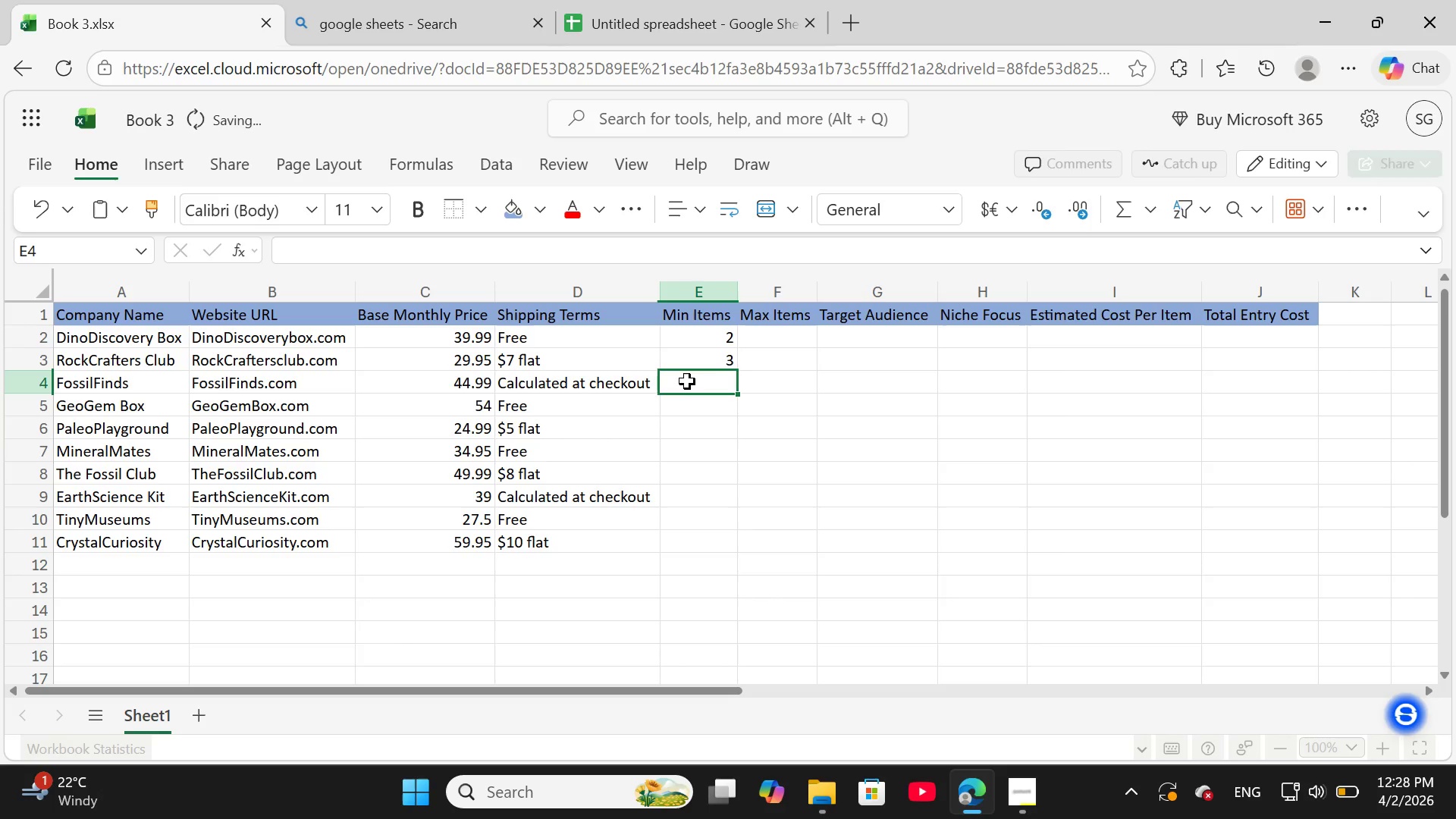 
double_click([687, 381])
 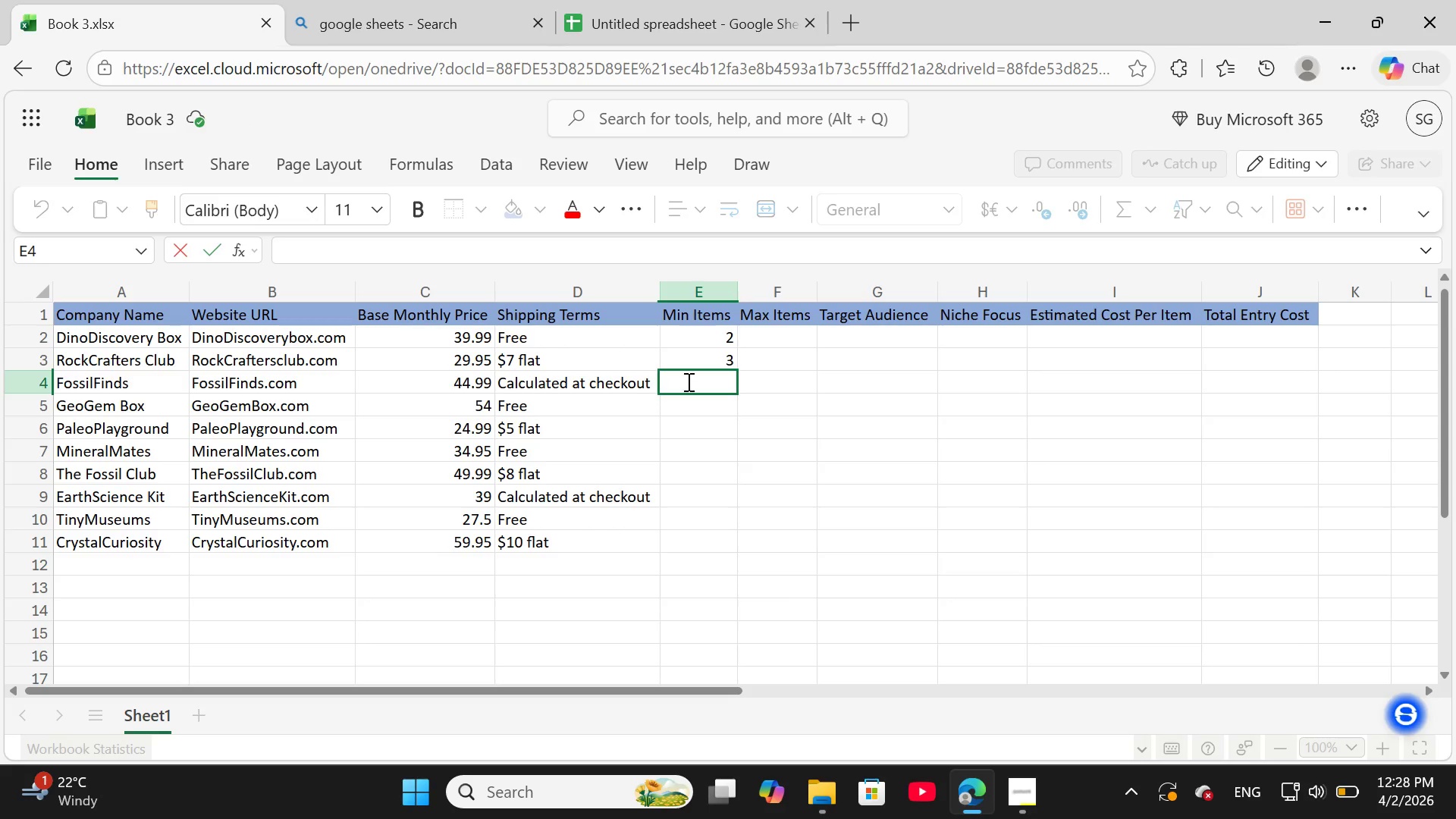 
key(1)
 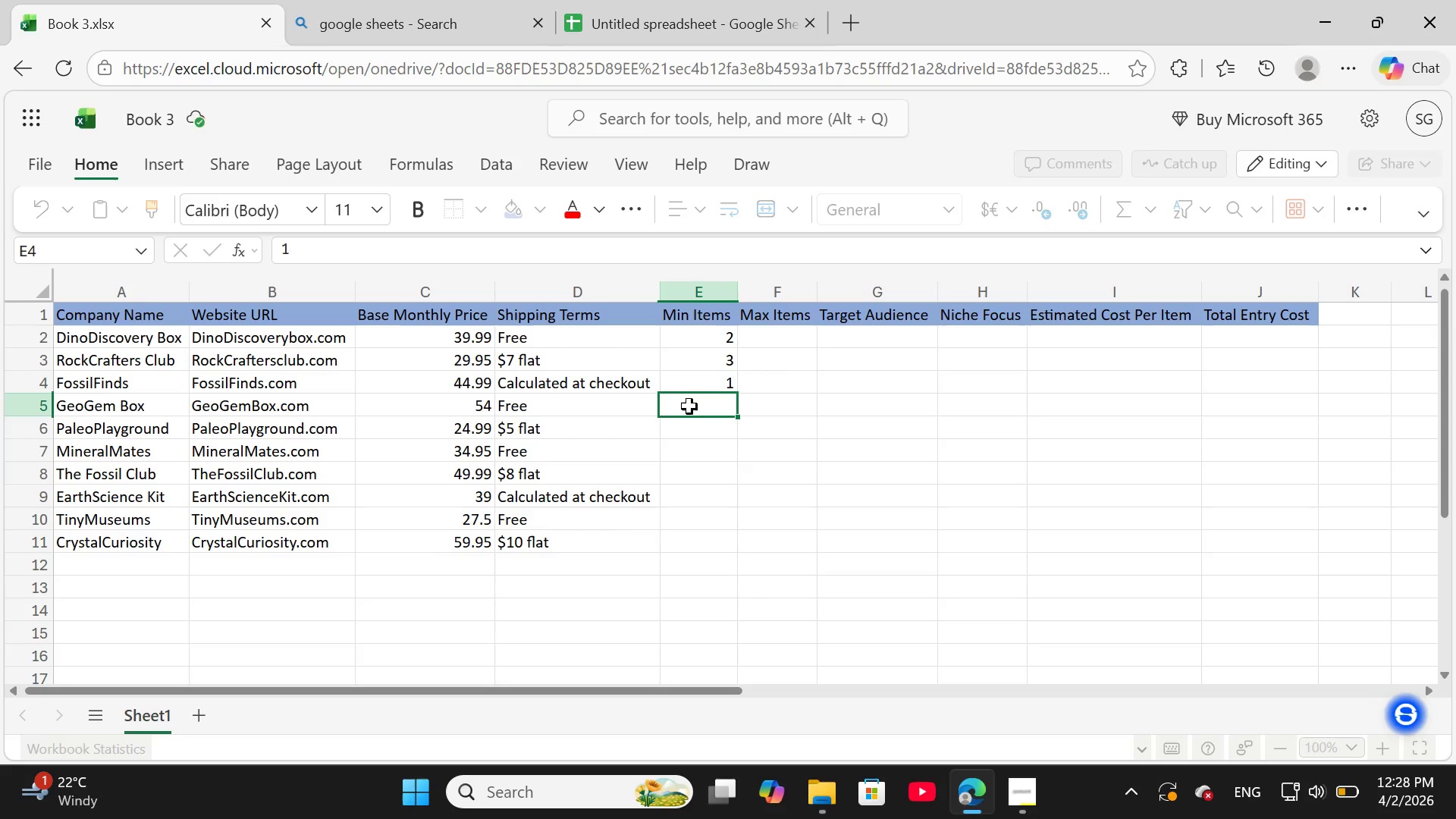 
double_click([689, 406])
 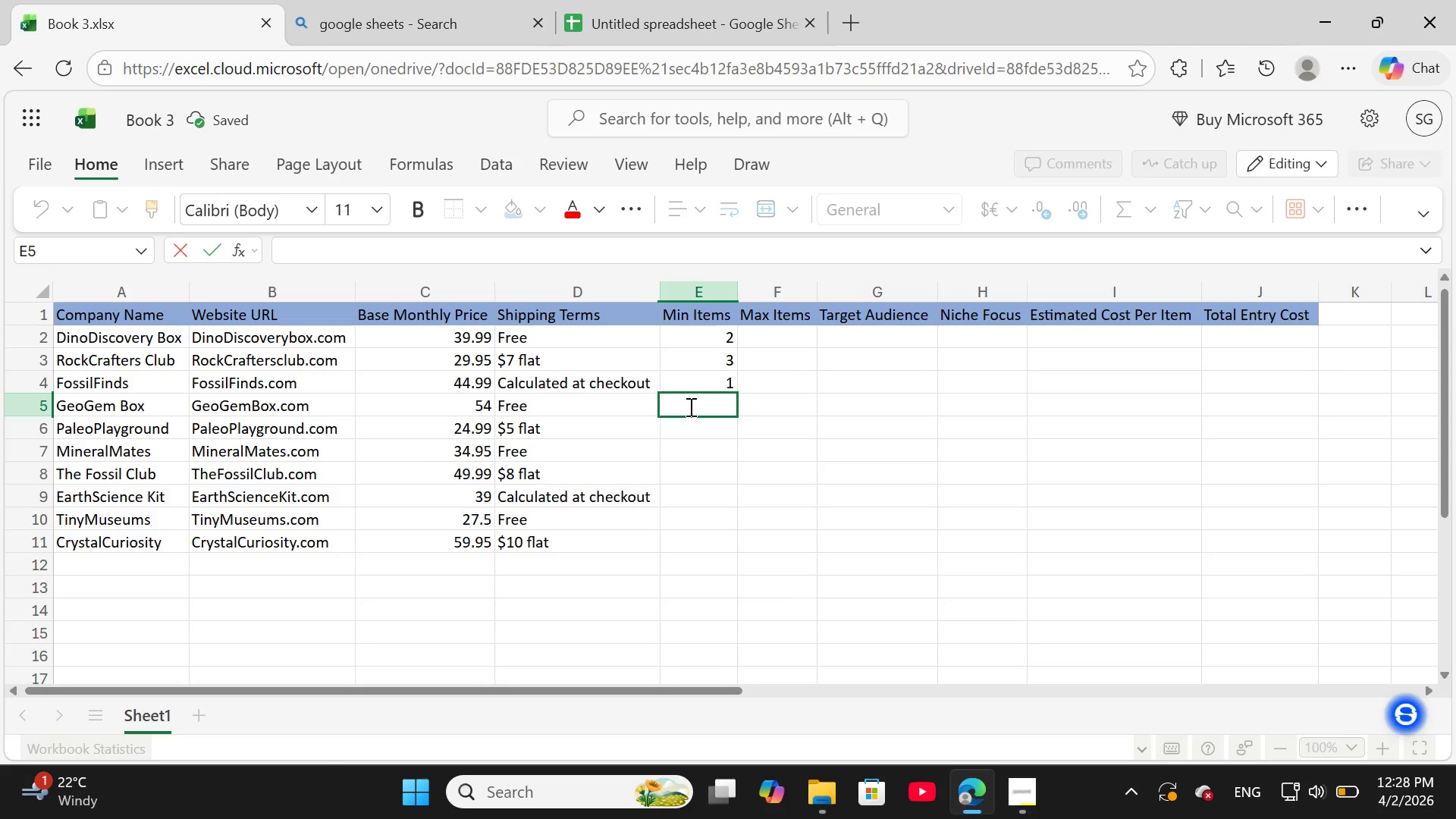 
key(4)
 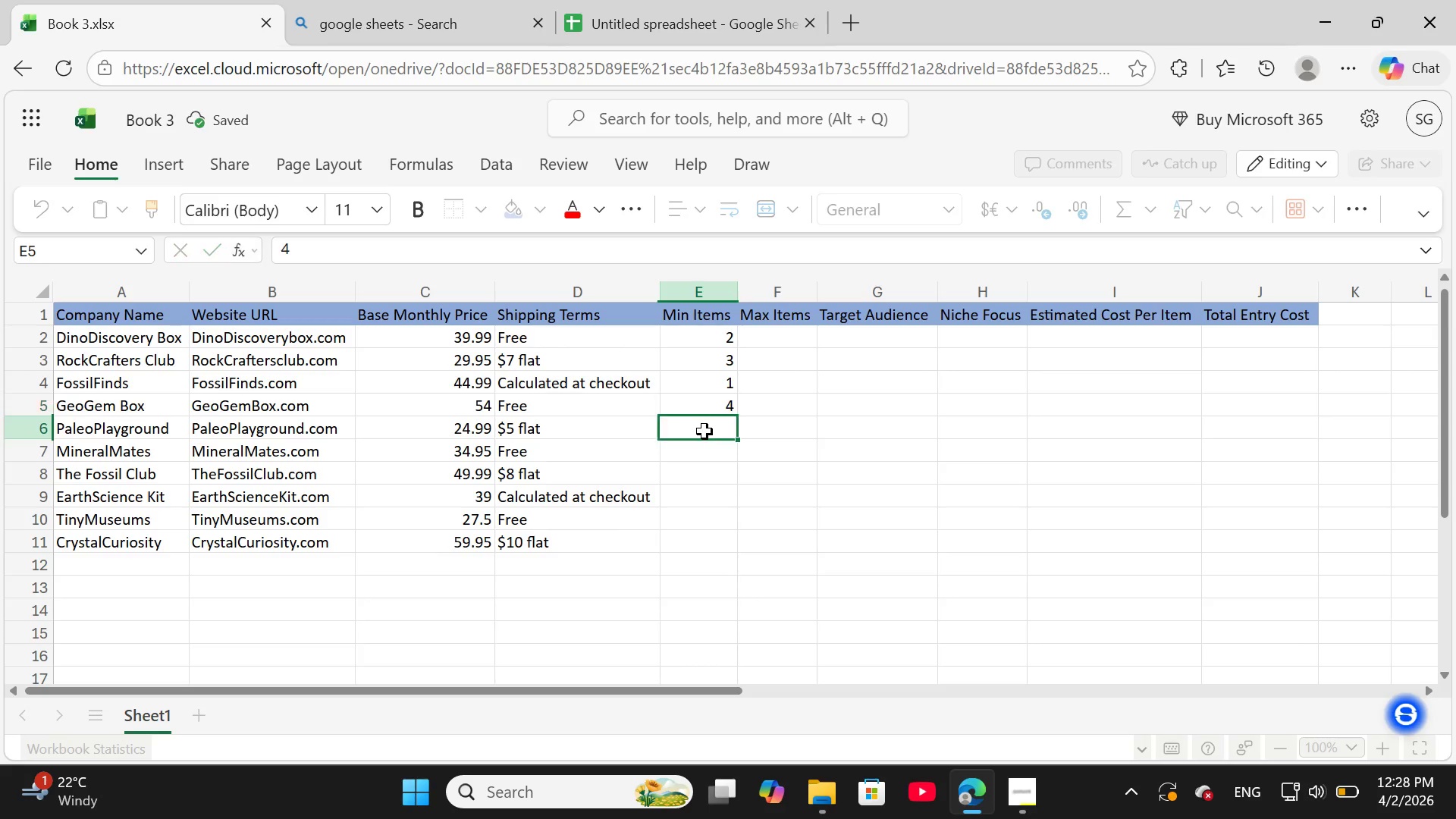 
double_click([704, 431])
 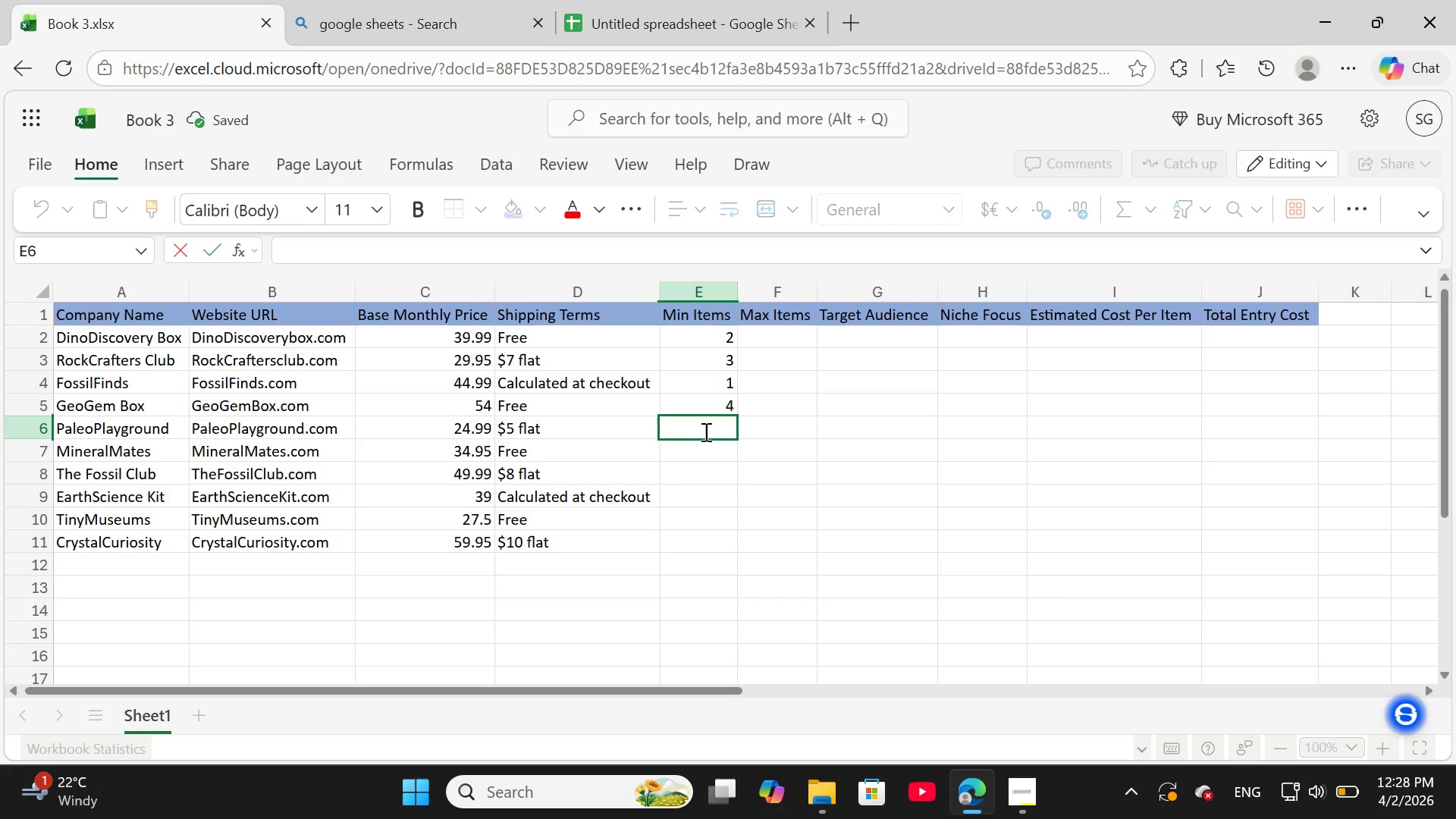 
key(2)
 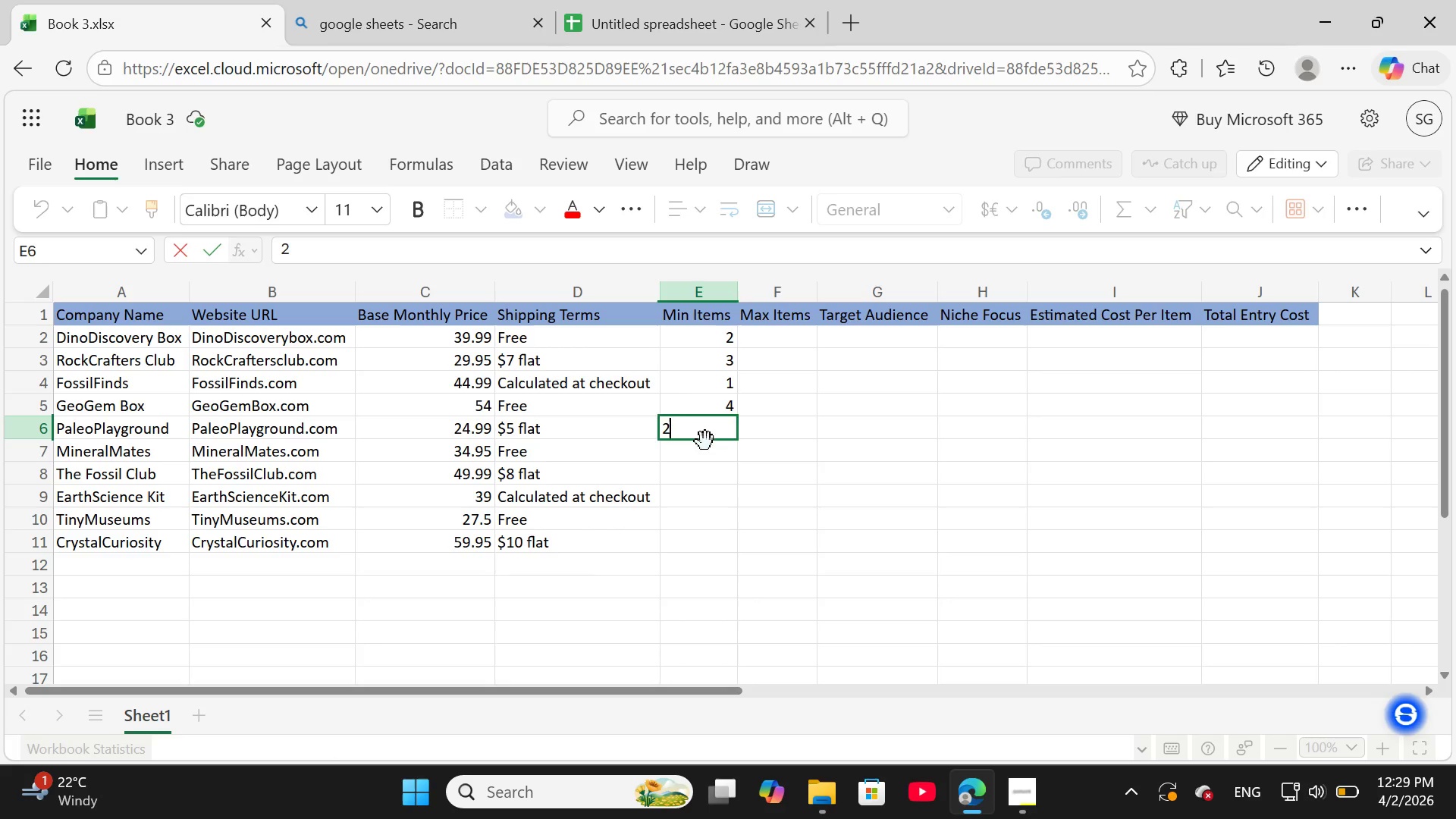 
double_click([703, 449])
 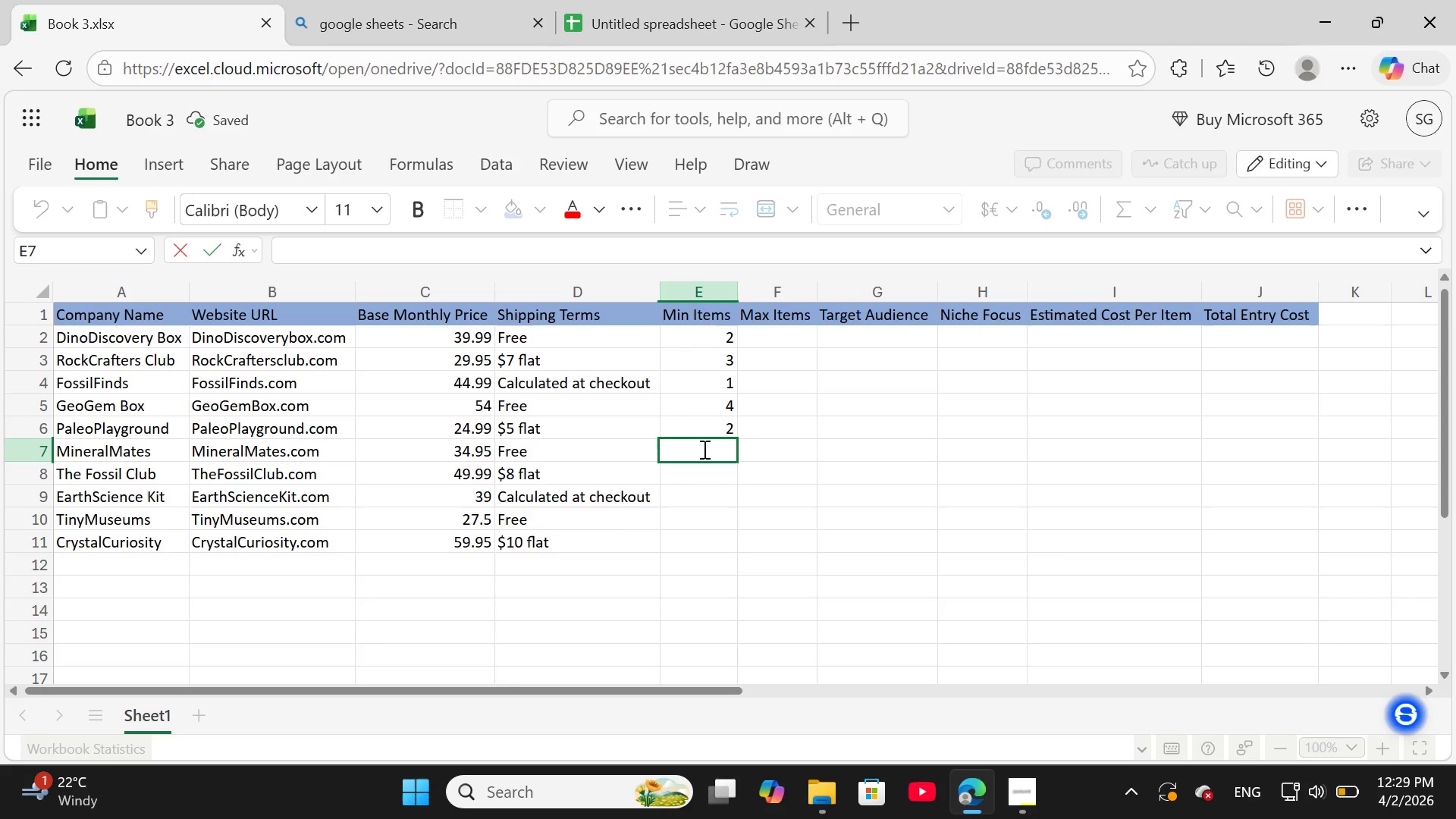 
key(3)
 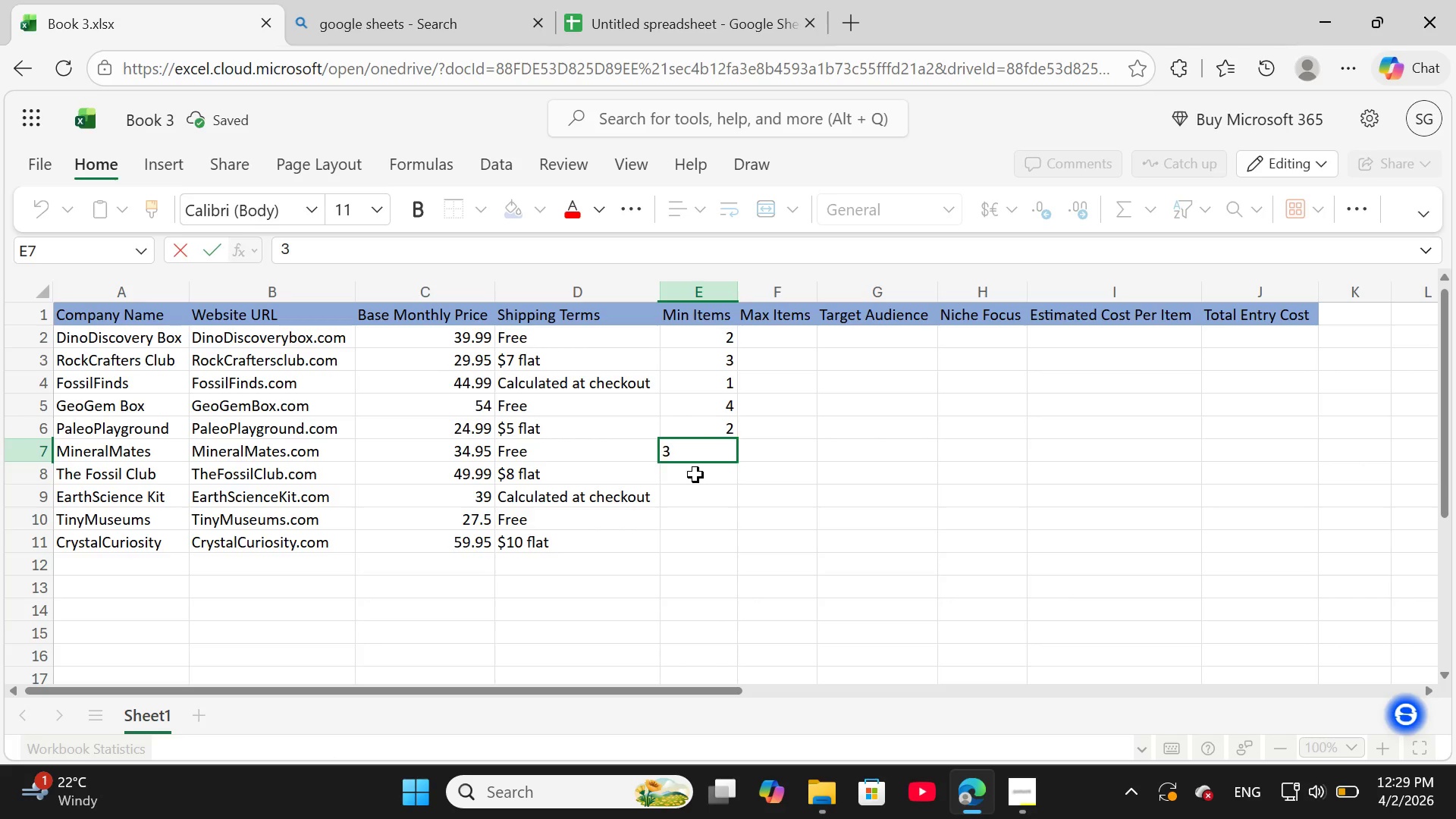 
double_click([695, 475])
 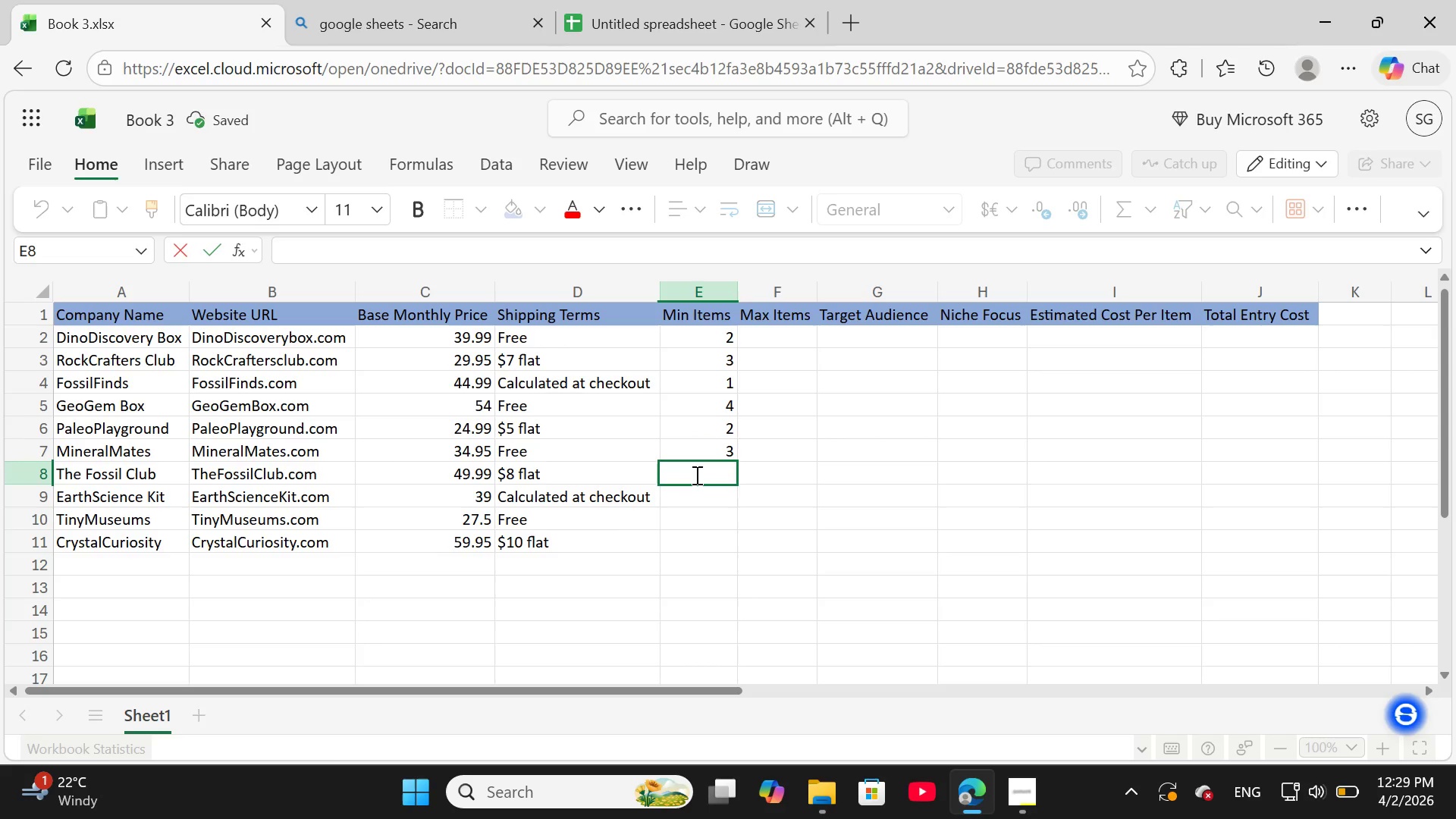 
key(2)
 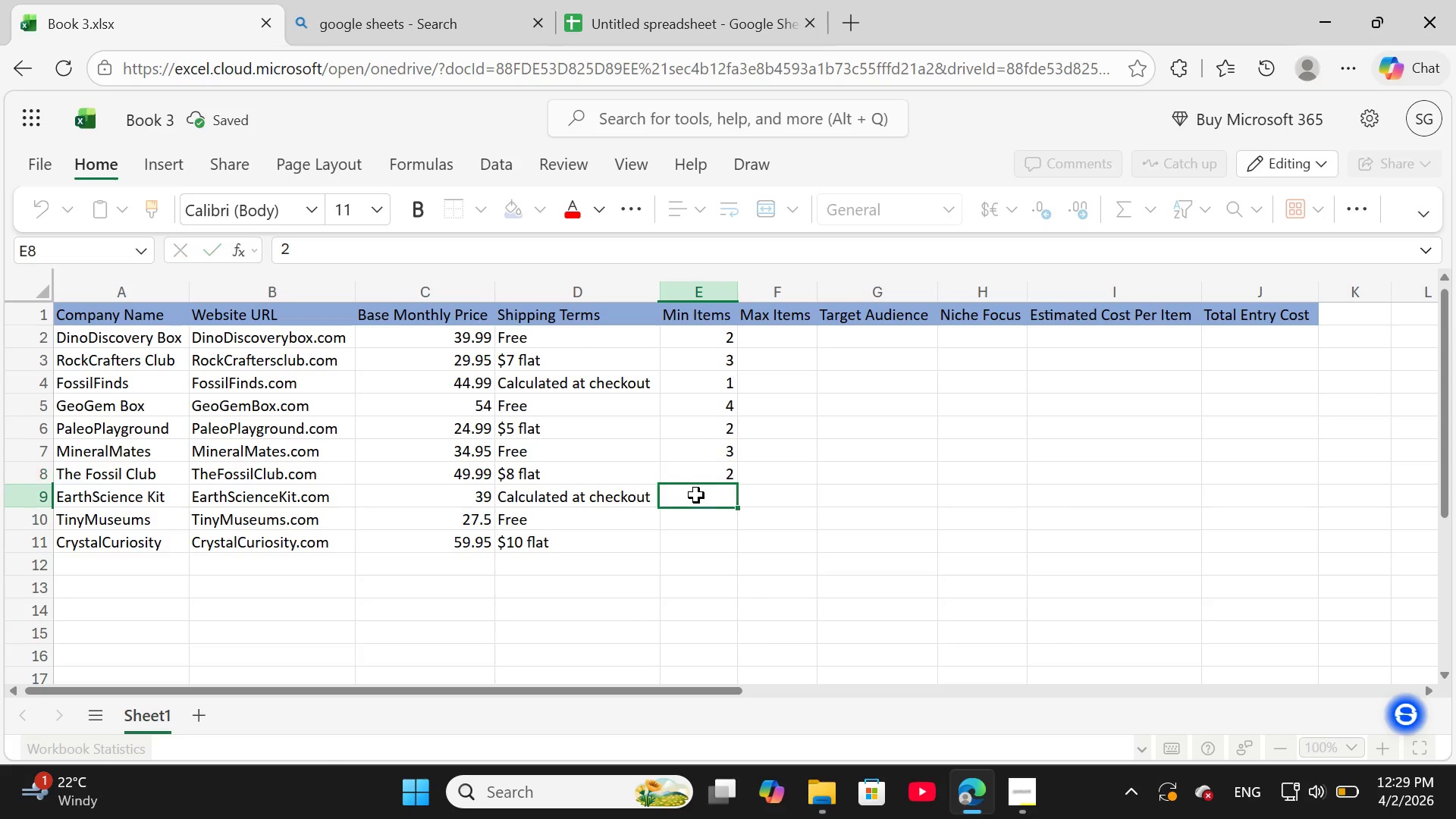 
double_click([695, 496])
 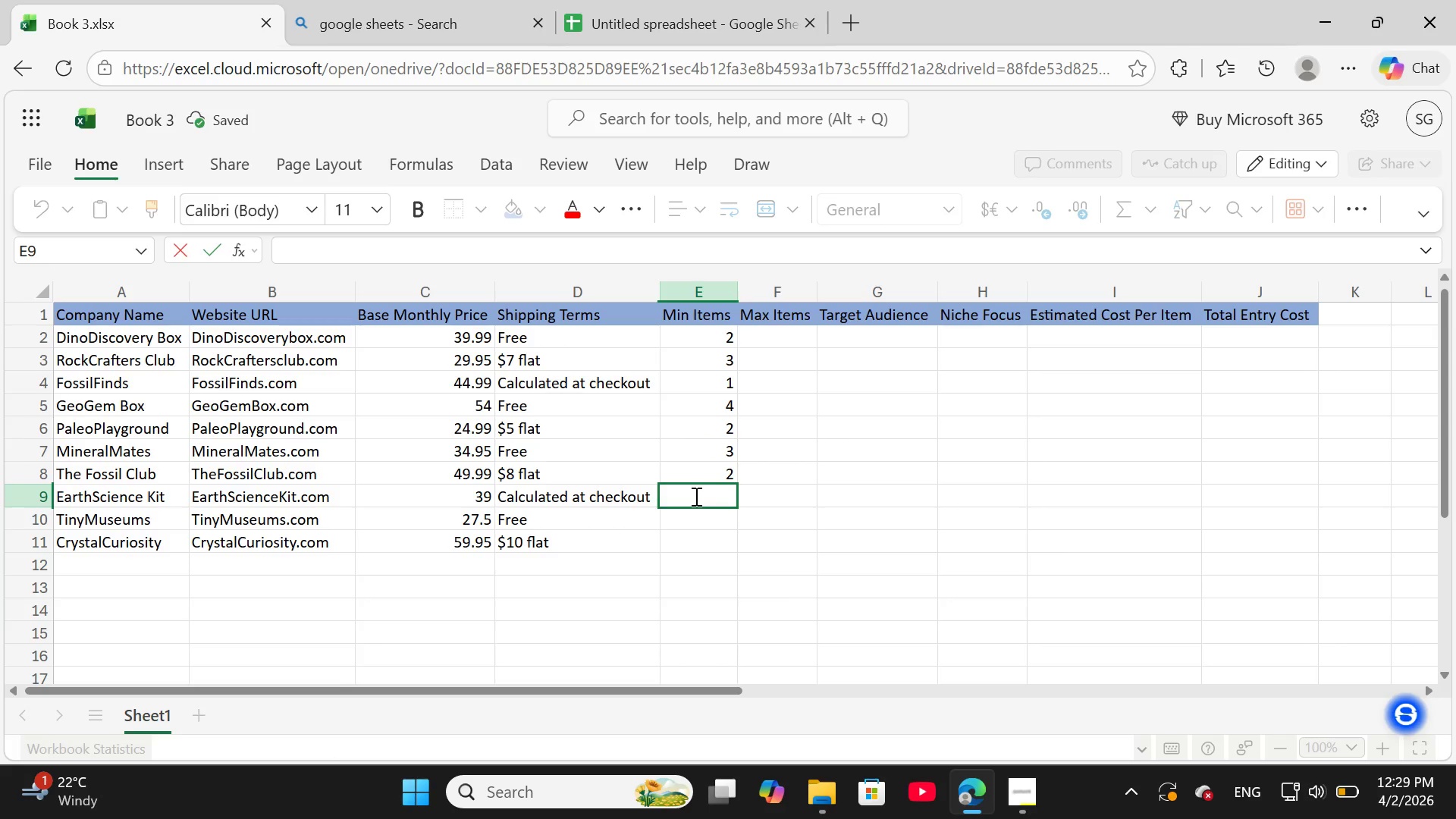 
key(3)
 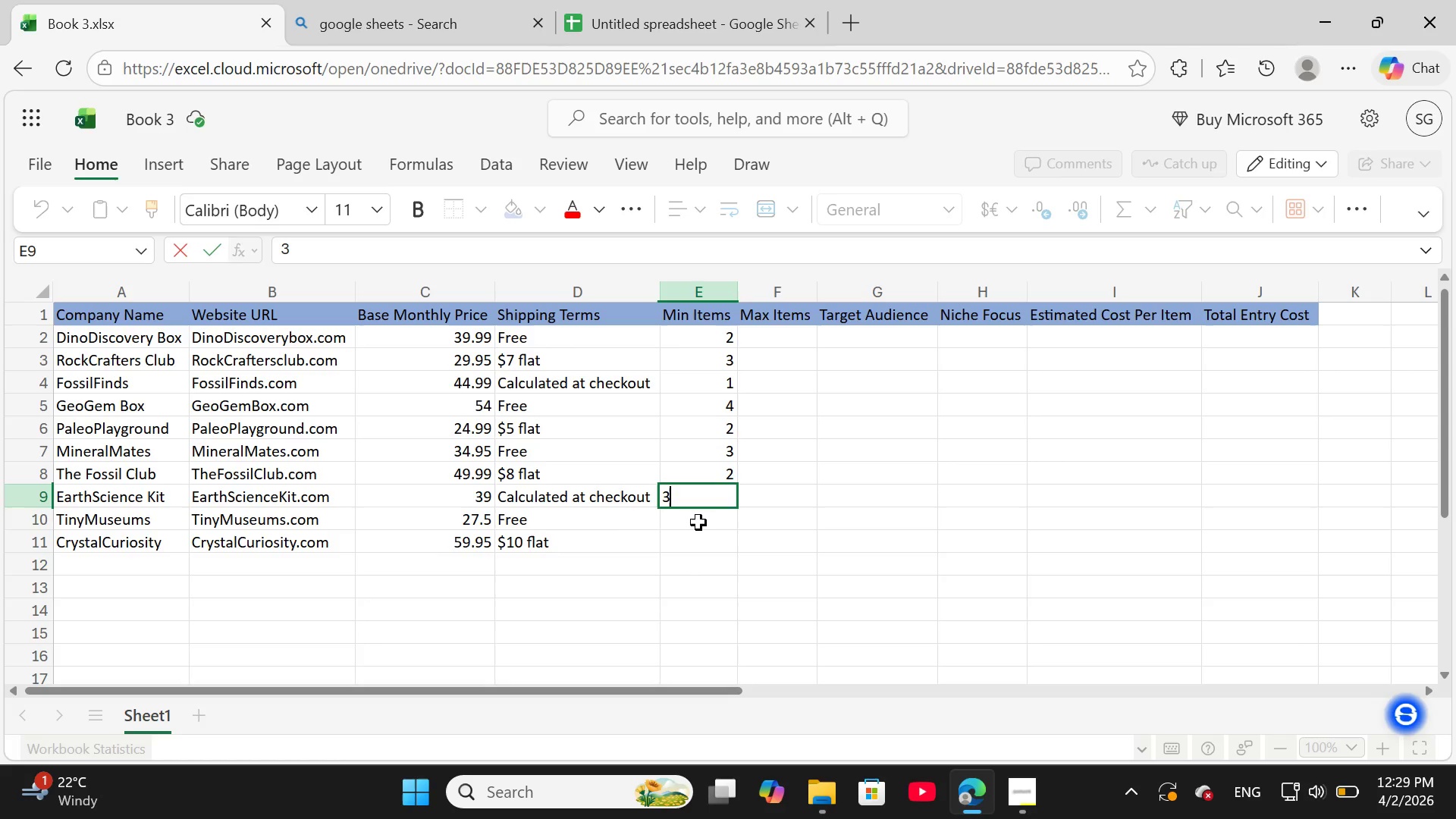 
double_click([699, 521])
 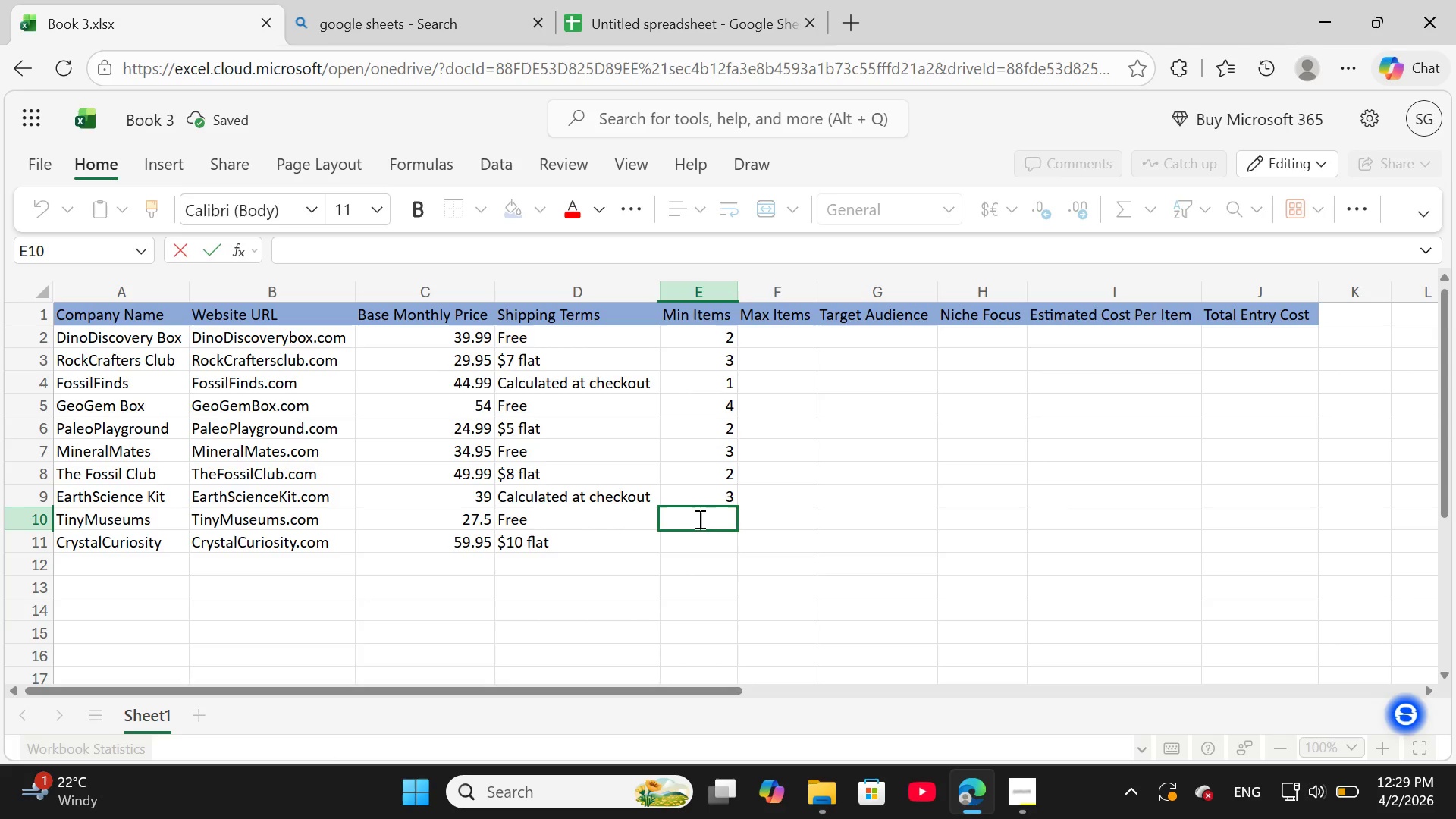 
key(1)
 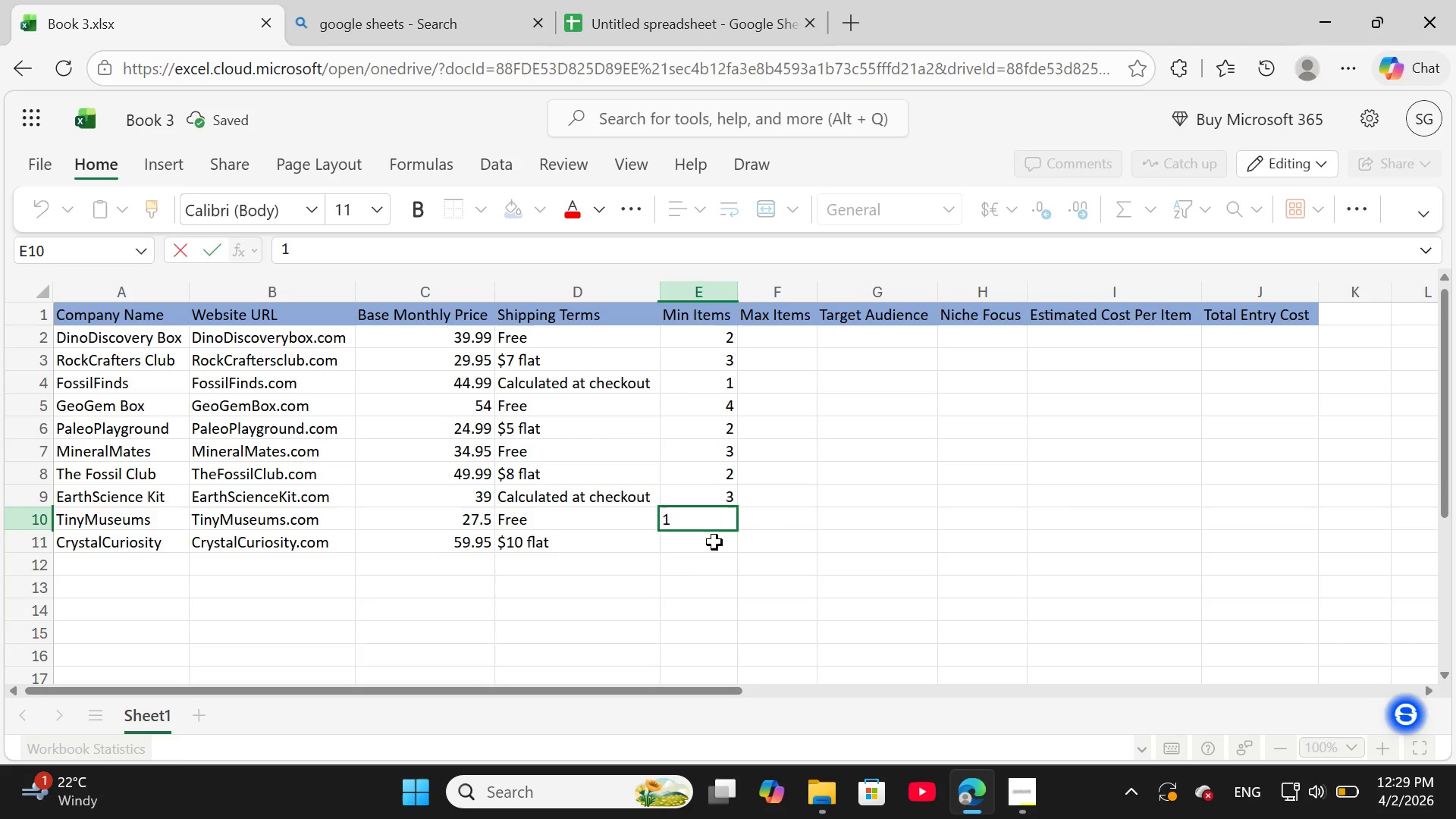 
double_click([714, 542])
 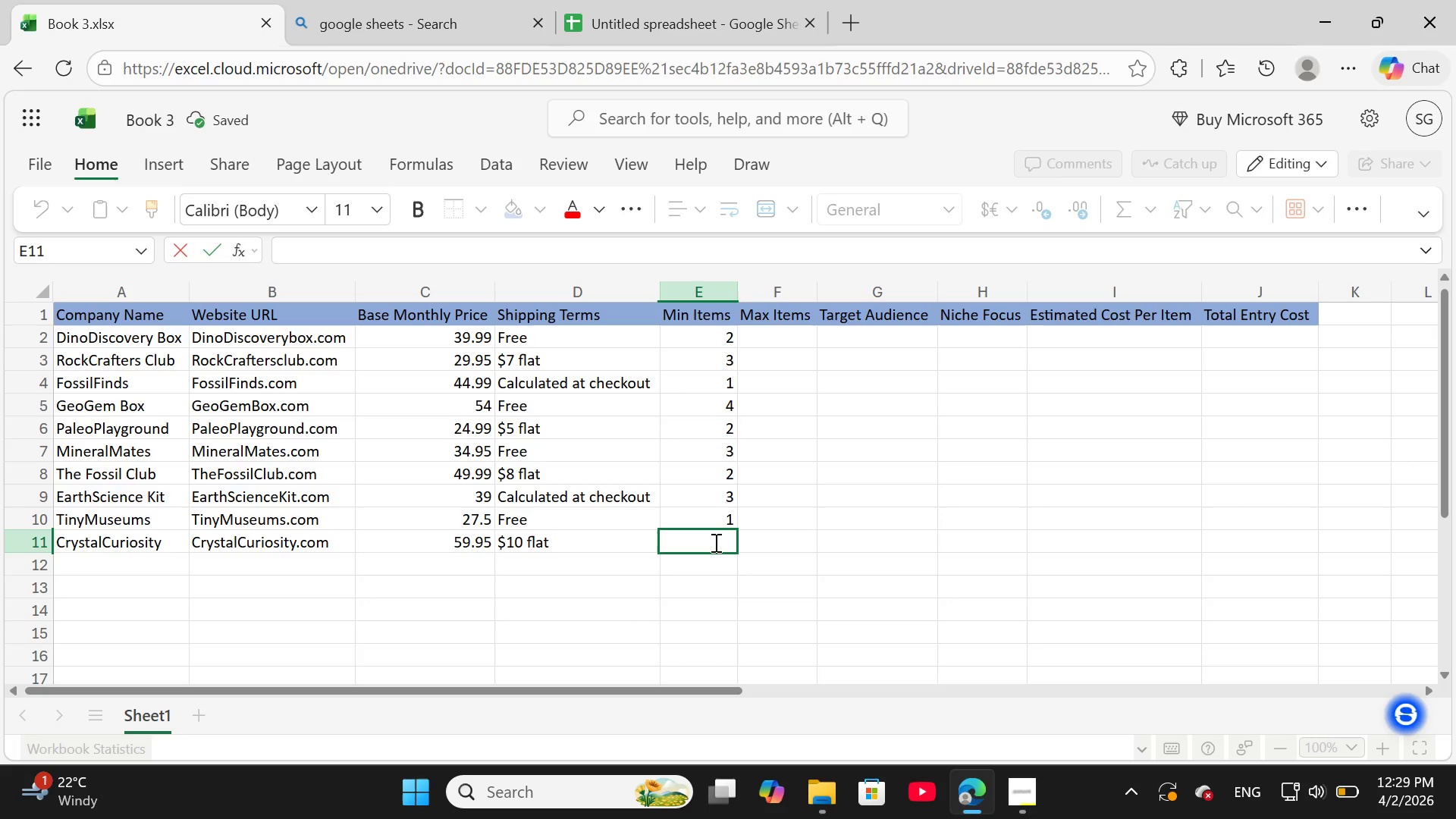 
key(4)
 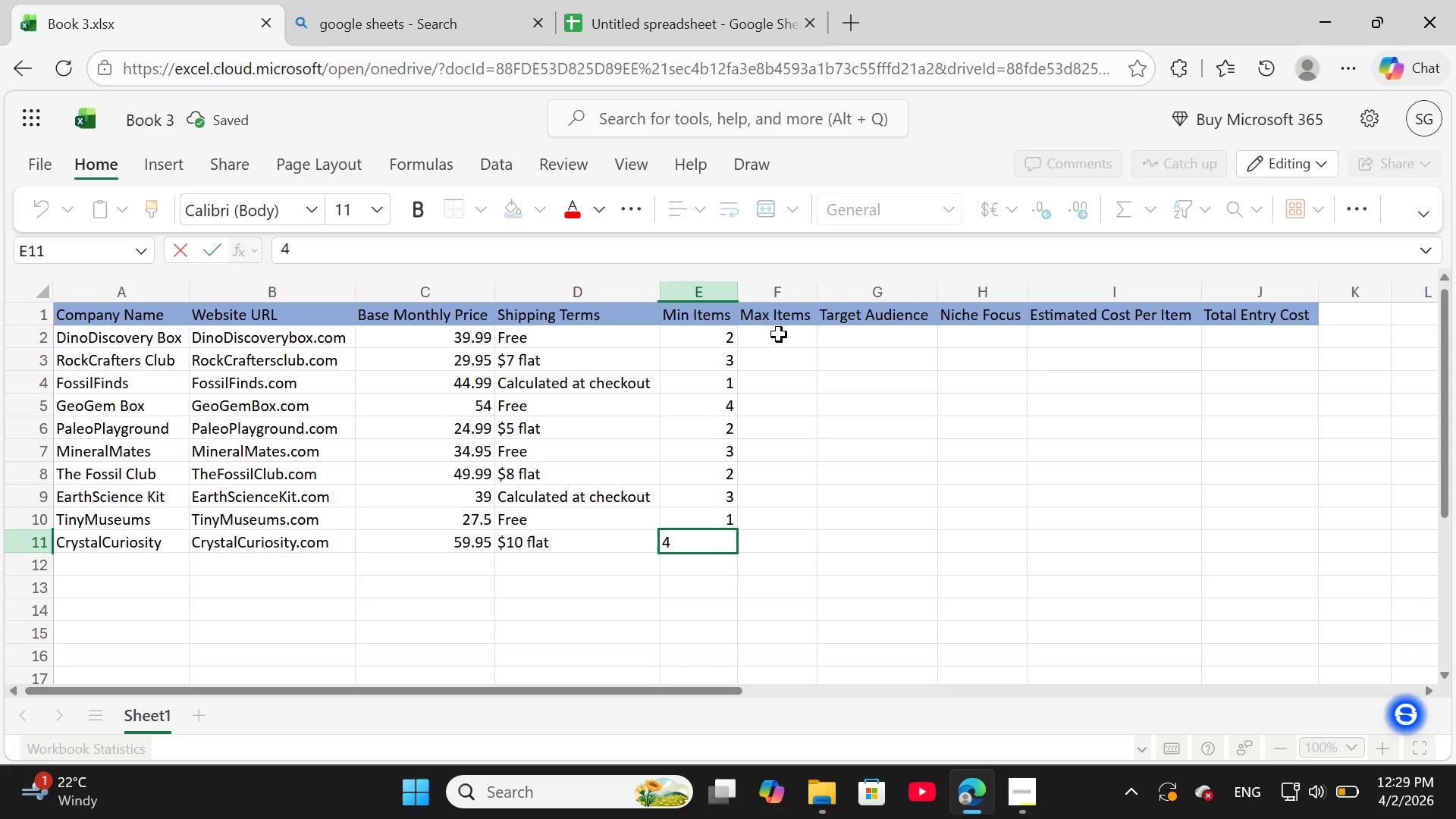 
double_click([779, 334])
 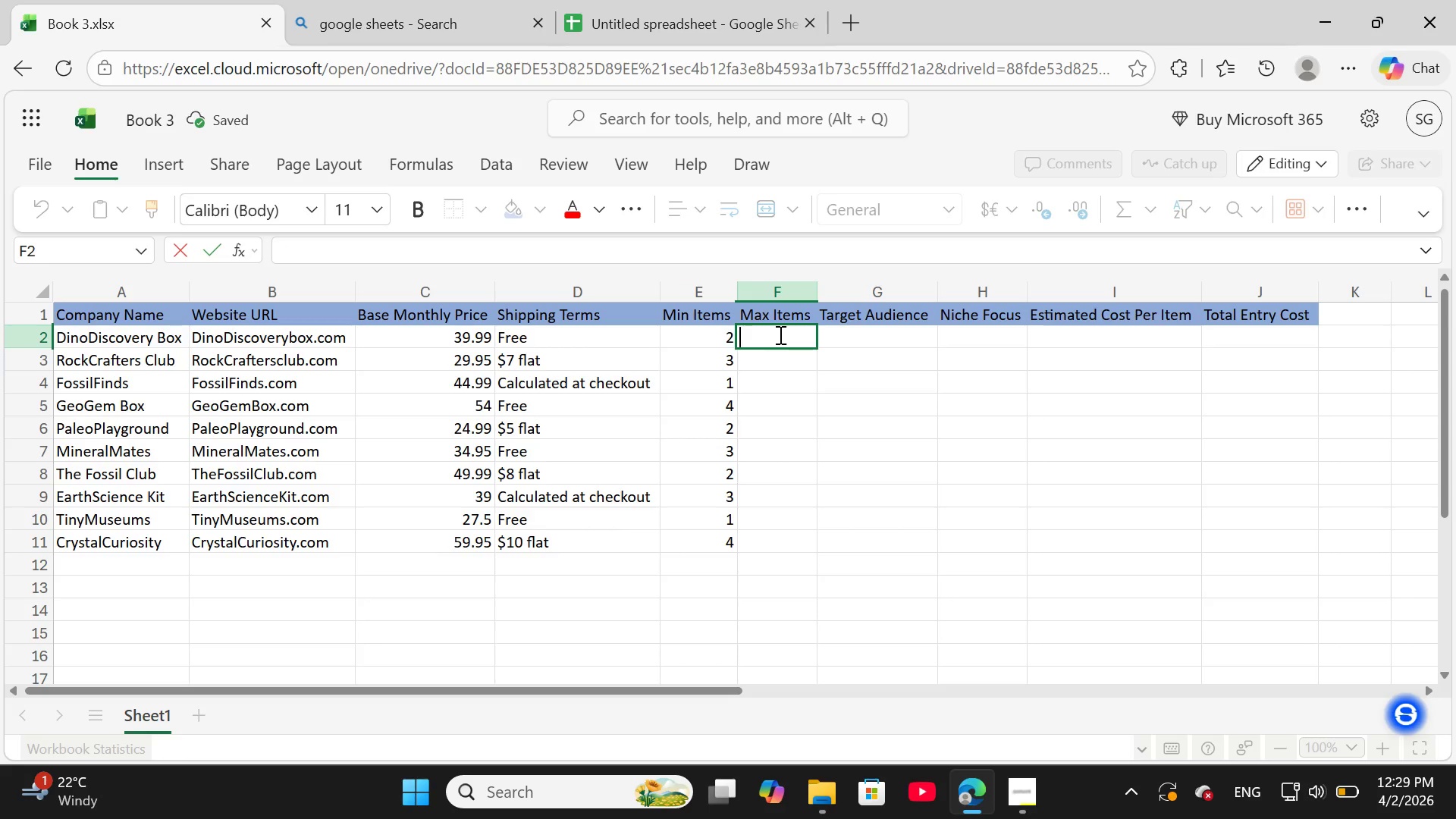 
key(4)
 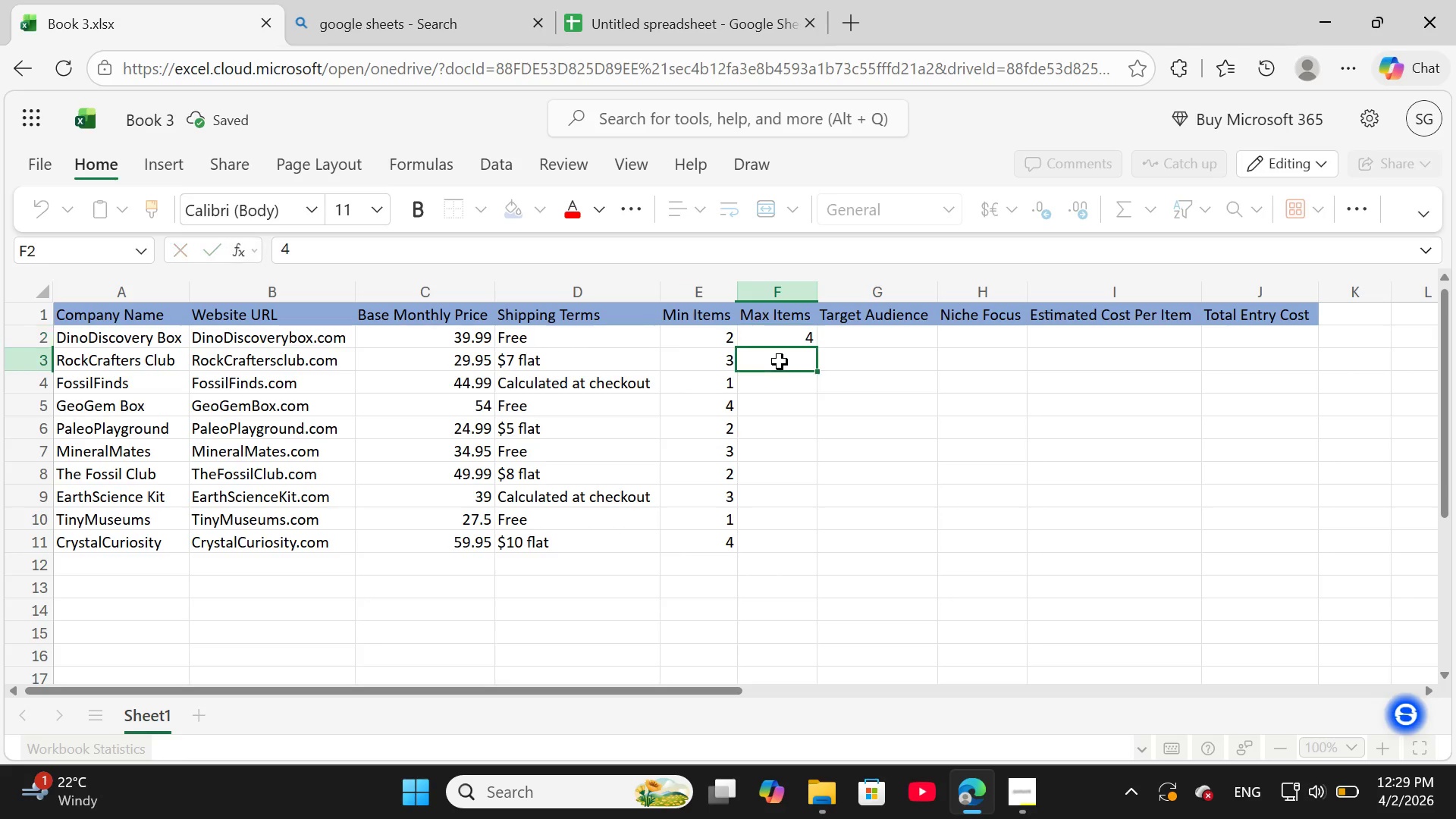 
double_click([780, 362])
 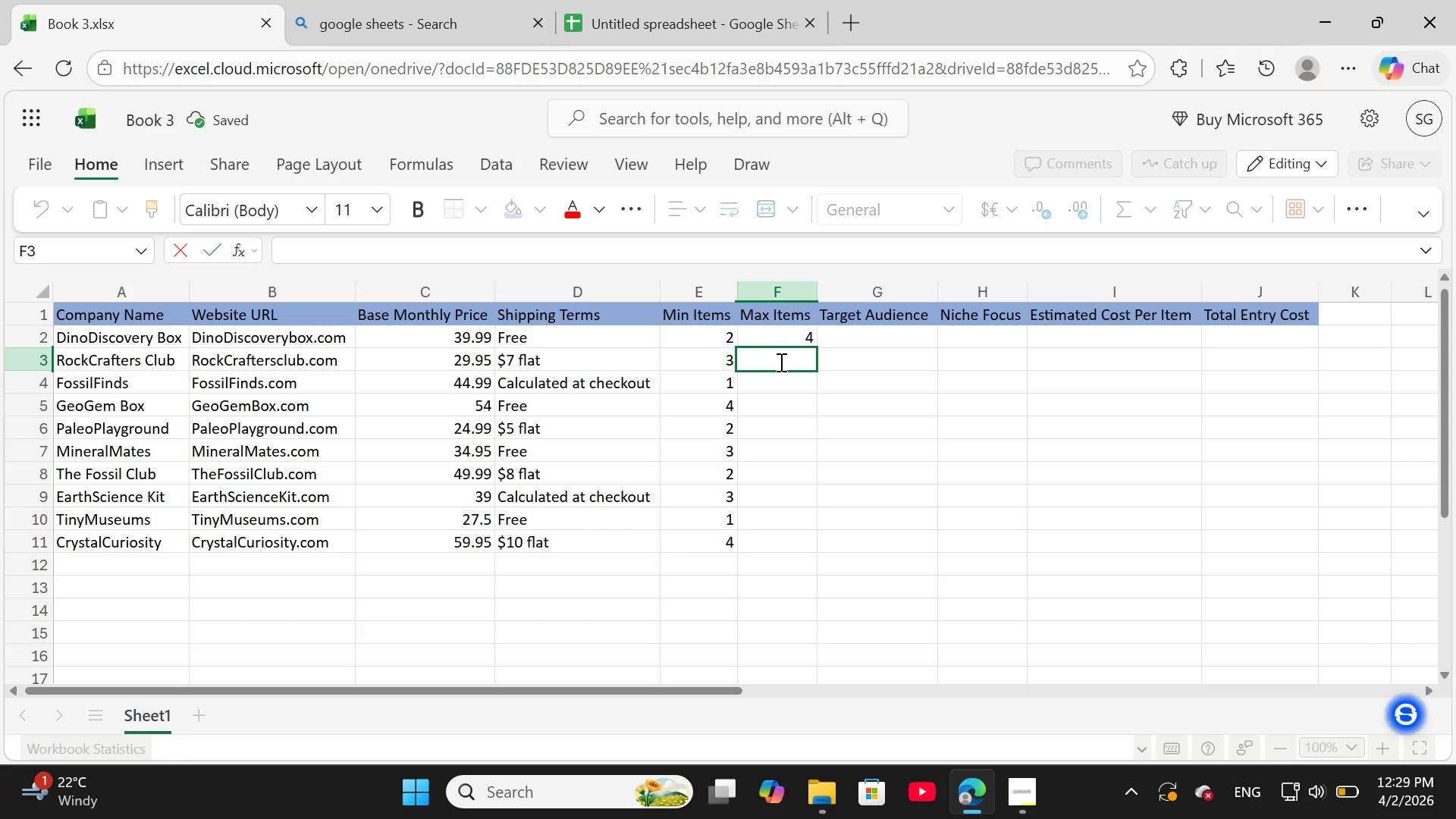 
key(5)
 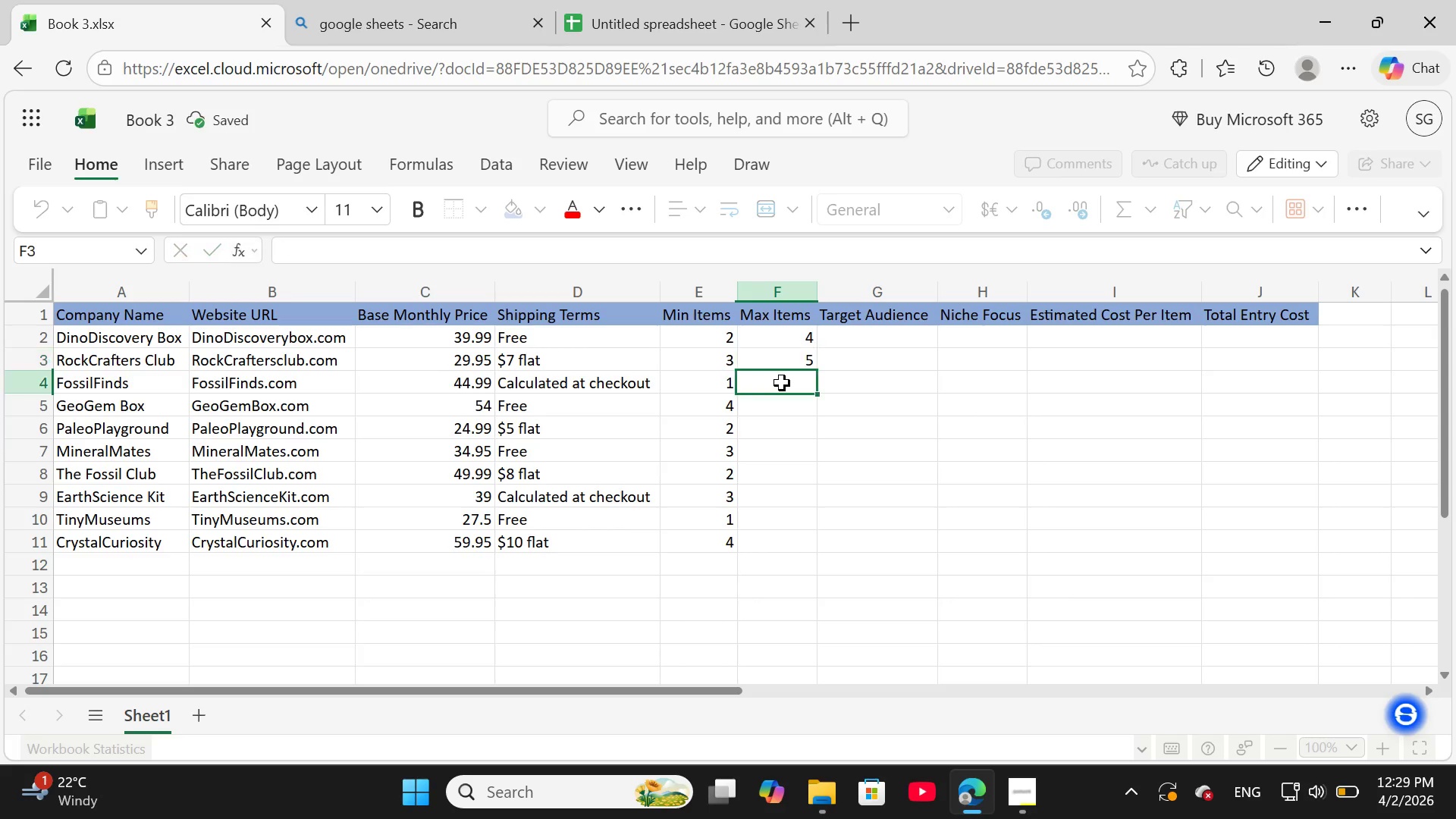 
double_click([782, 383])
 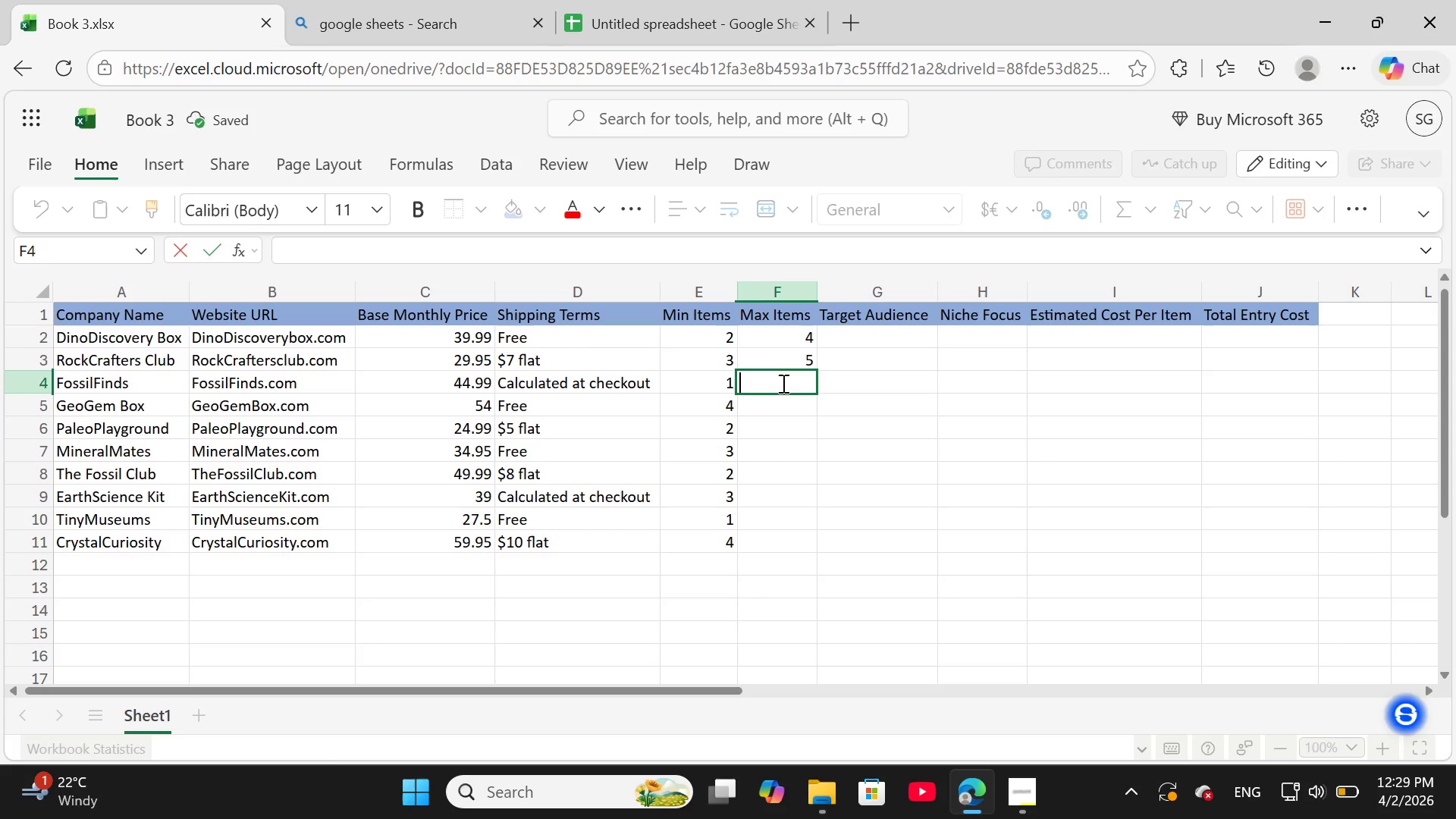 
key(3)
 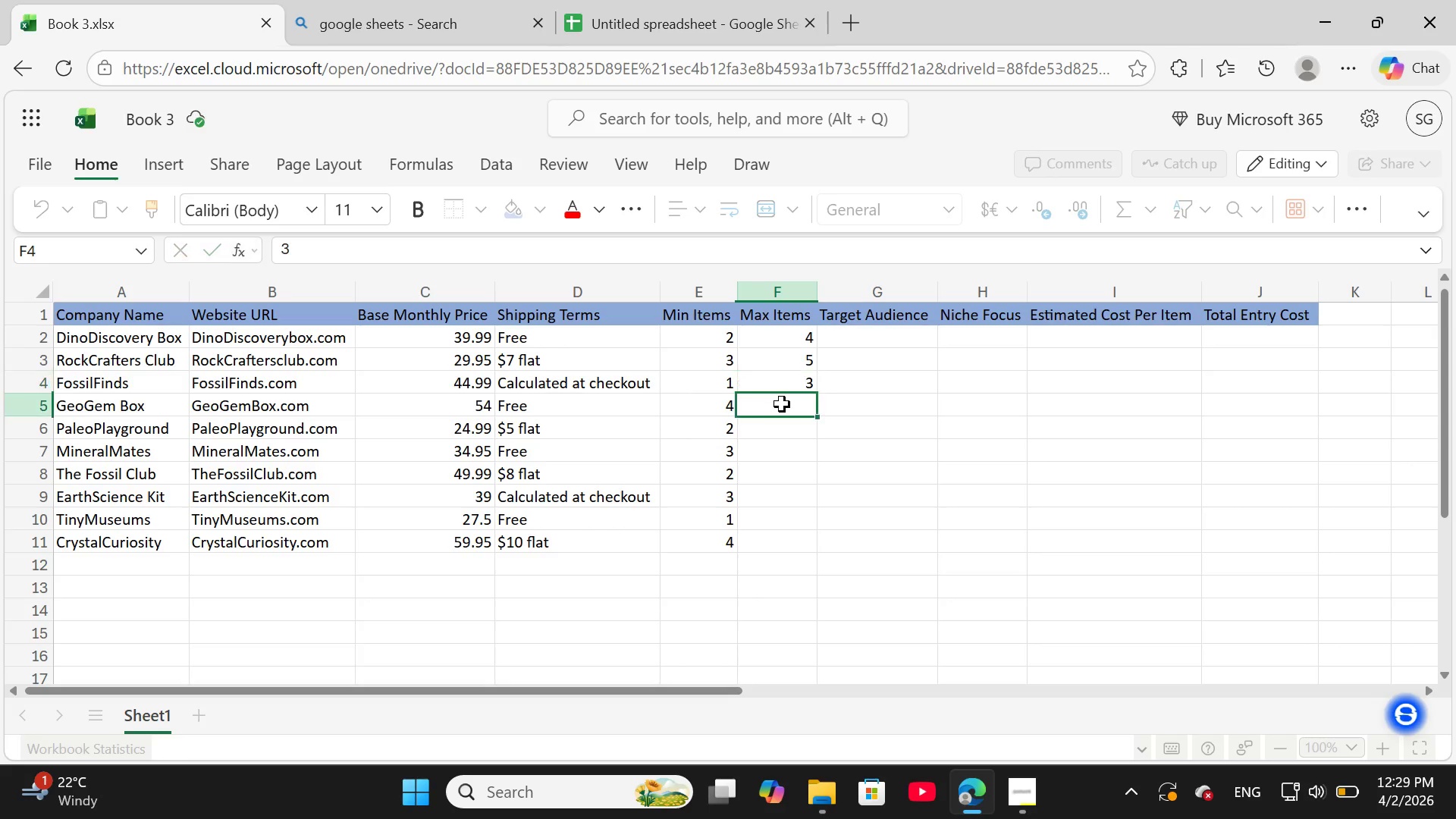 
double_click([782, 404])
 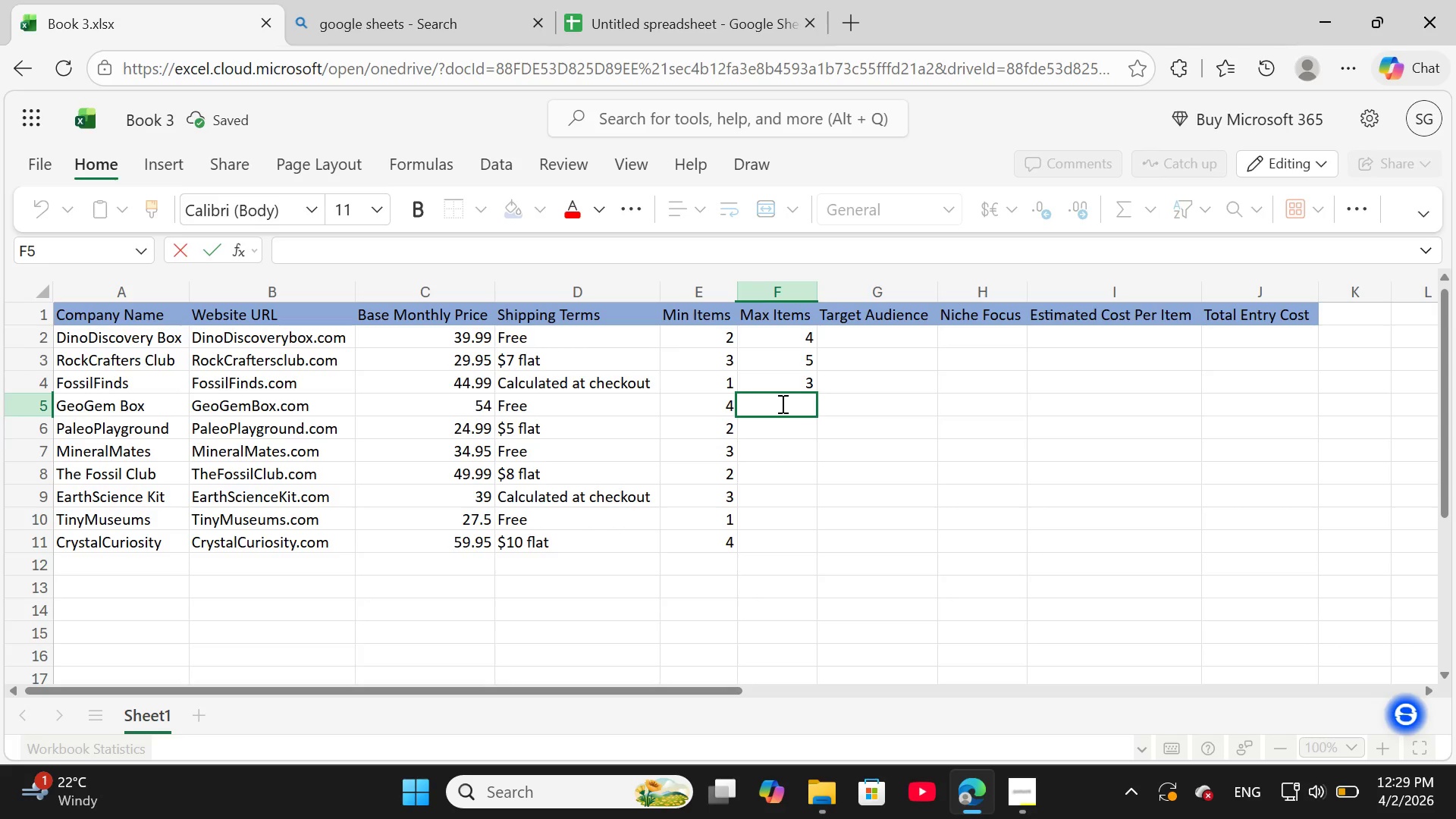 
key(6)
 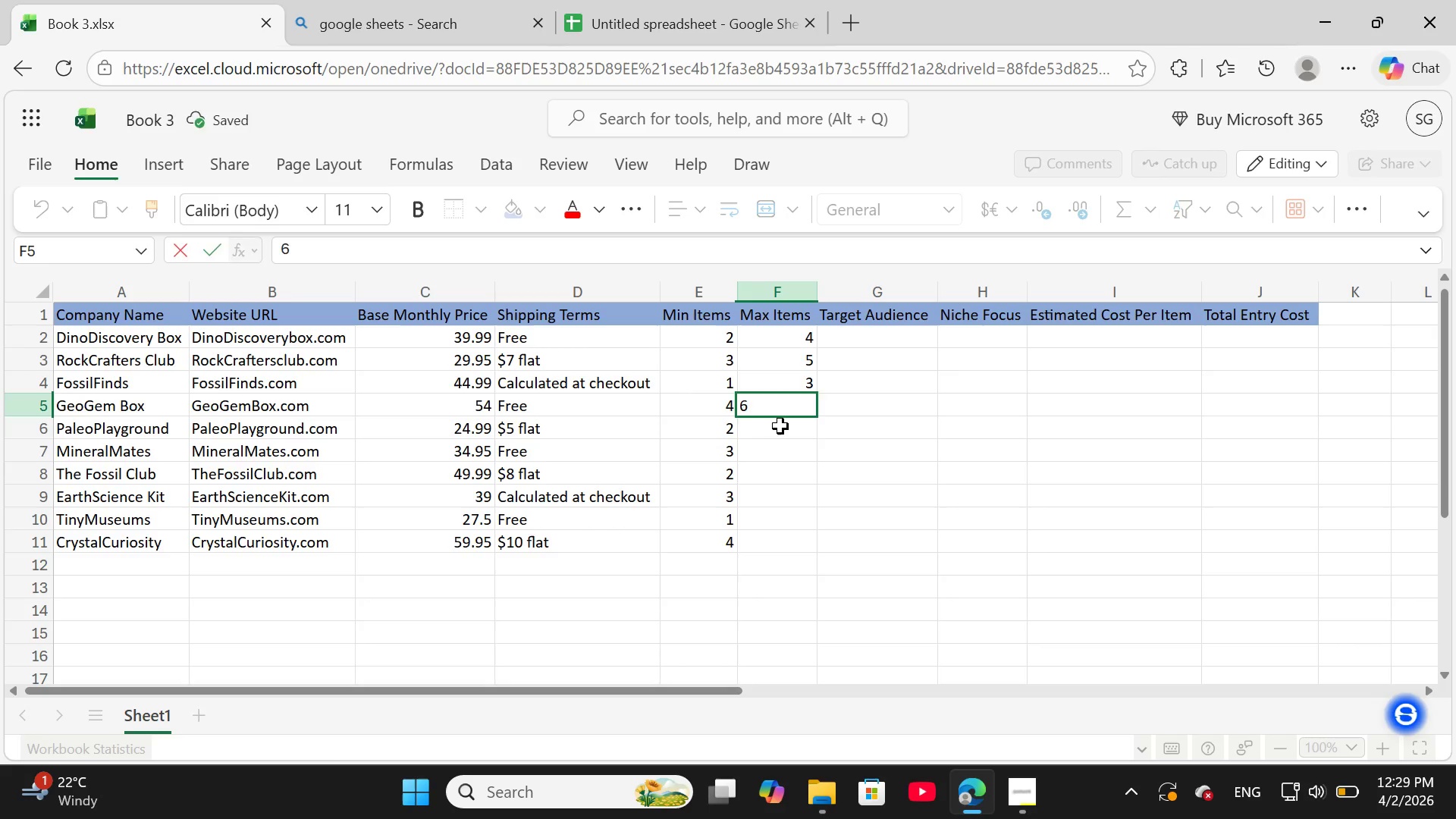 
double_click([780, 426])
 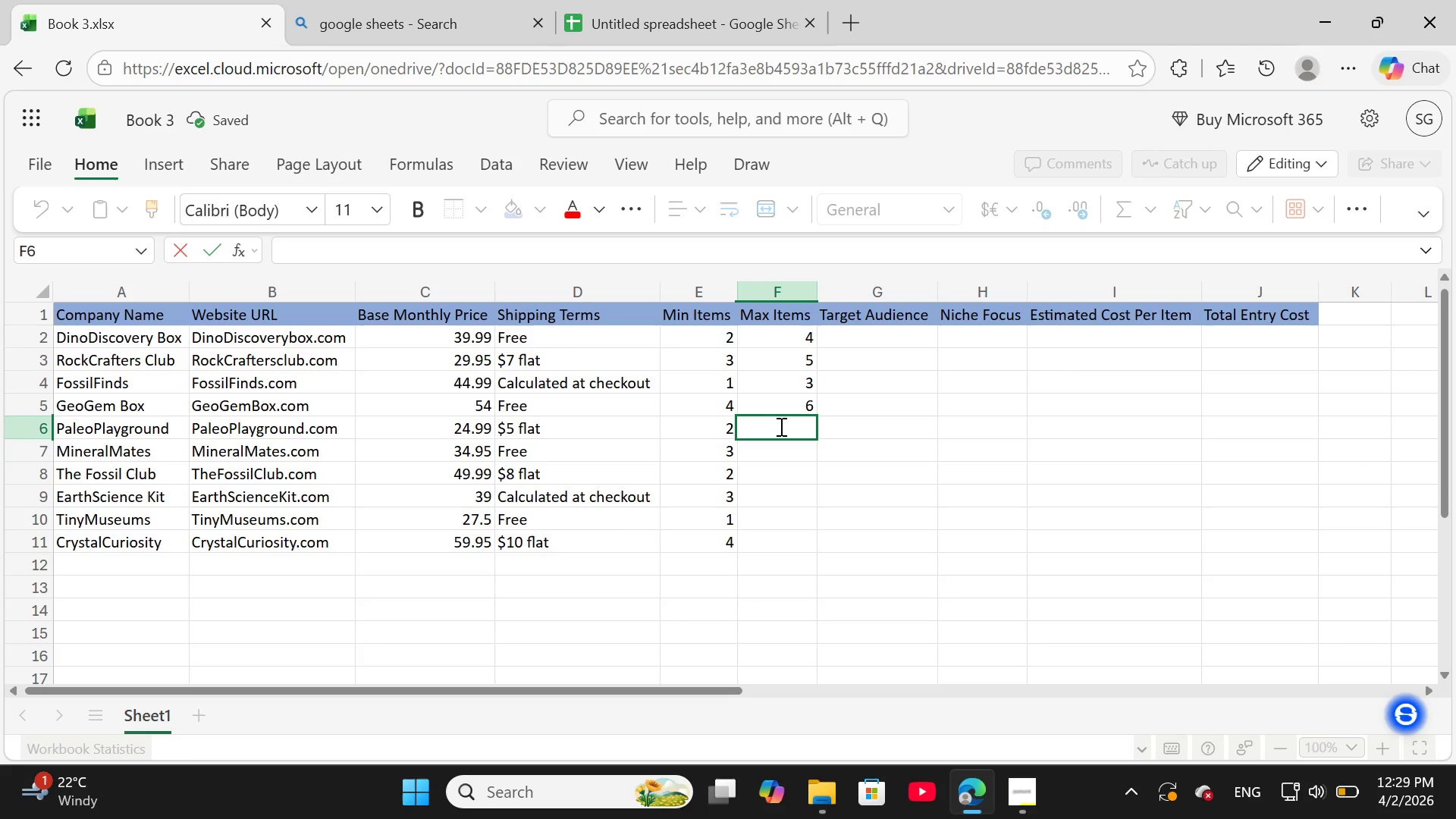 
key(3)
 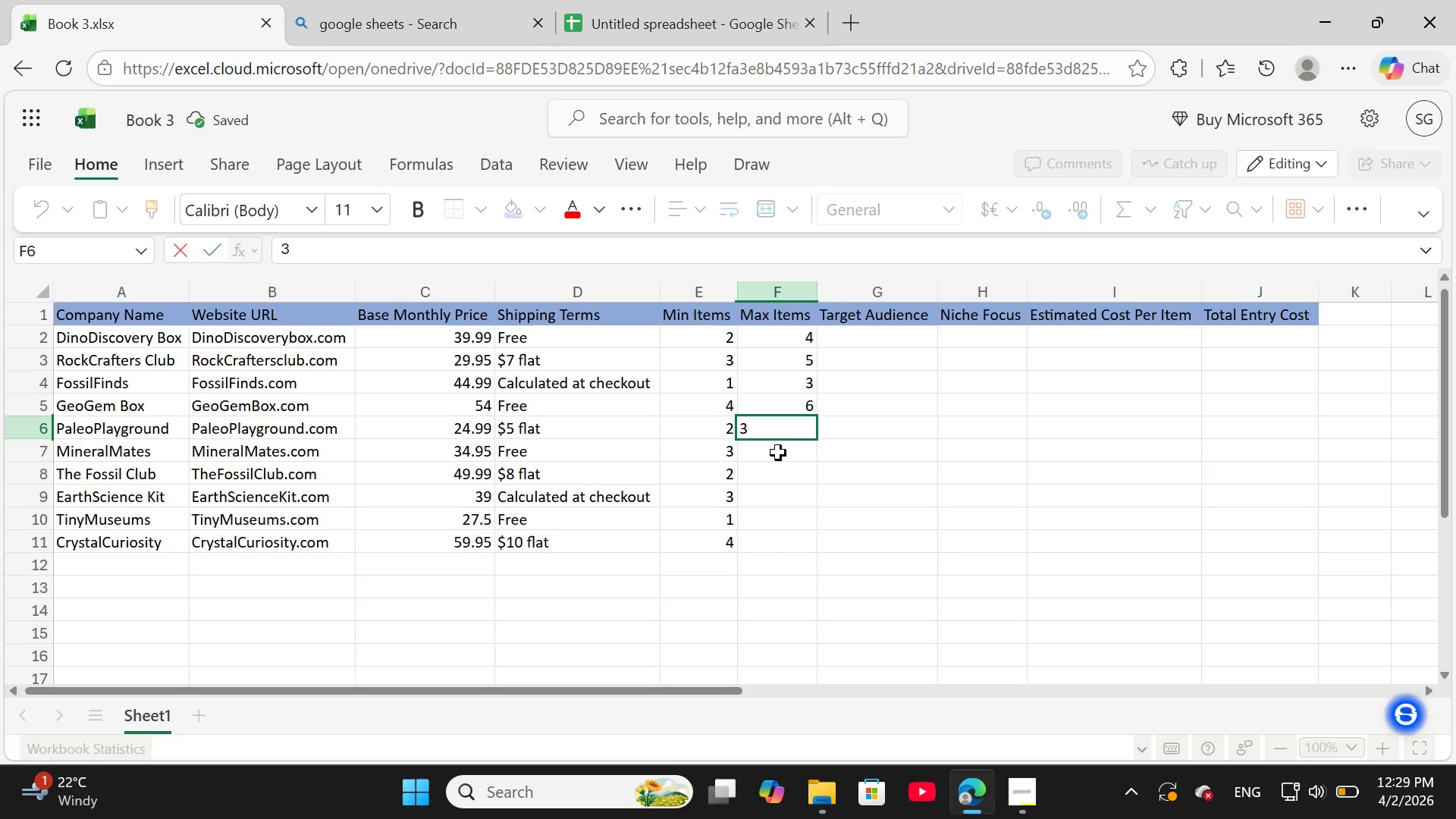 
double_click([778, 453])
 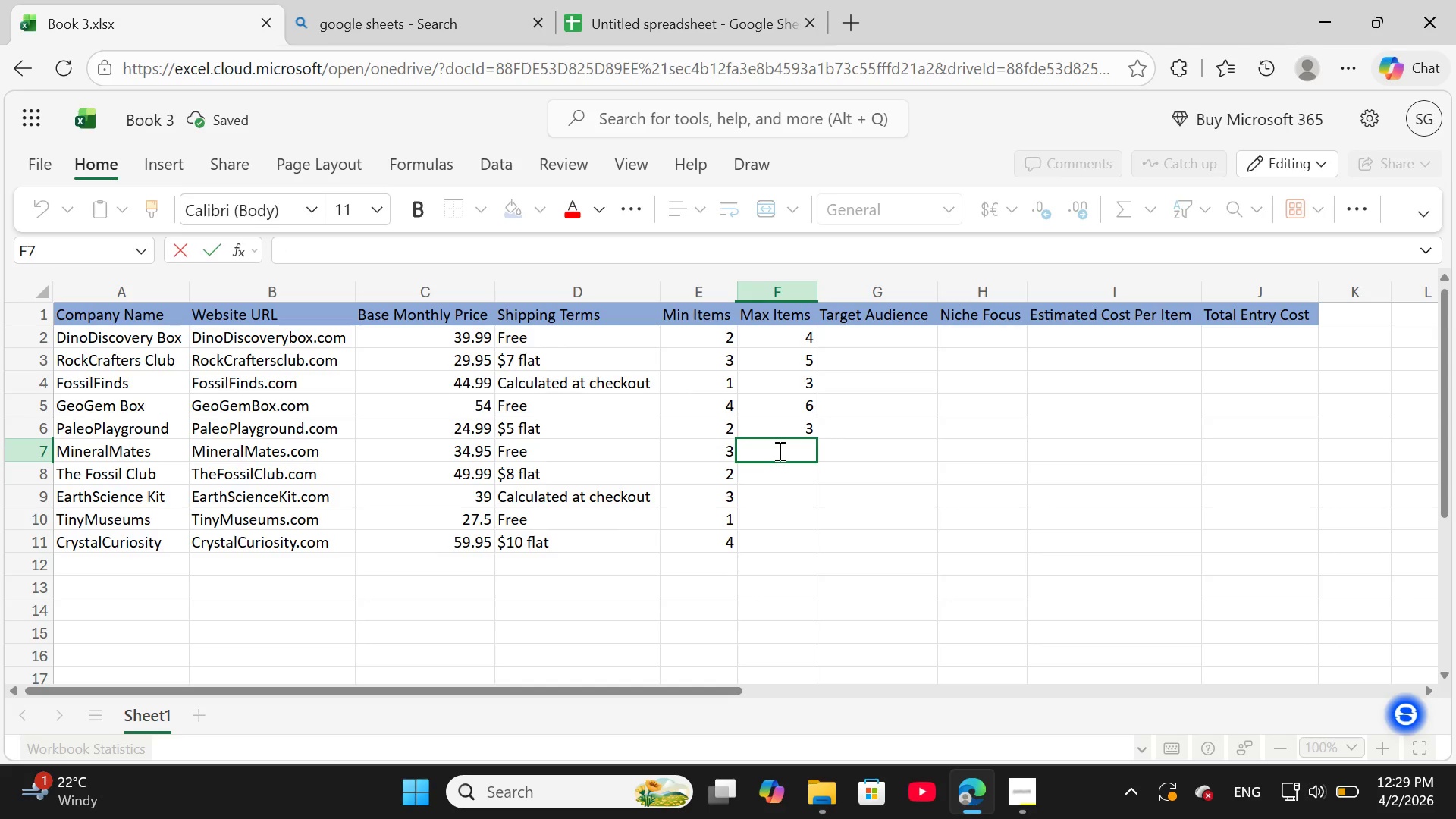 
key(4)
 